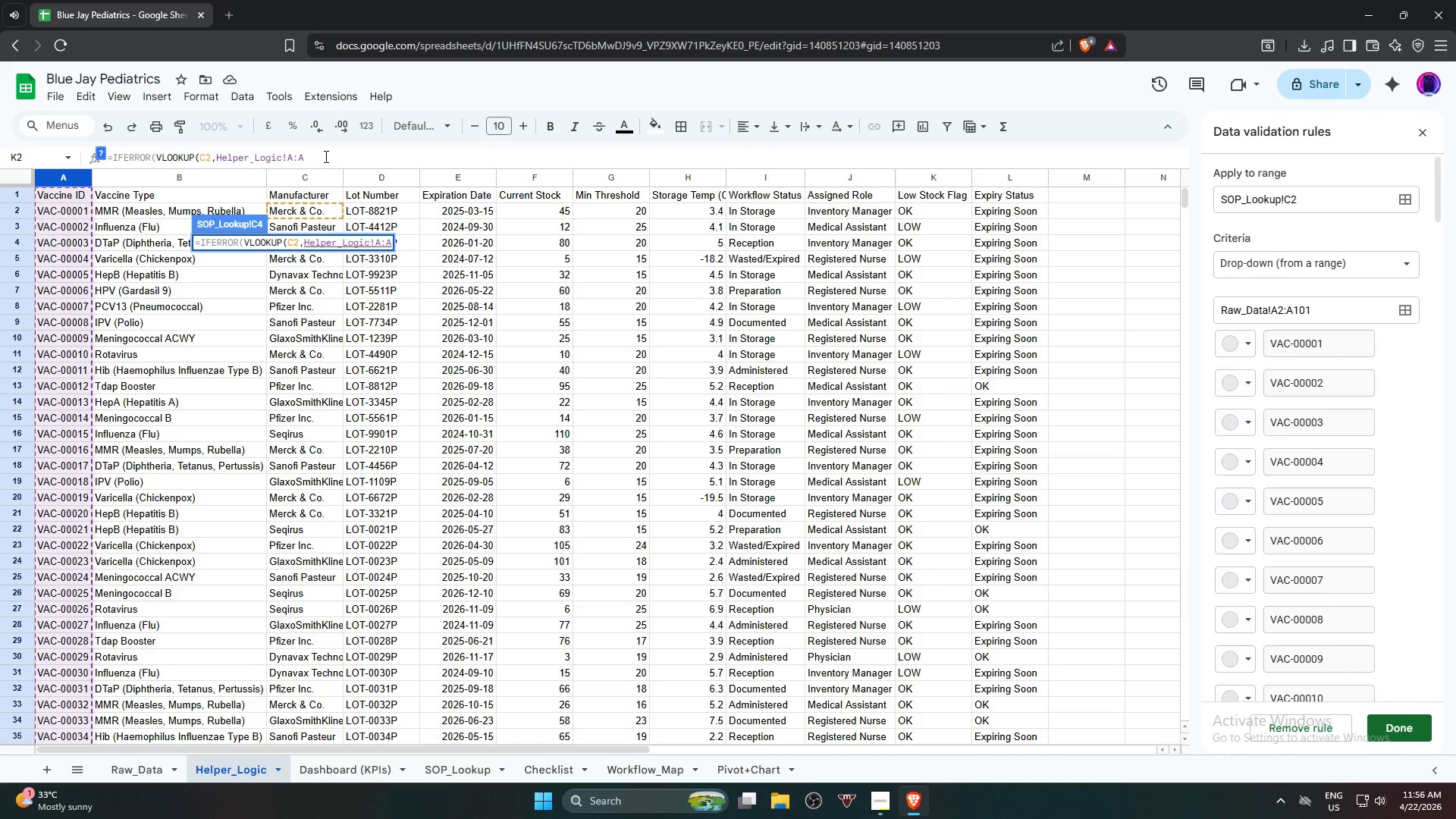 
key(Backspace)
 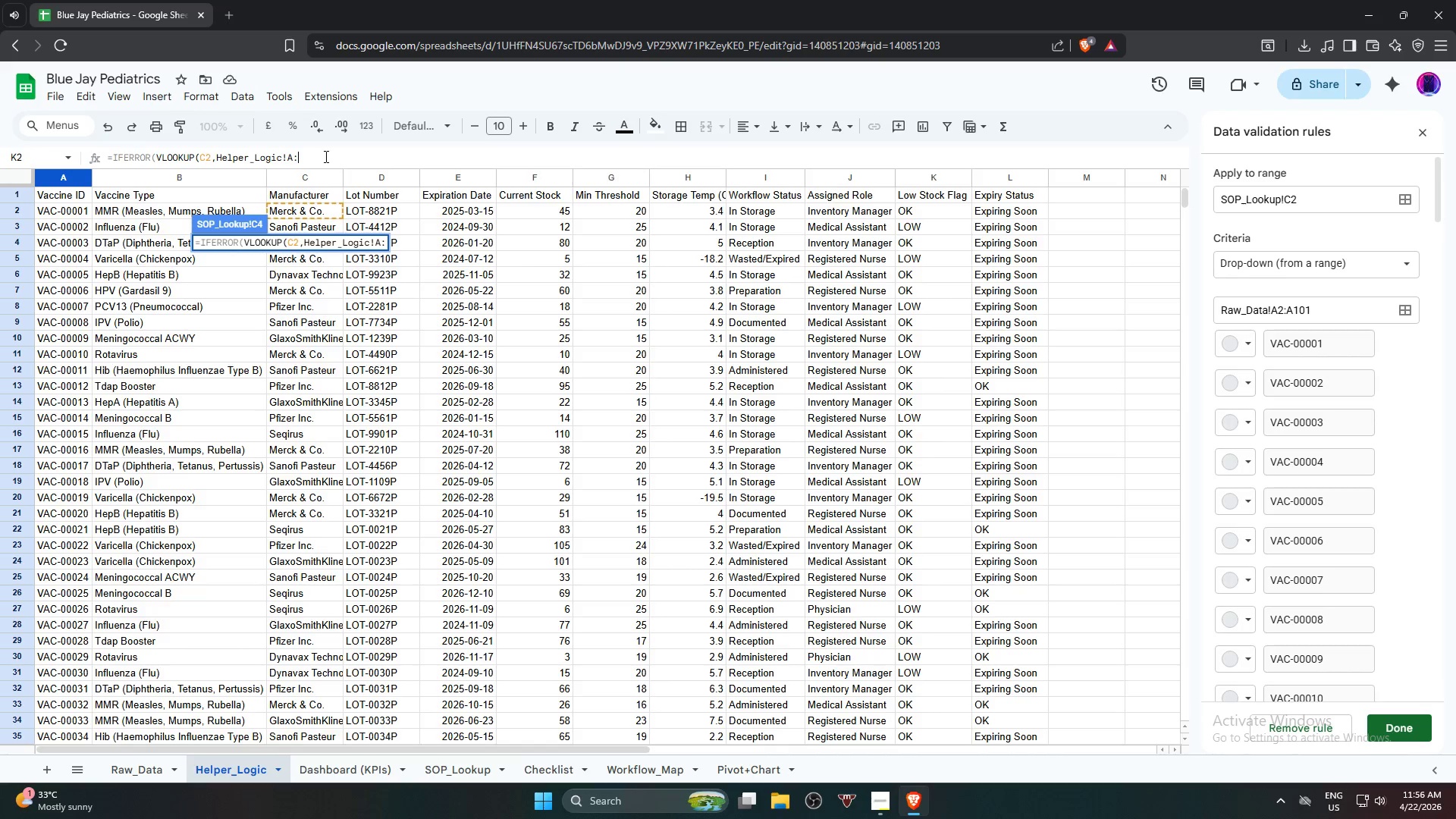 
key(L)
 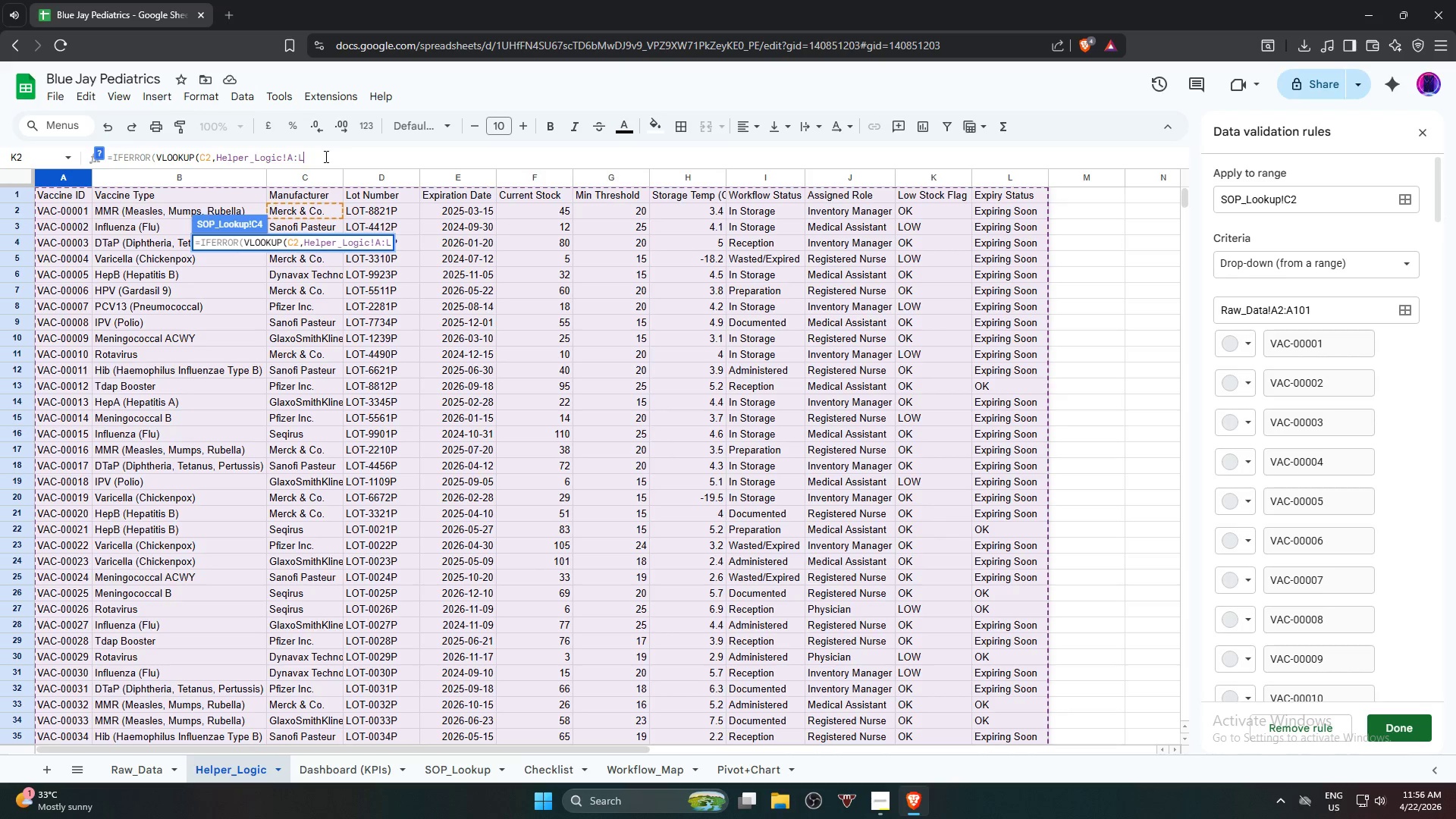 
key(Comma)
 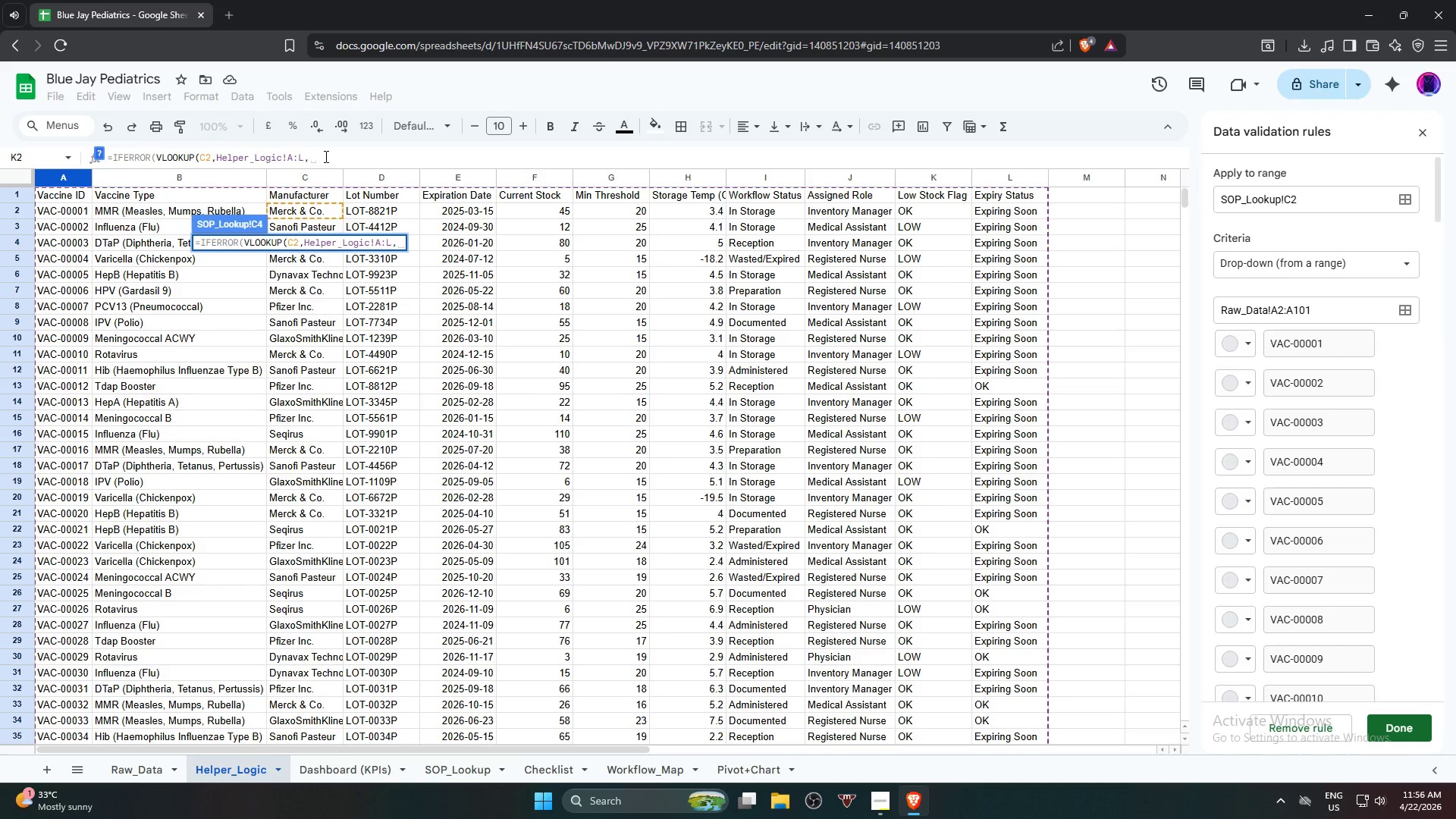 
key(Numpad3)
 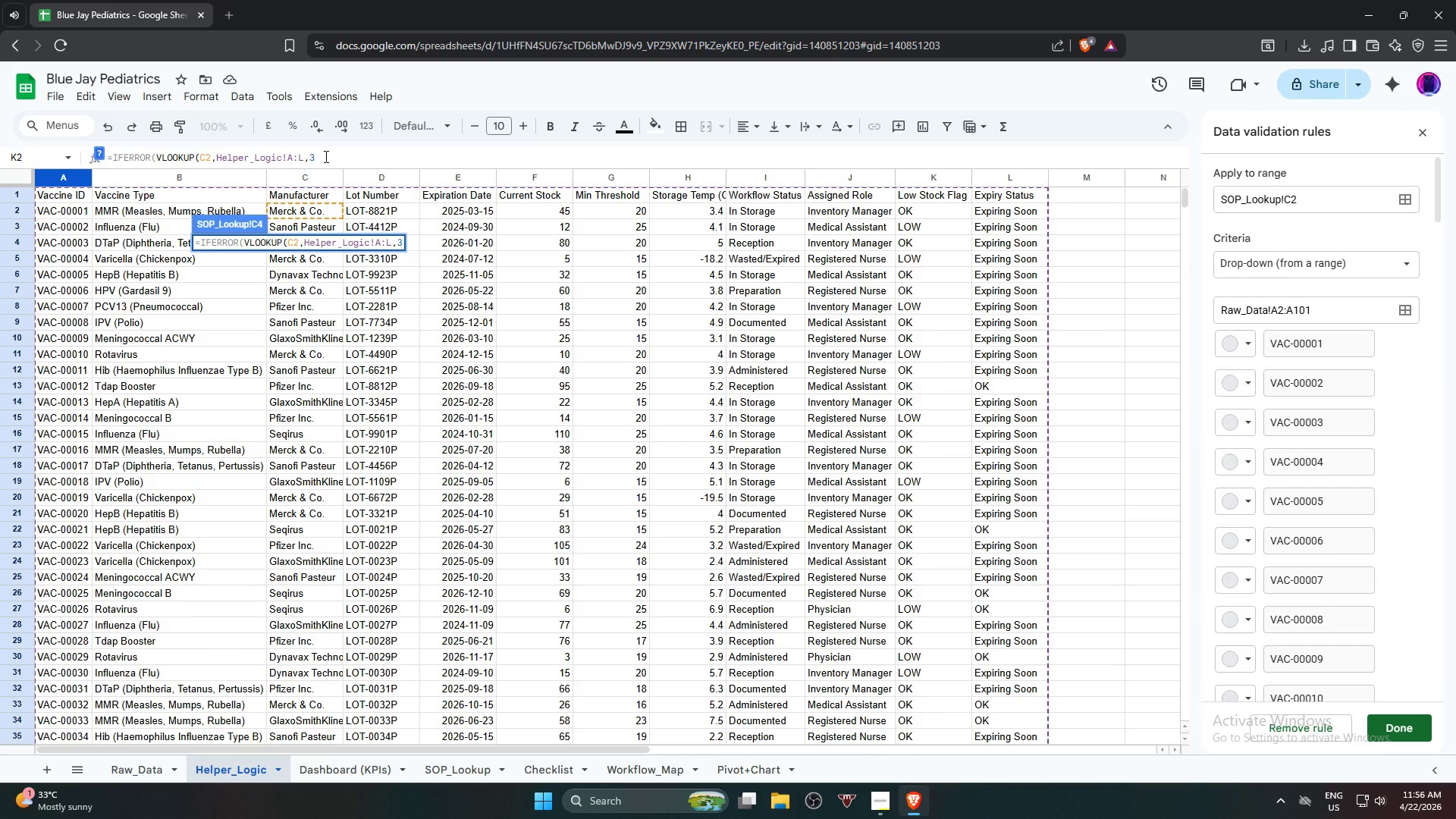 
wait(6.78)
 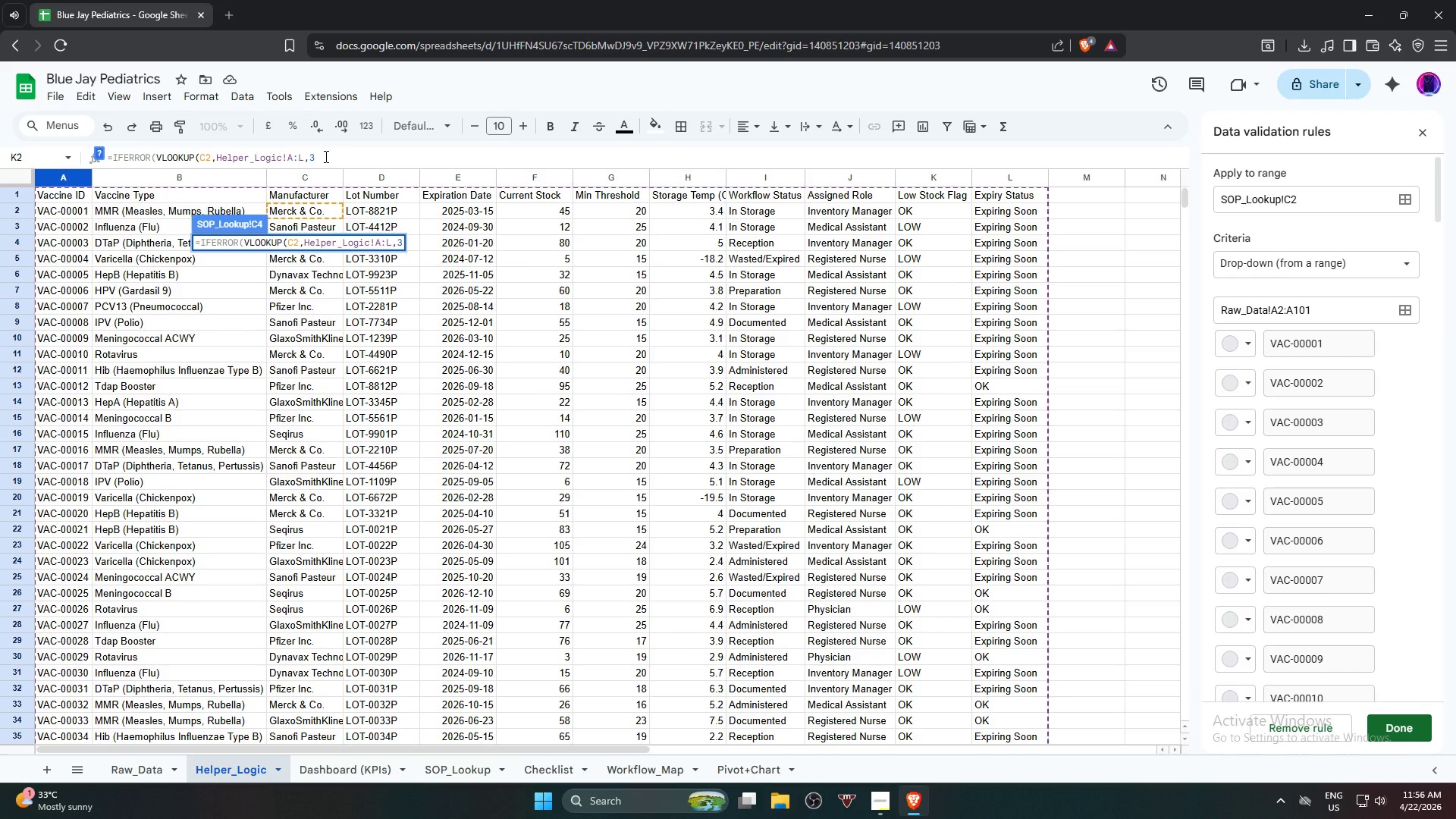 
type(,FA)
 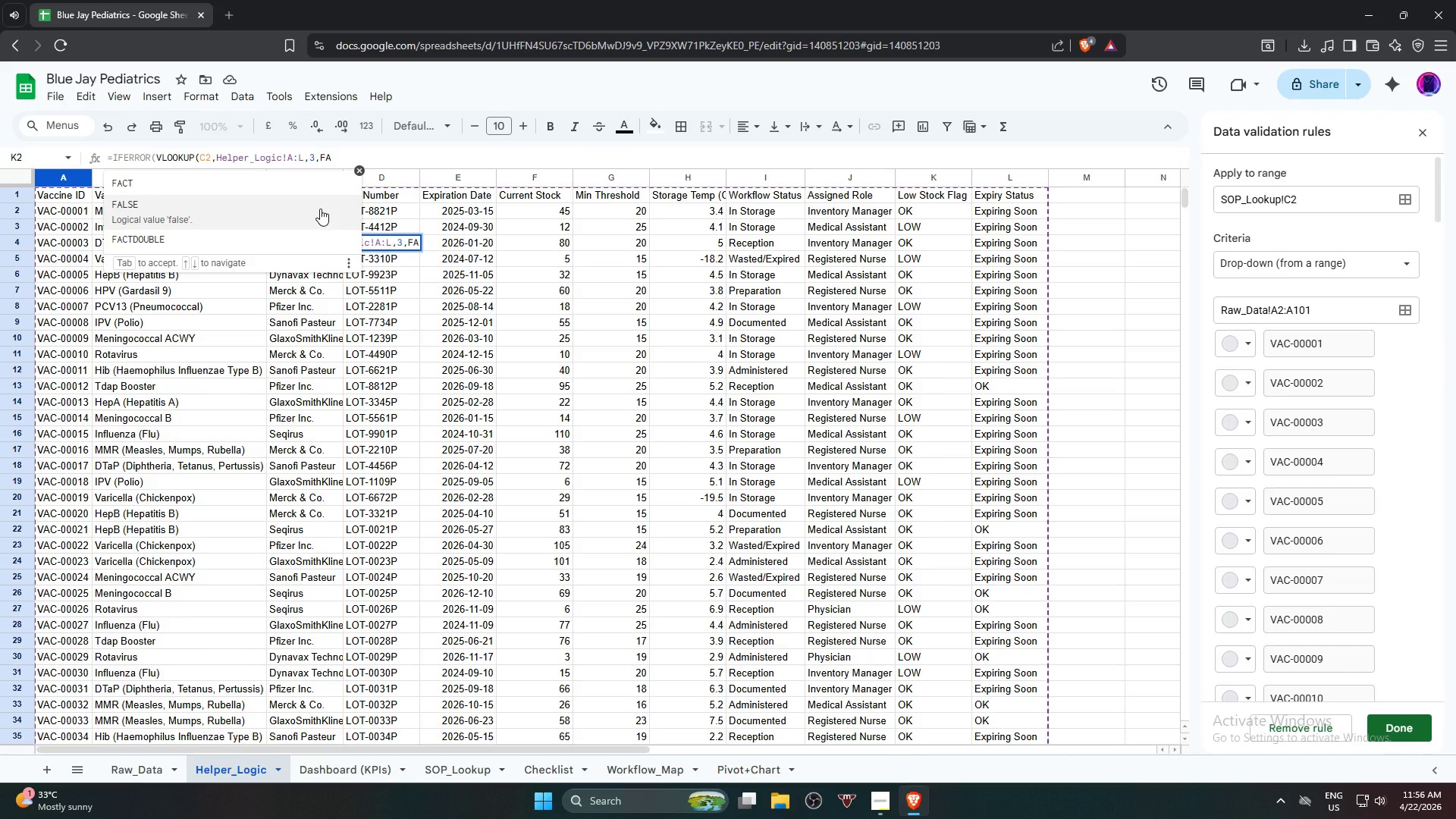 
key(Backspace)
key(Backspace)
type(FL)
key(Backspace)
type(A)
 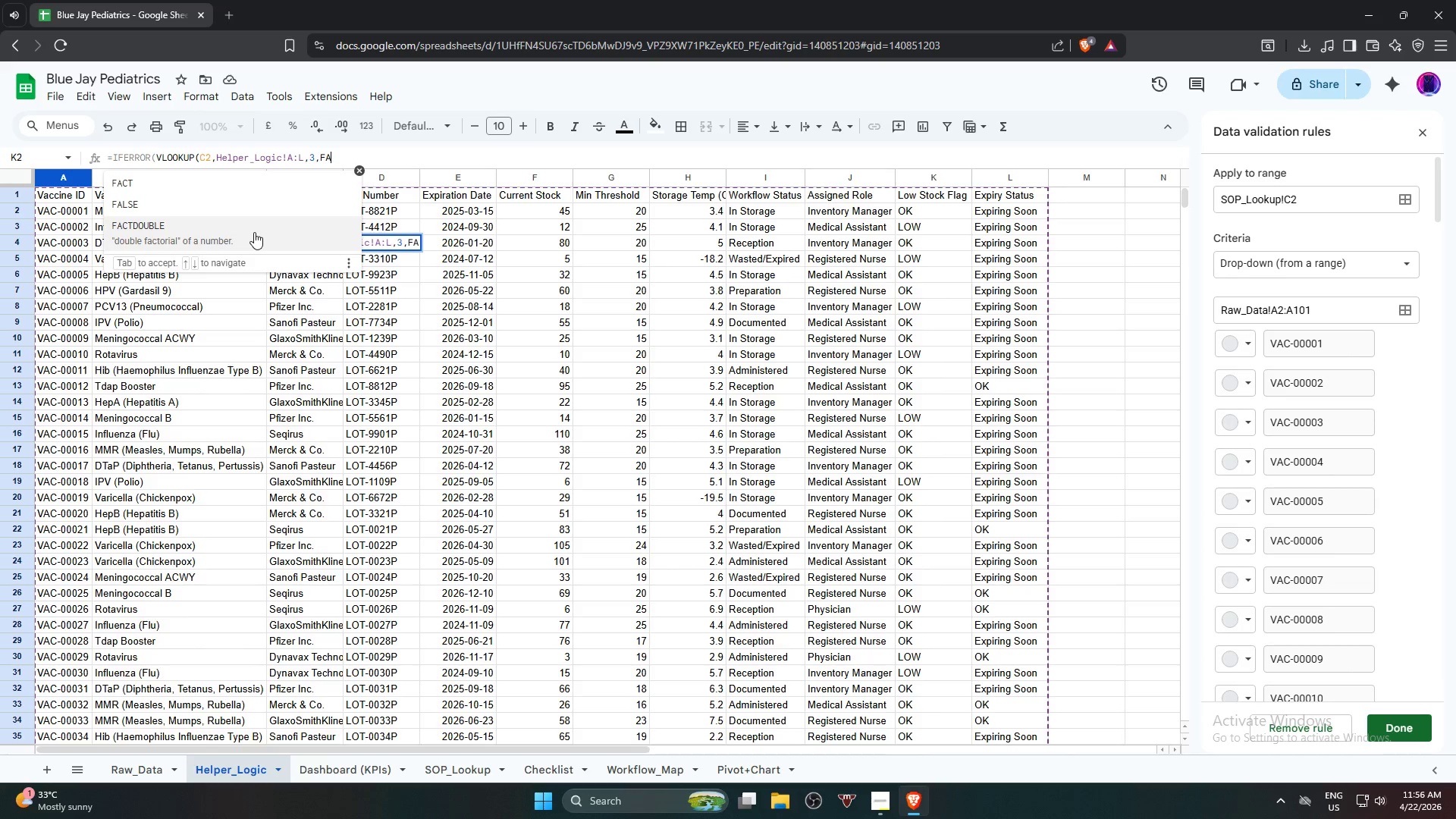 
left_click([273, 213])
 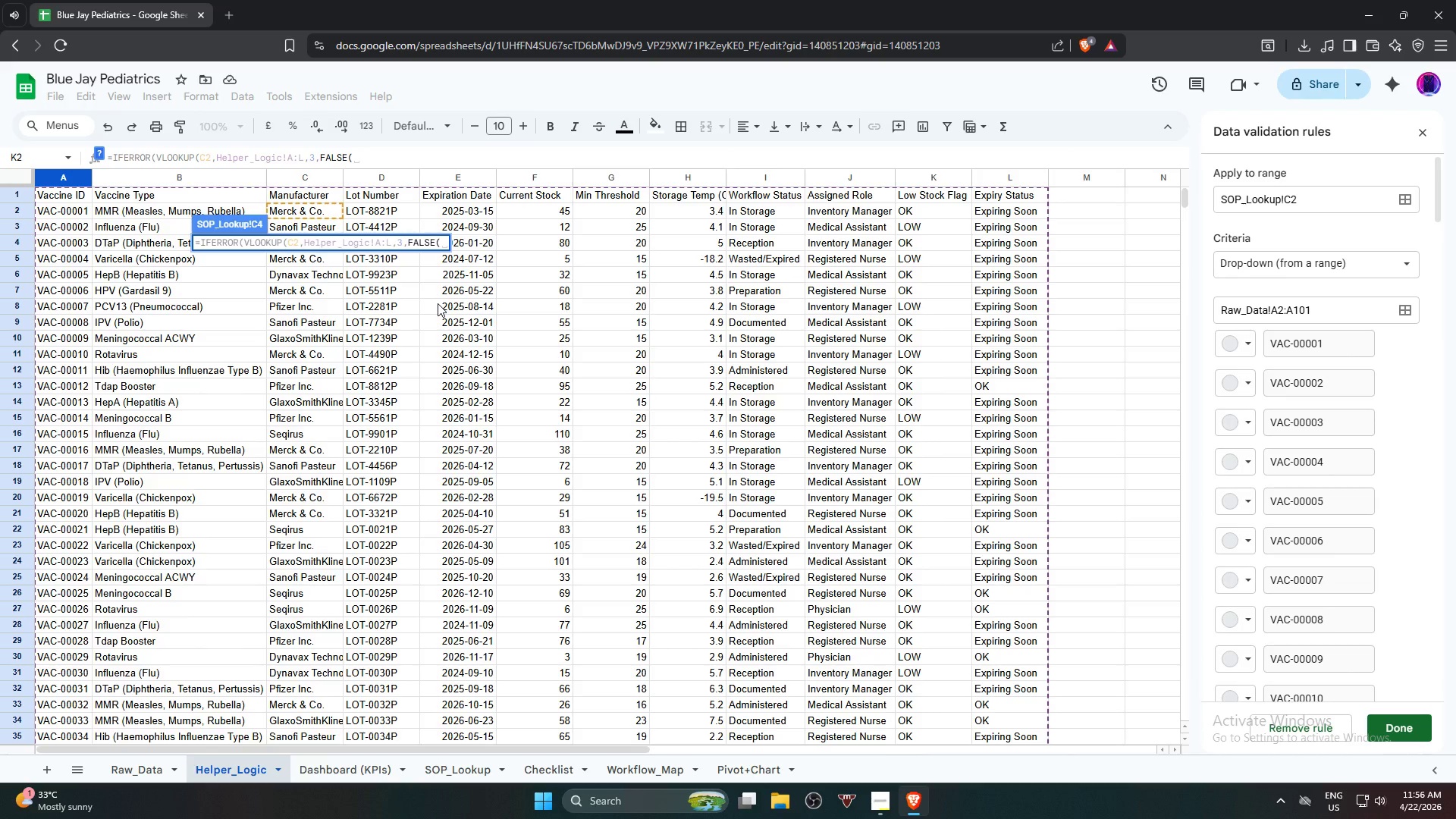 
key(Backspace)
 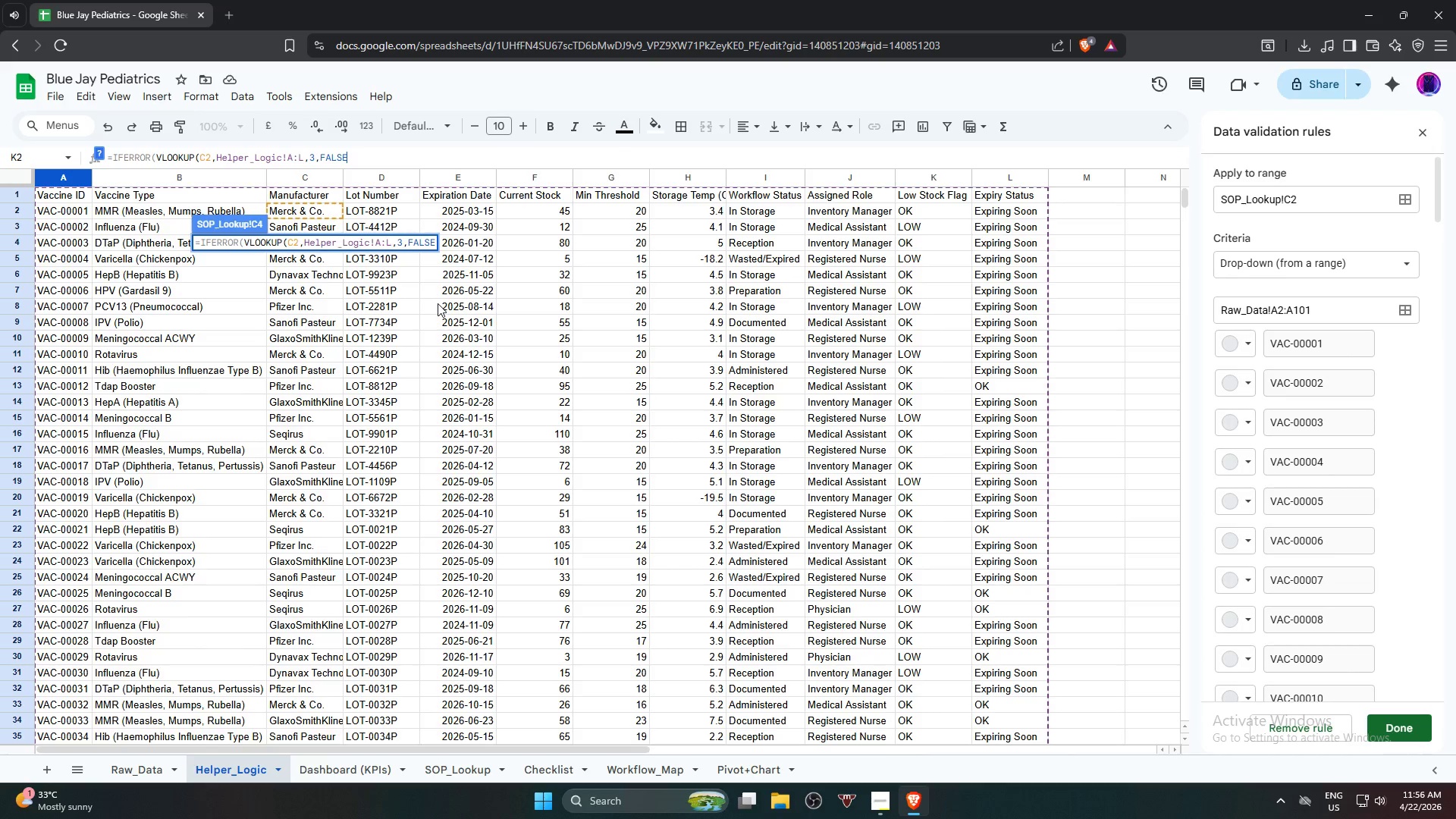 
key(Shift+ShiftRight)
 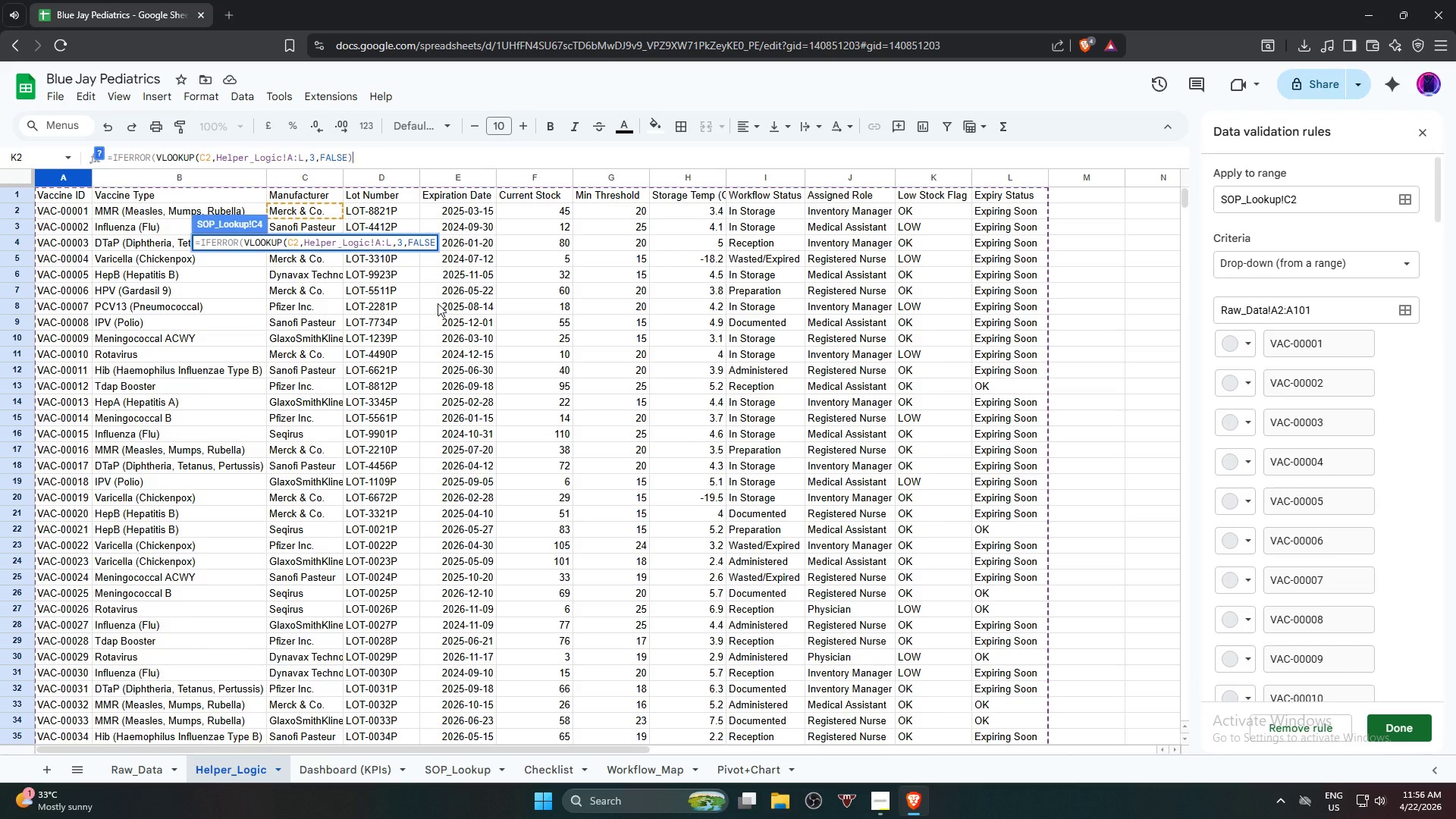 
key(Shift+0)
 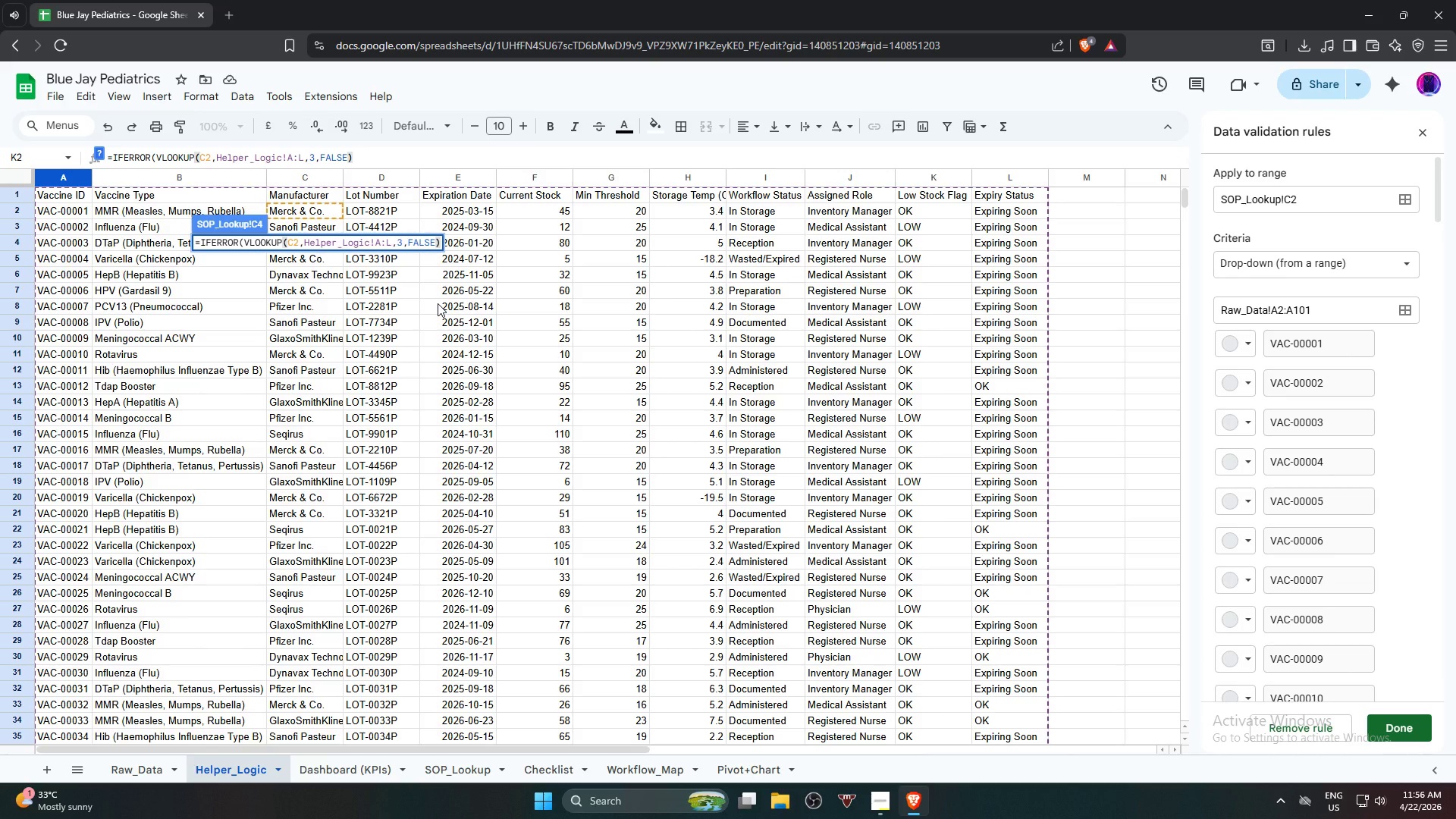 
key(Comma)
 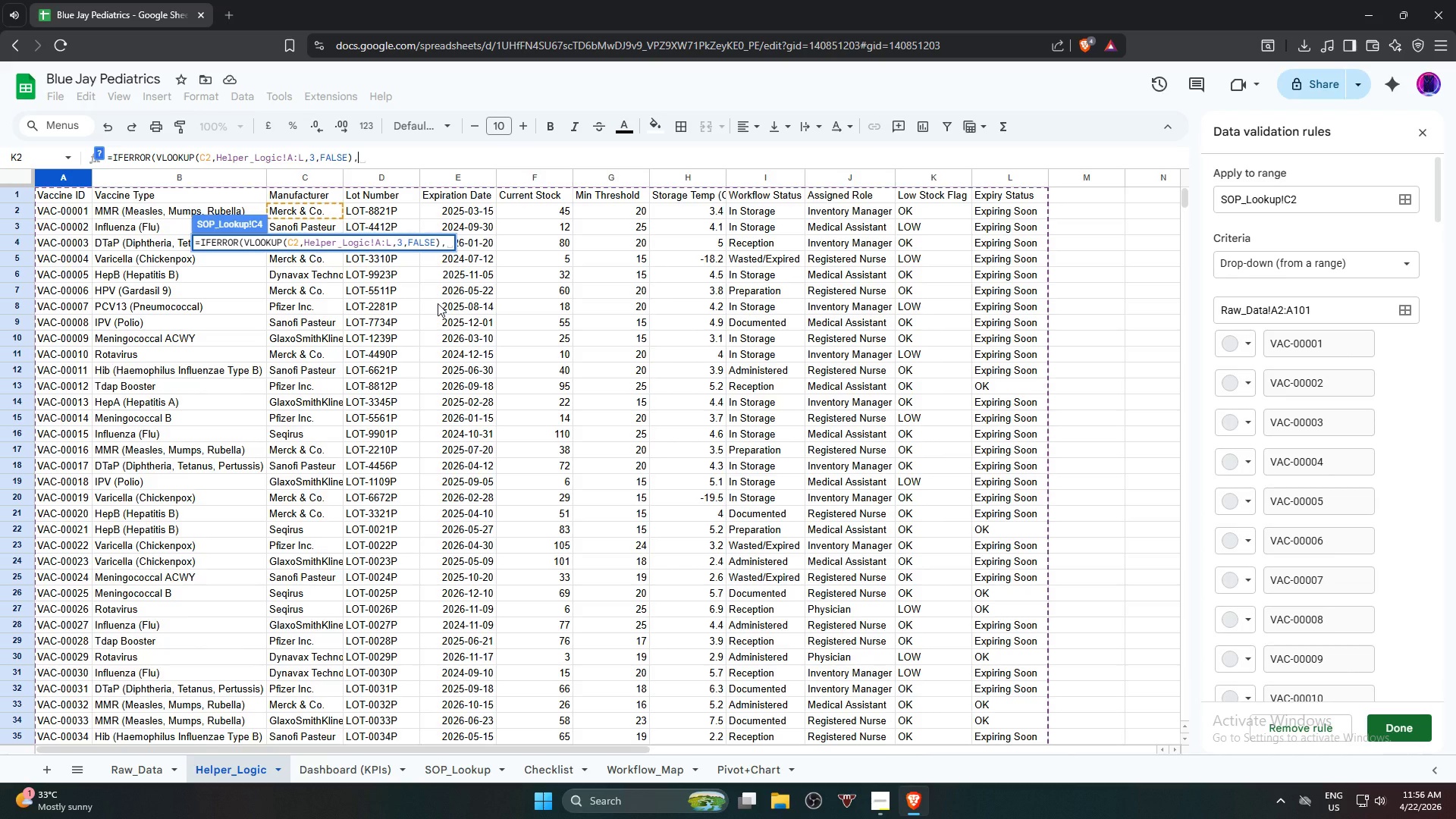 
key(Shift+Quote)
 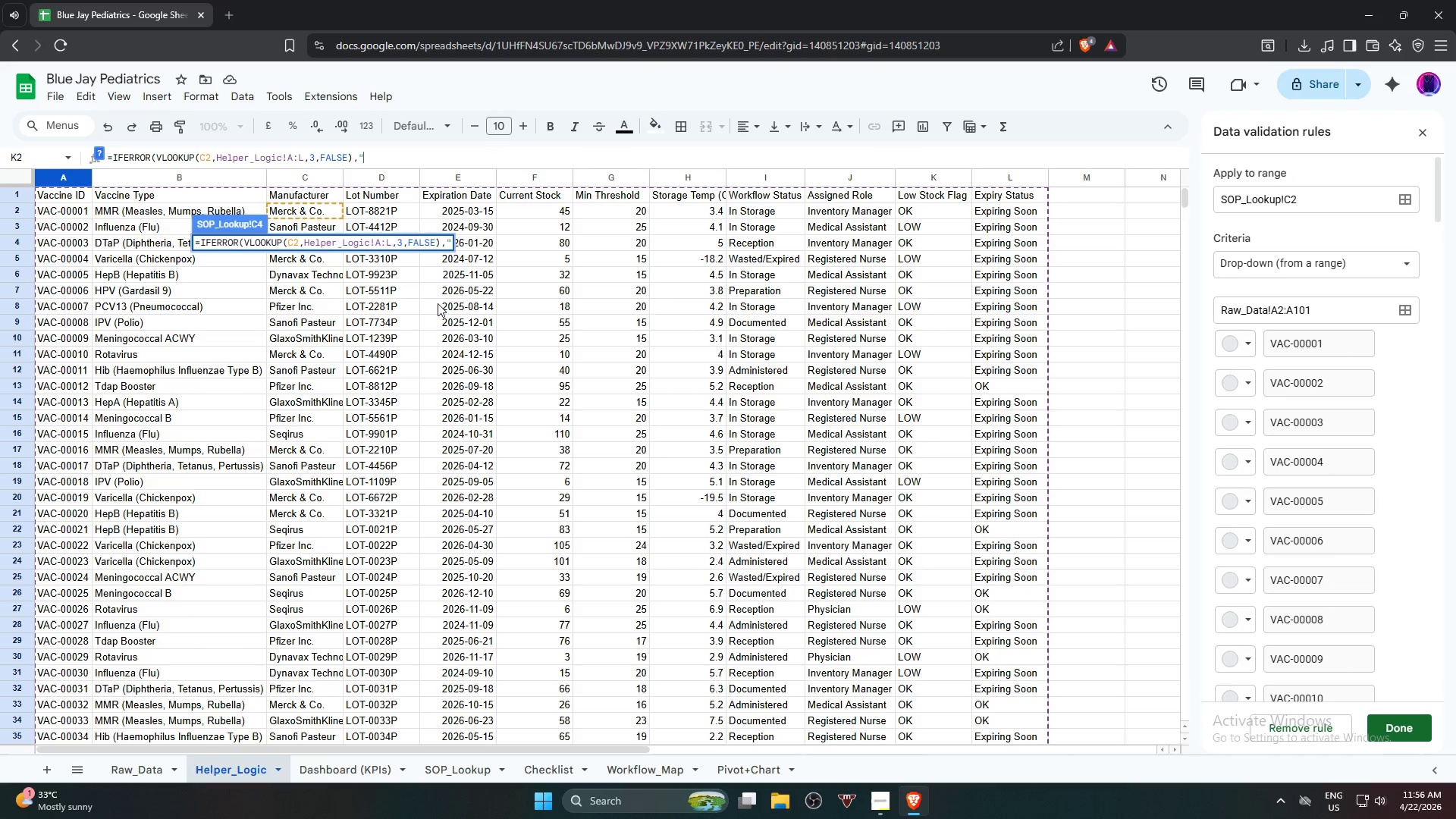 
key(Shift+Quote)
 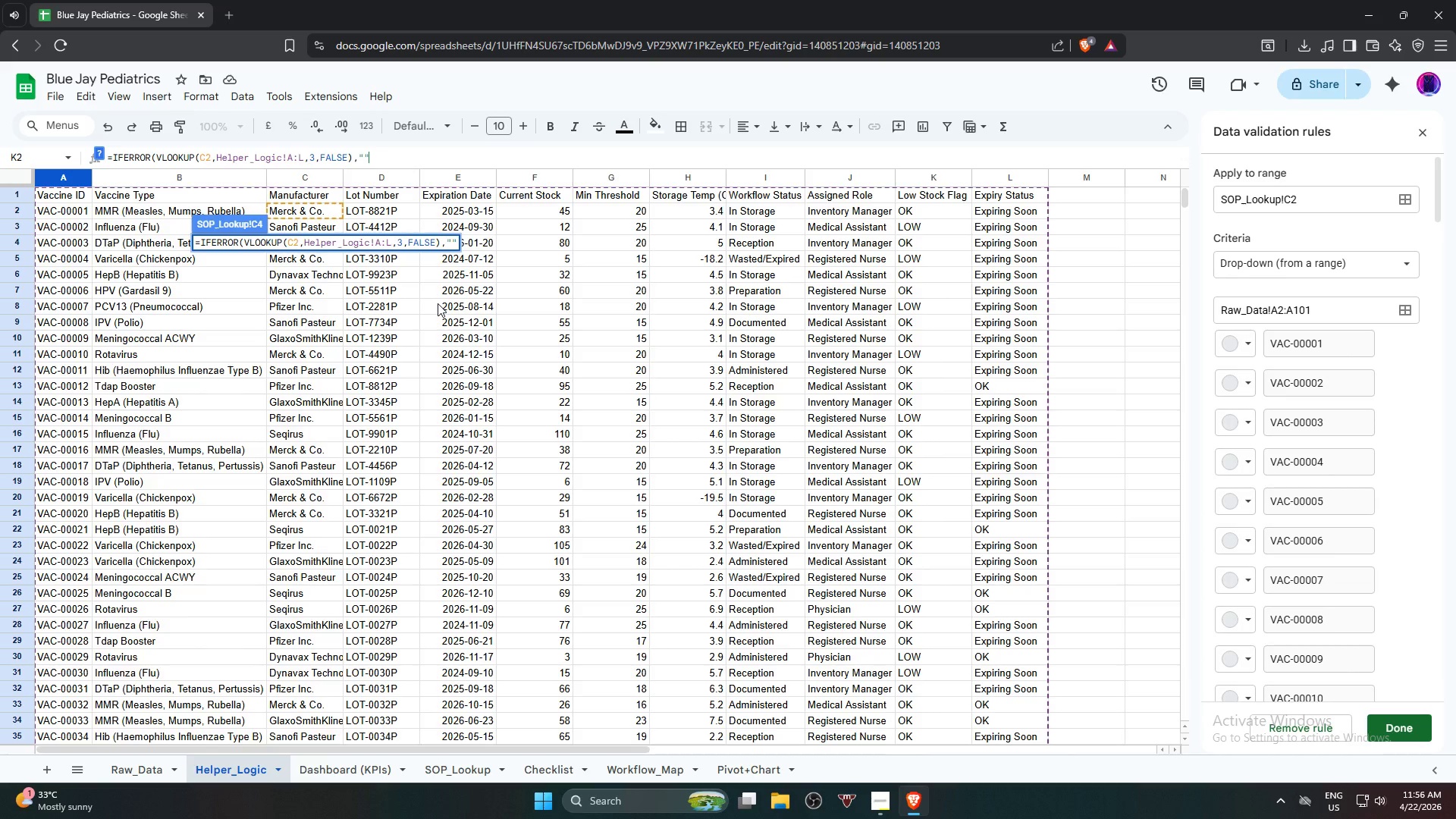 
key(Shift+0)
 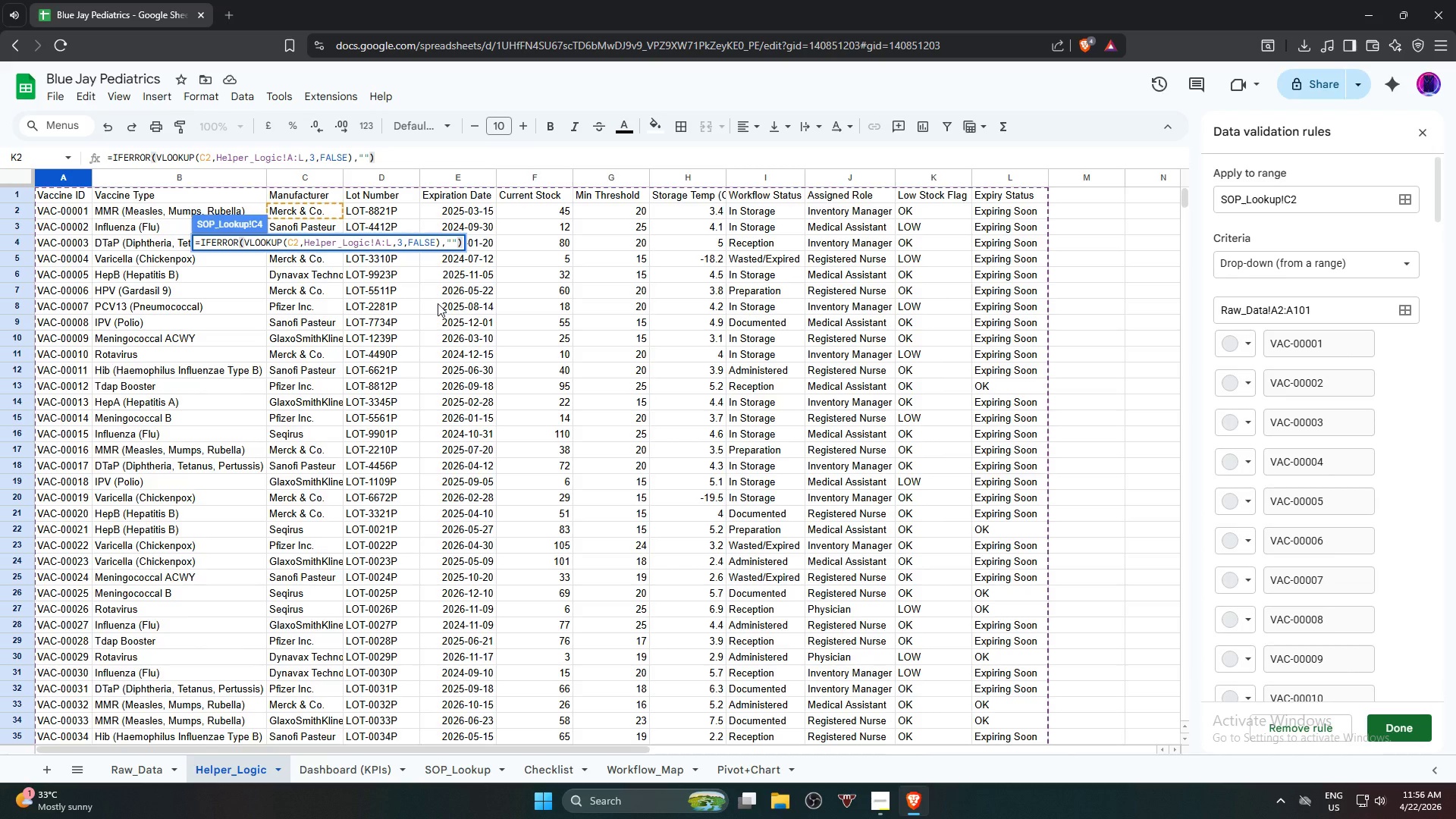 
key(Enter)
 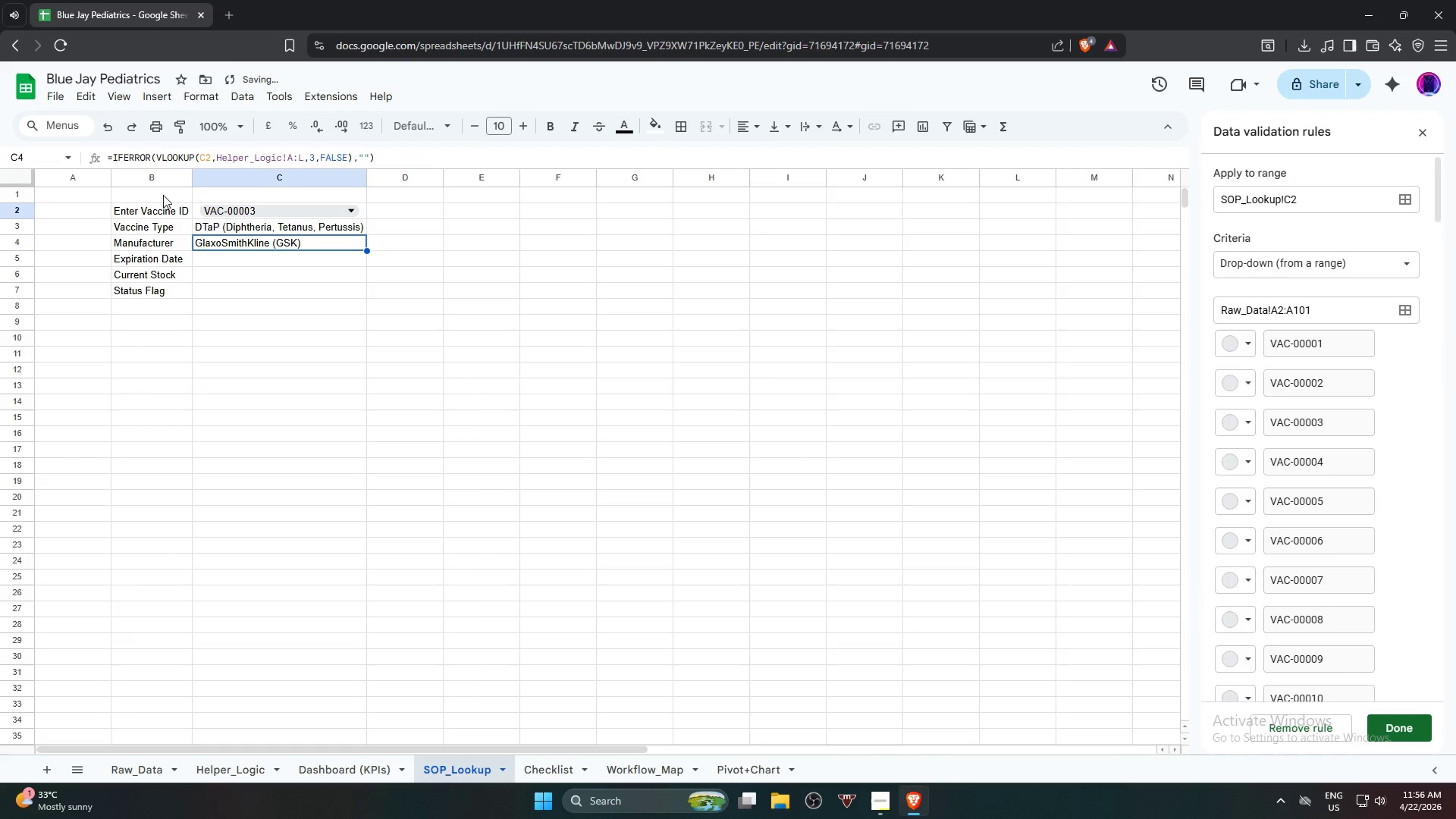 
mouse_move([189, 775])
 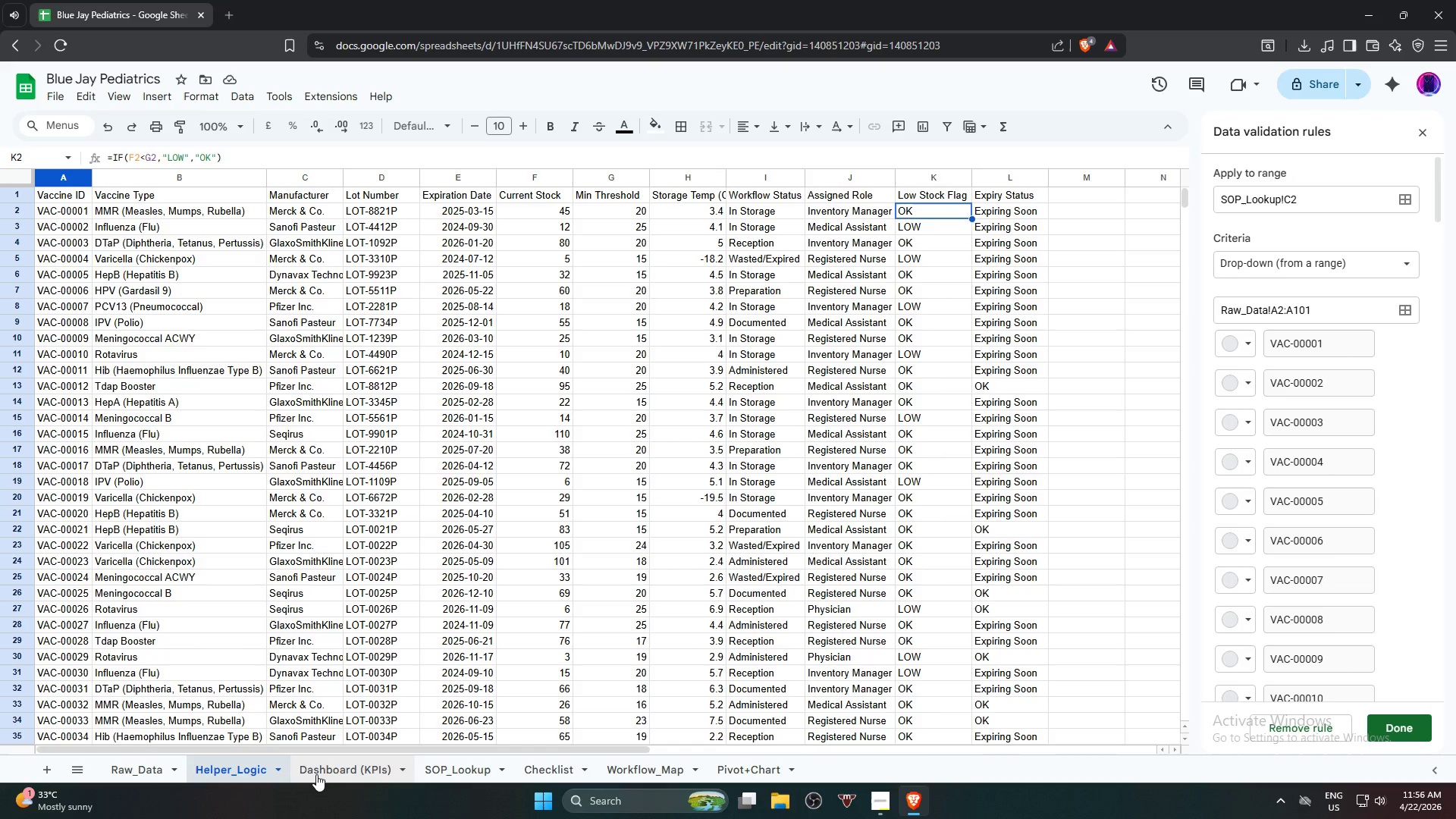 
wait(7.66)
 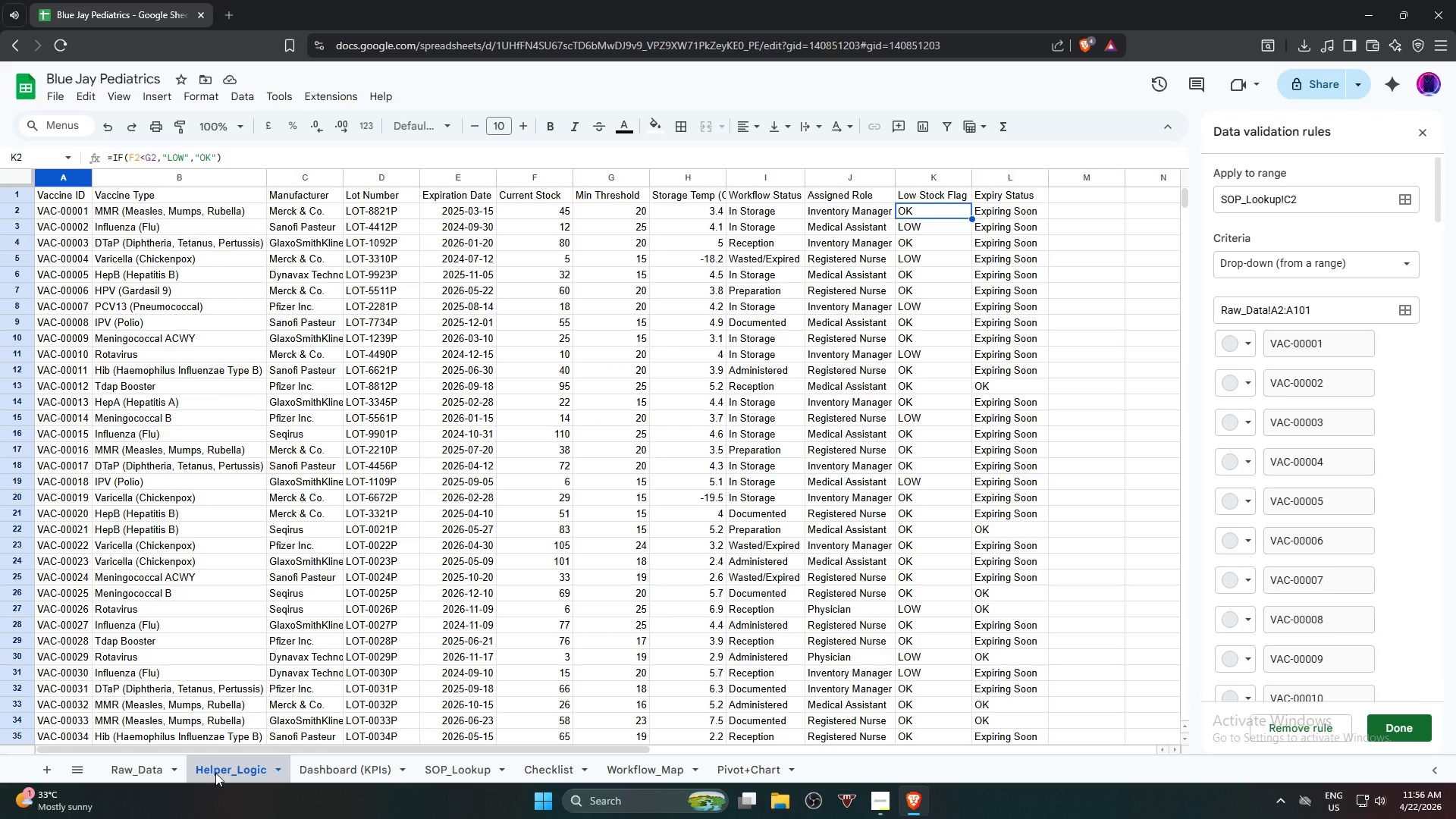 
left_click([450, 767])
 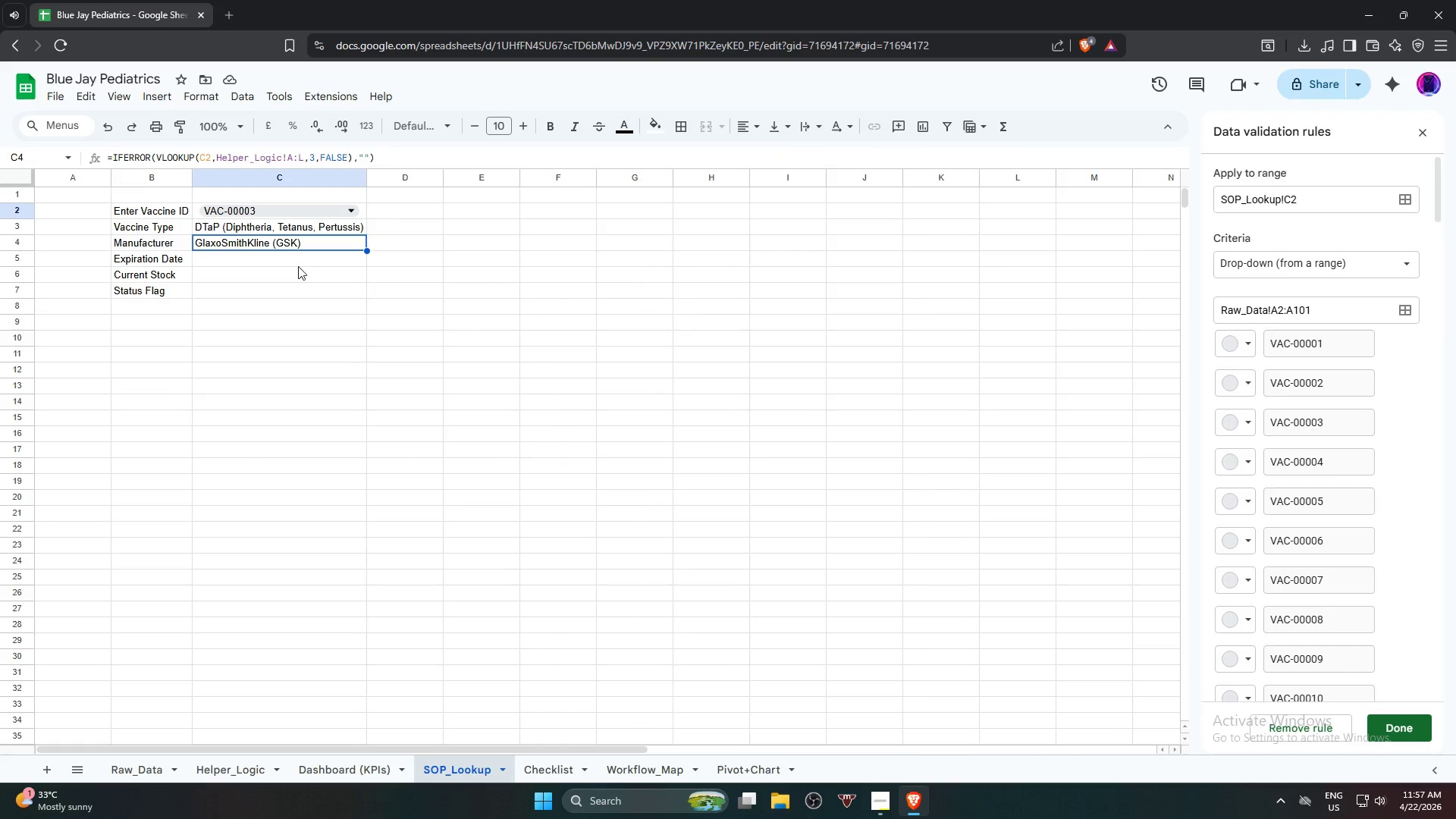 
left_click([304, 253])
 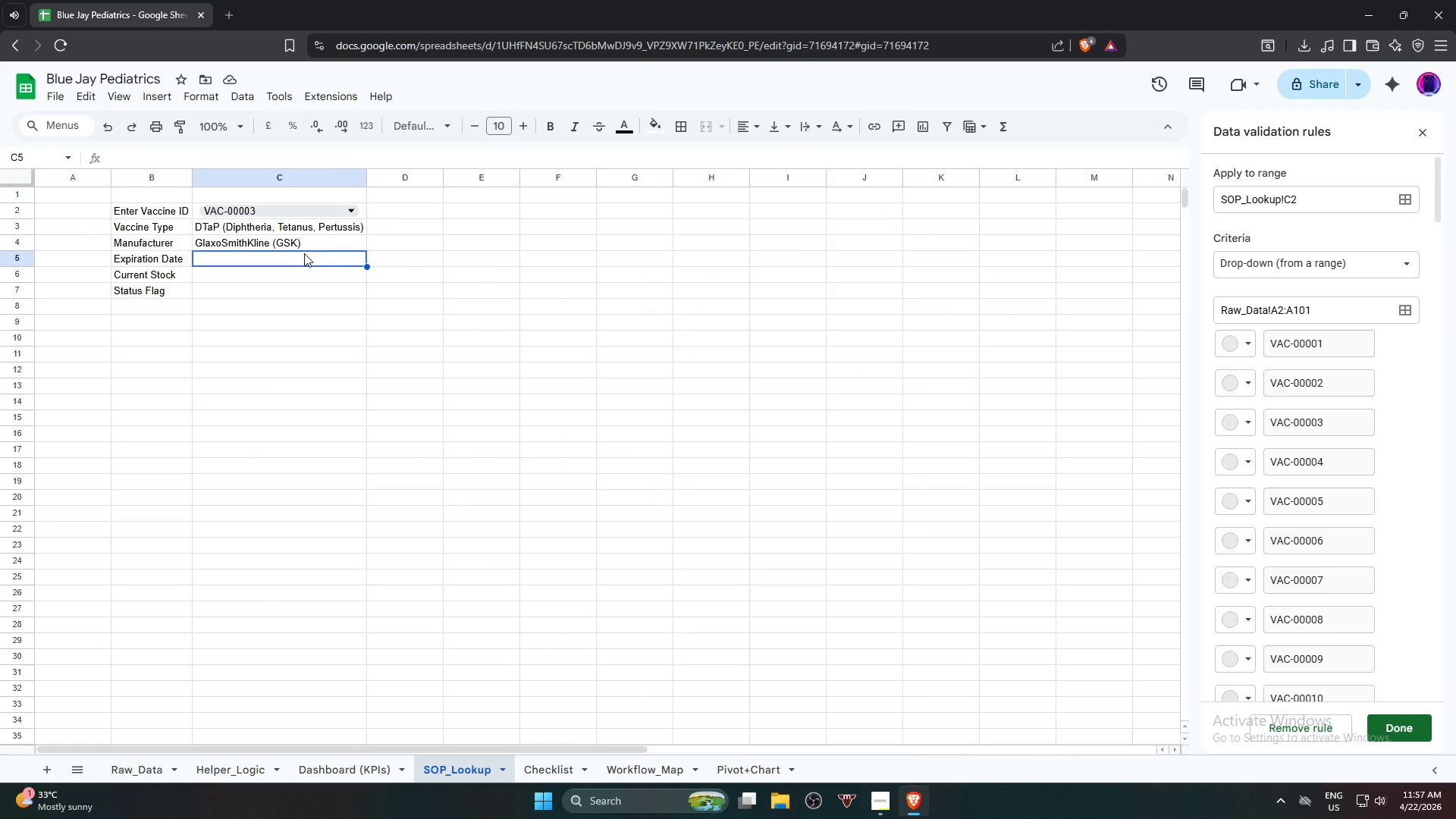 
type(=E)
key(Backspace)
type(IFEE)
key(Backspace)
key(Backspace)
type(F)
 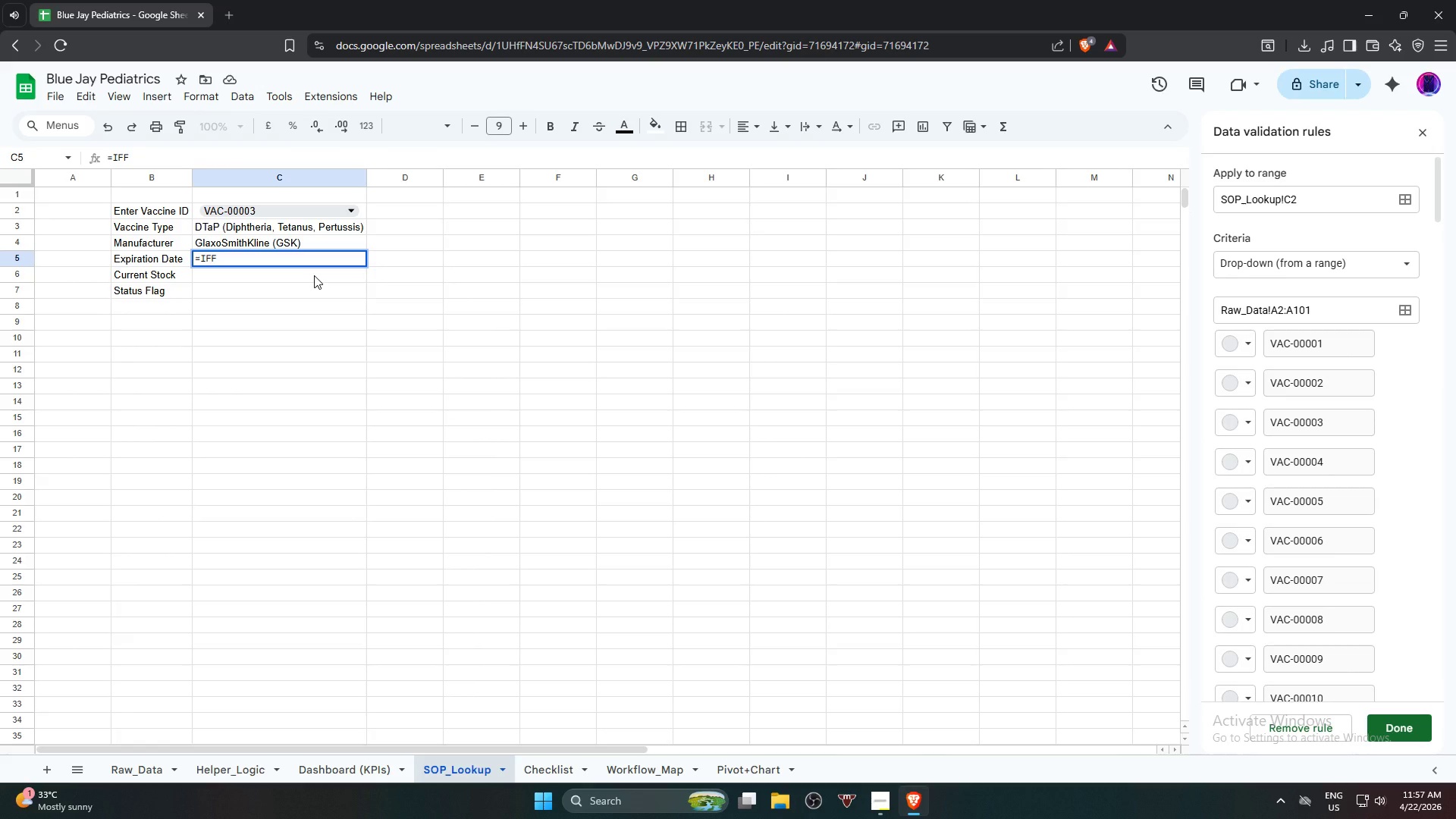 
key(Backspace)
 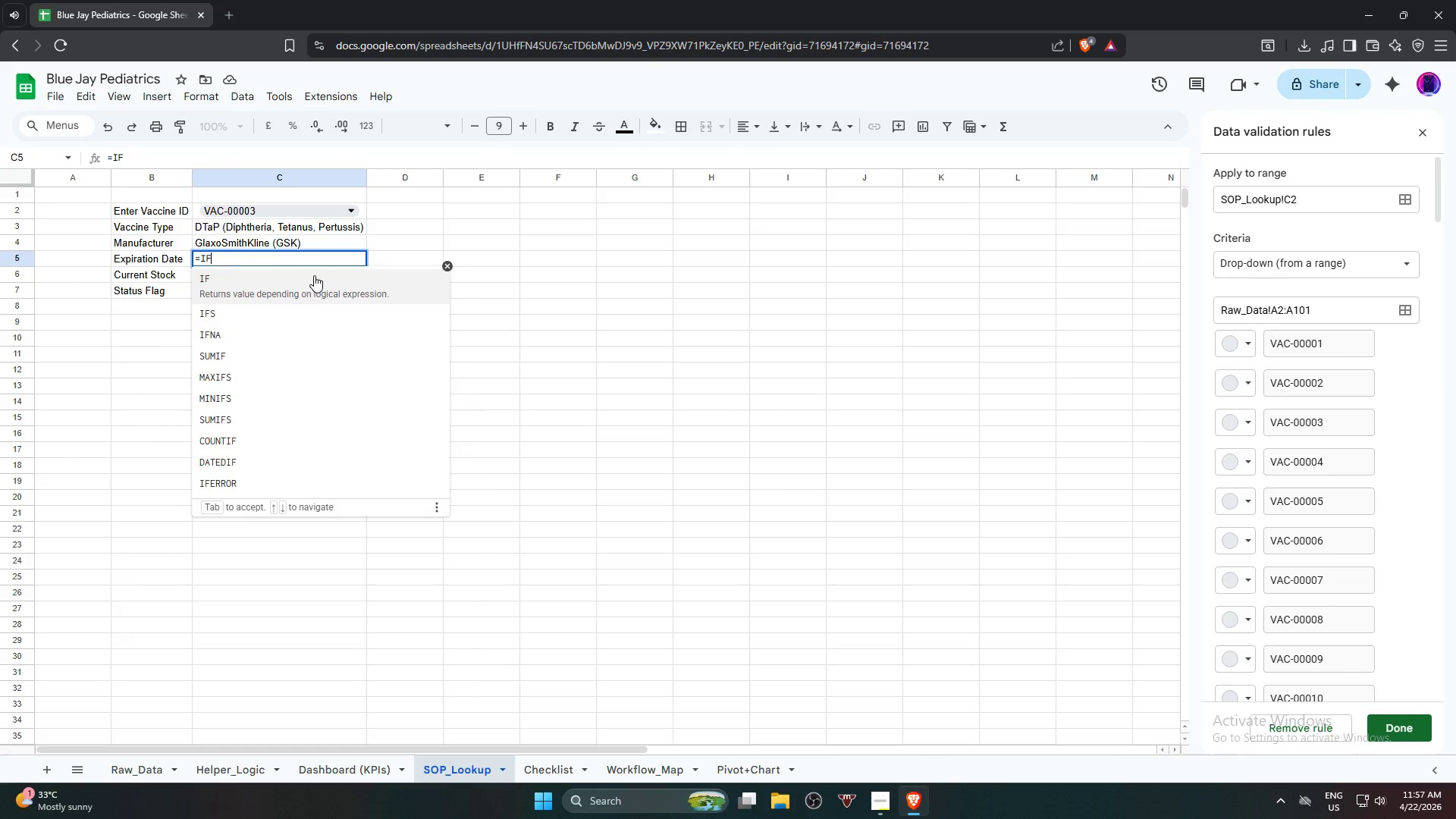 
key(E)
 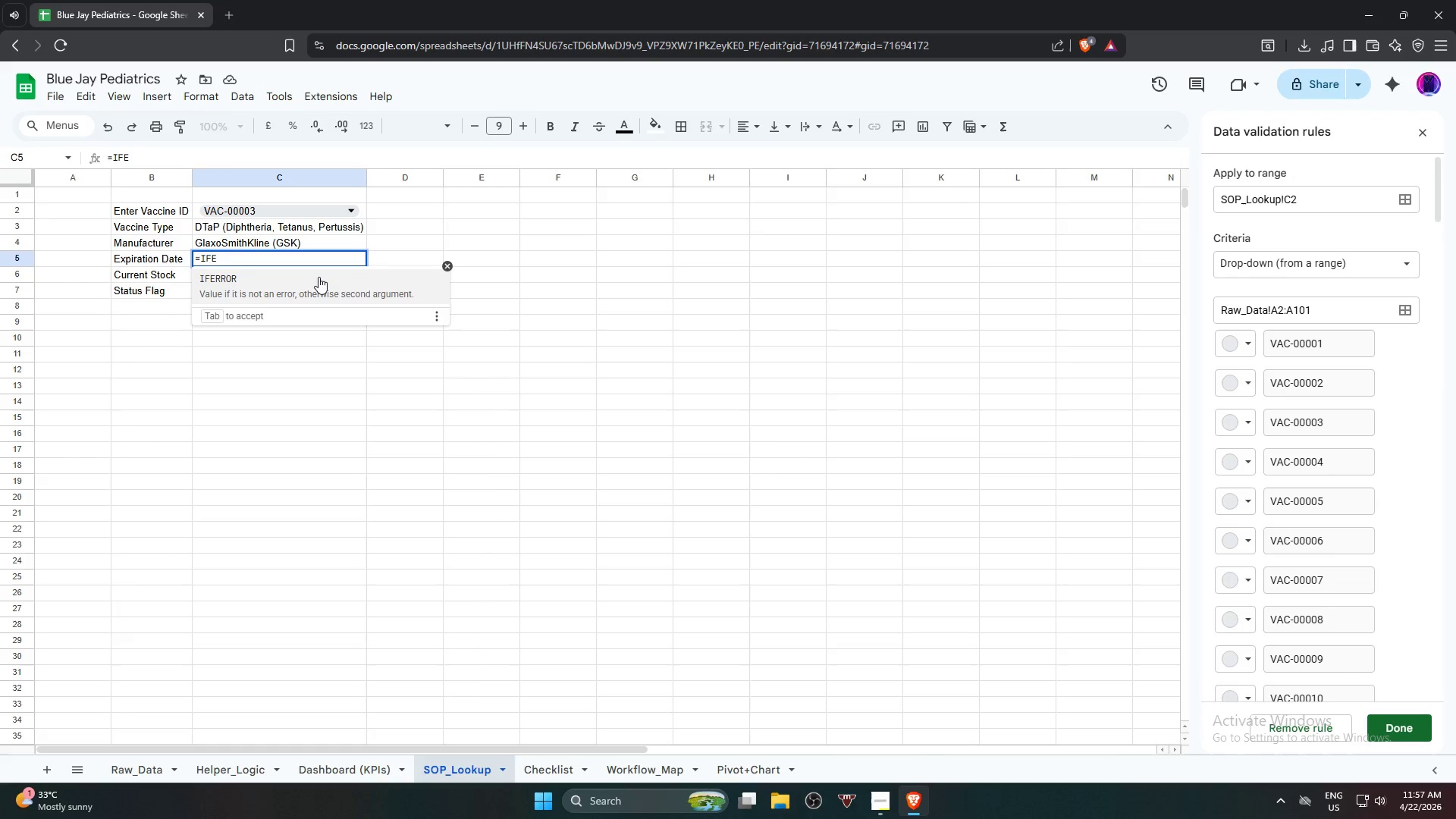 
left_click([318, 277])
 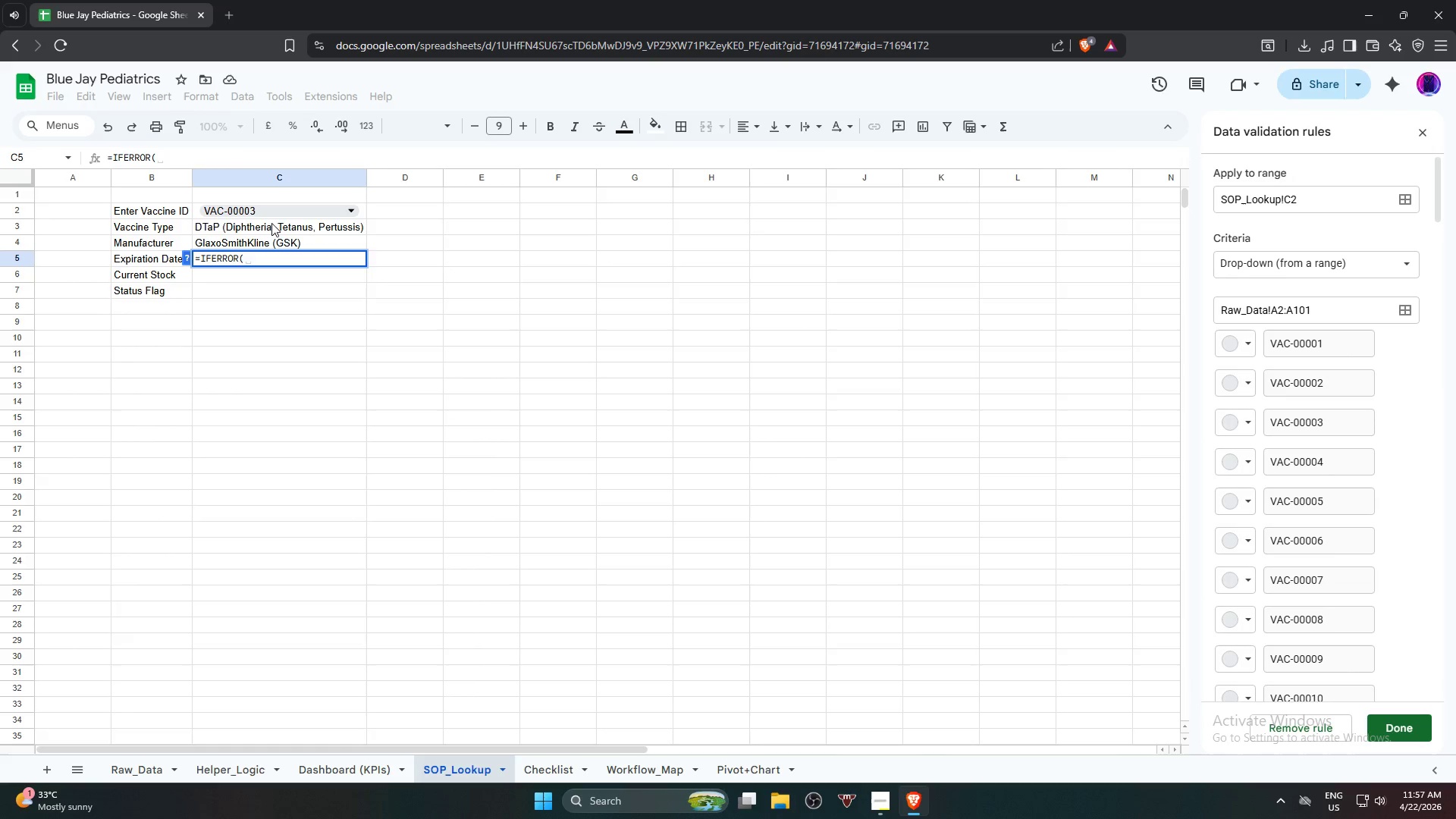 
type(VLO)
 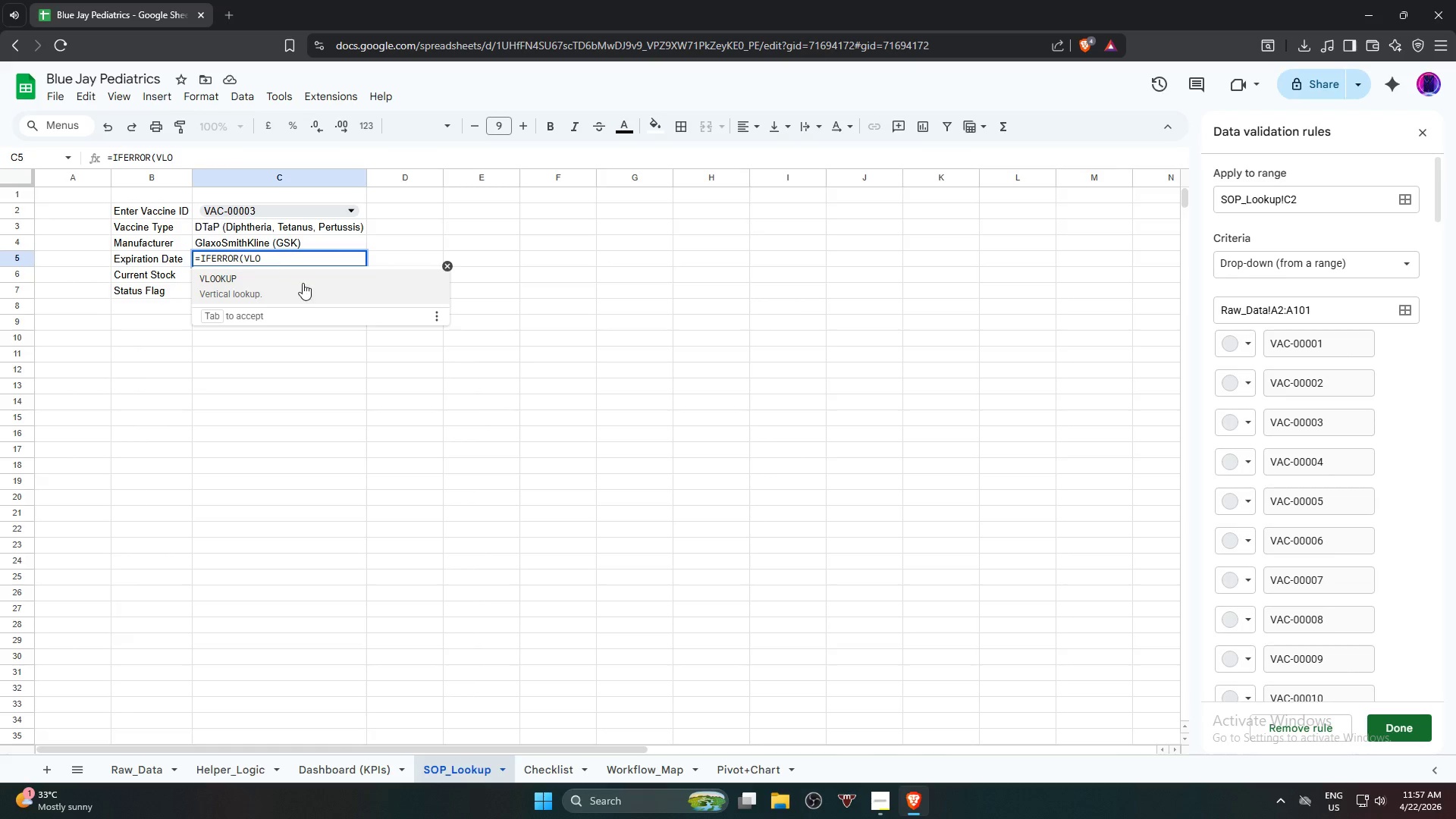 
left_click([312, 286])
 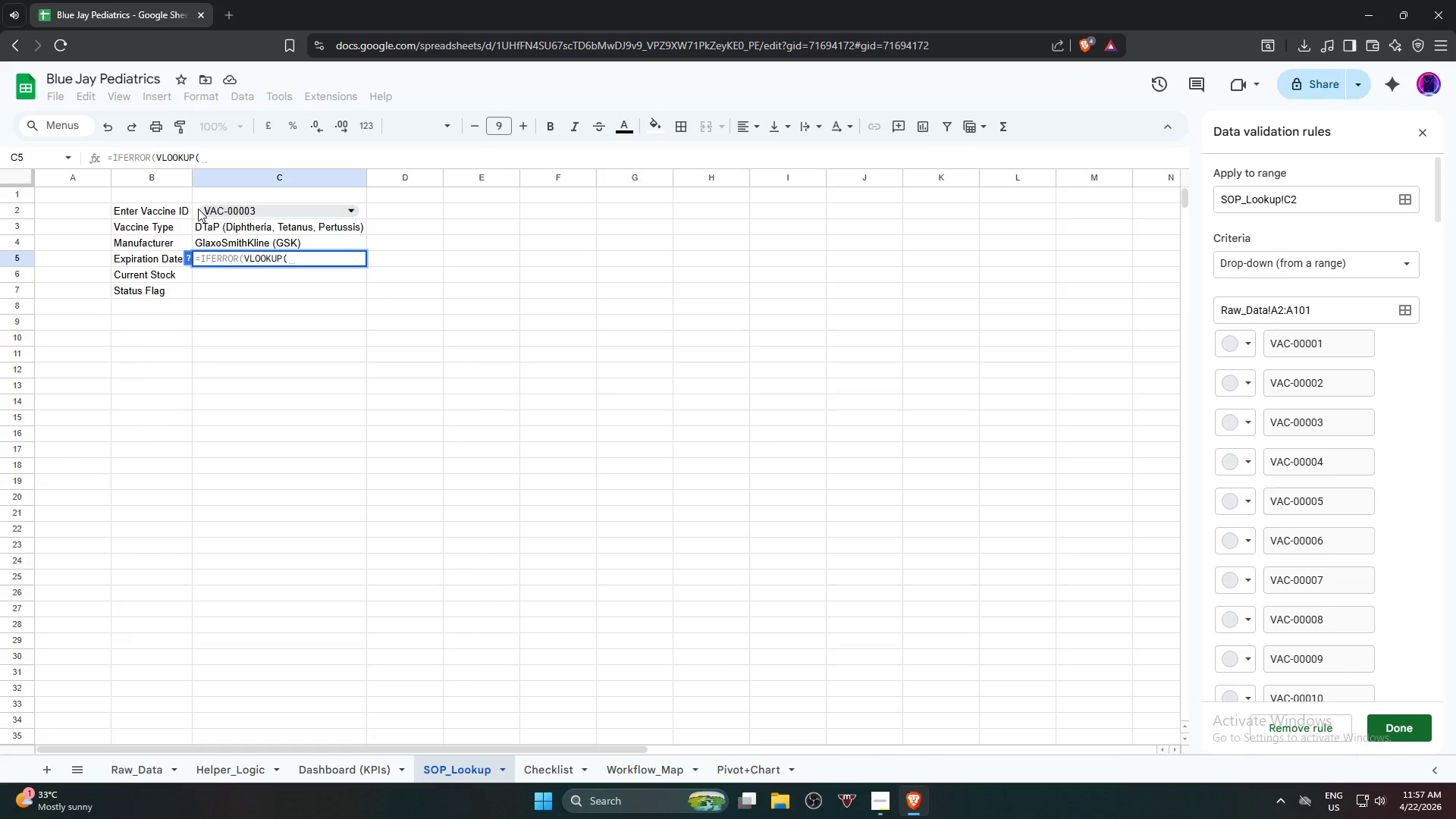 
left_click([196, 210])
 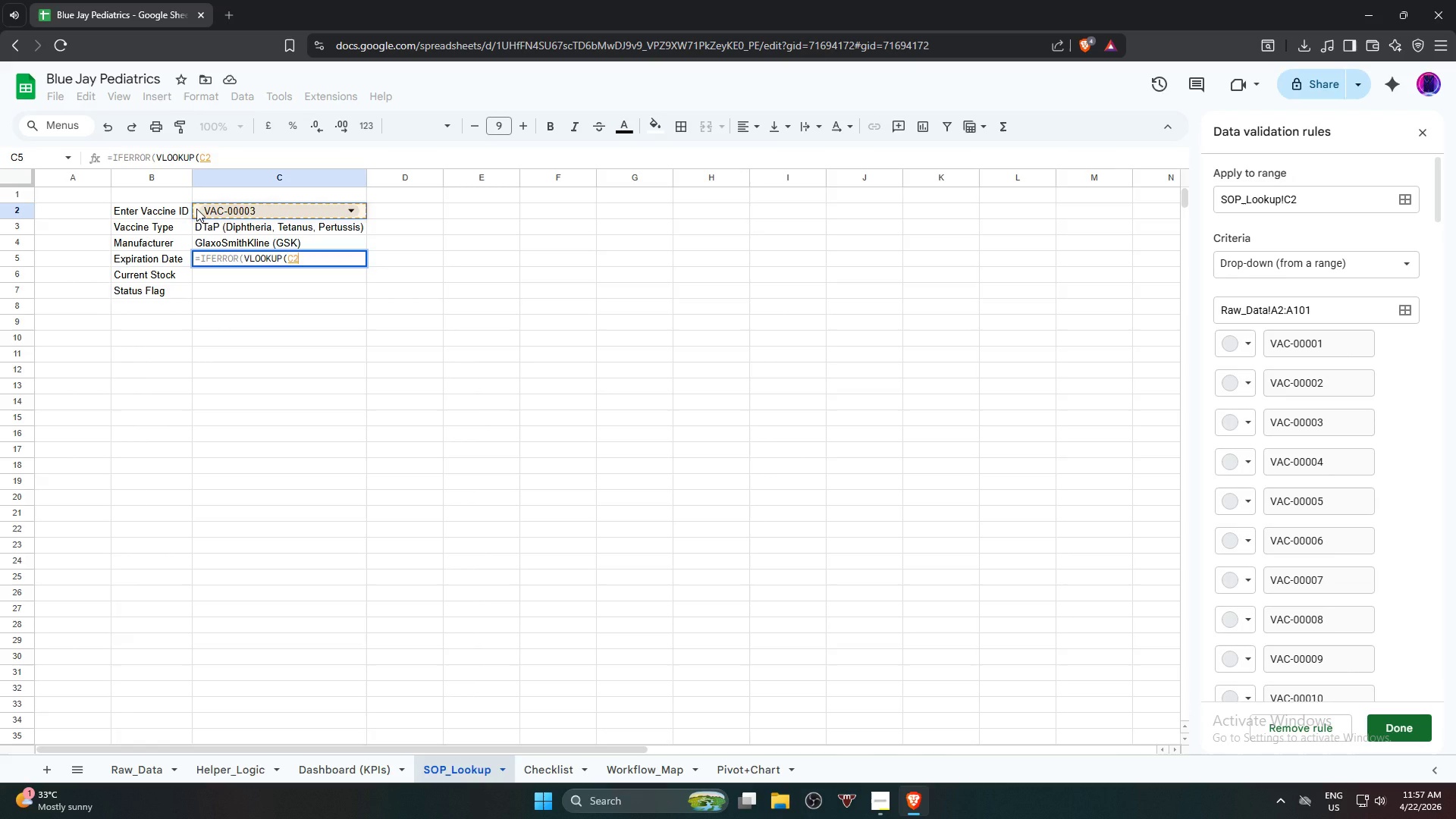 
wait(8.47)
 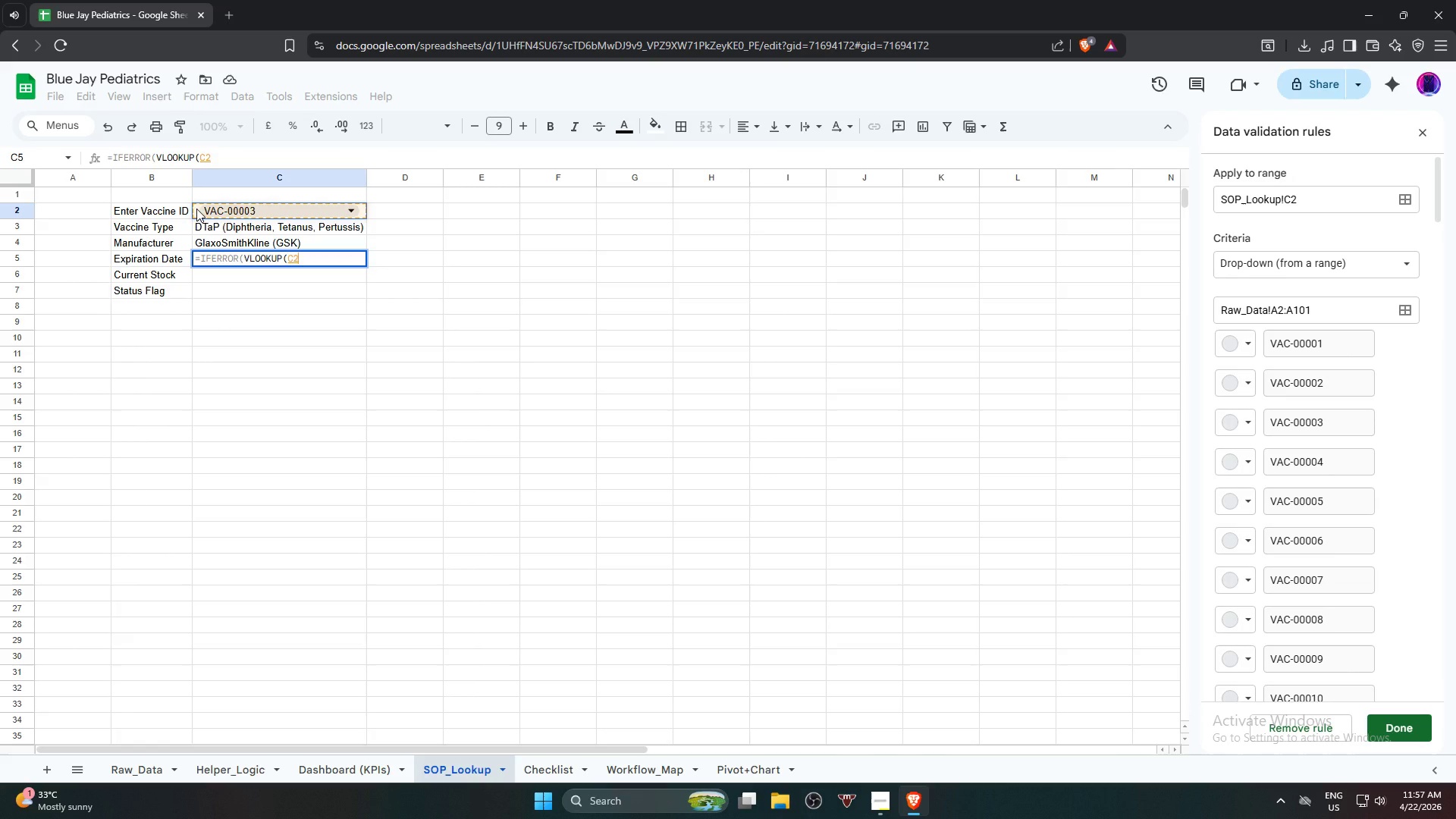 
key(Comma)
 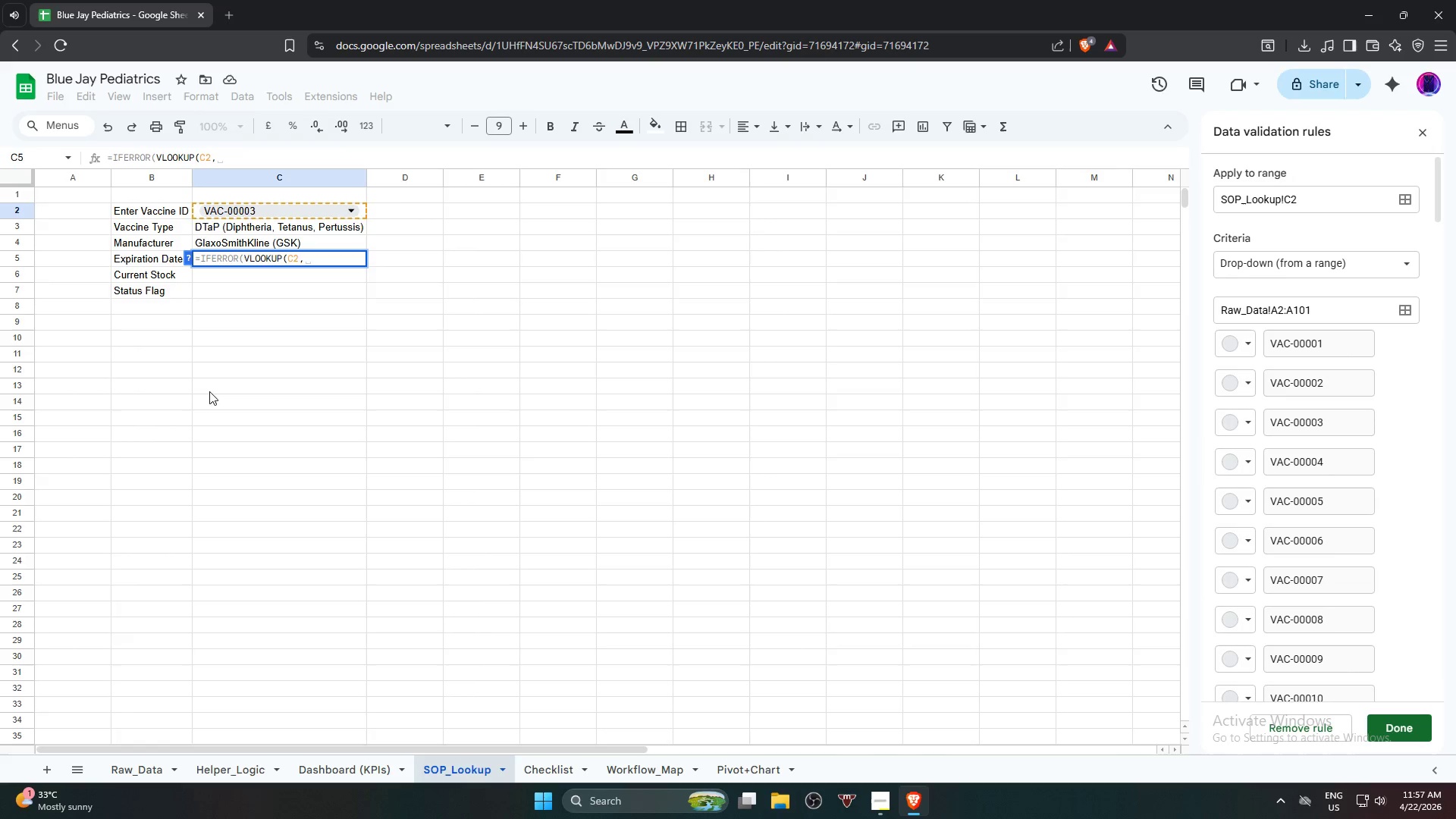 
left_click([133, 770])
 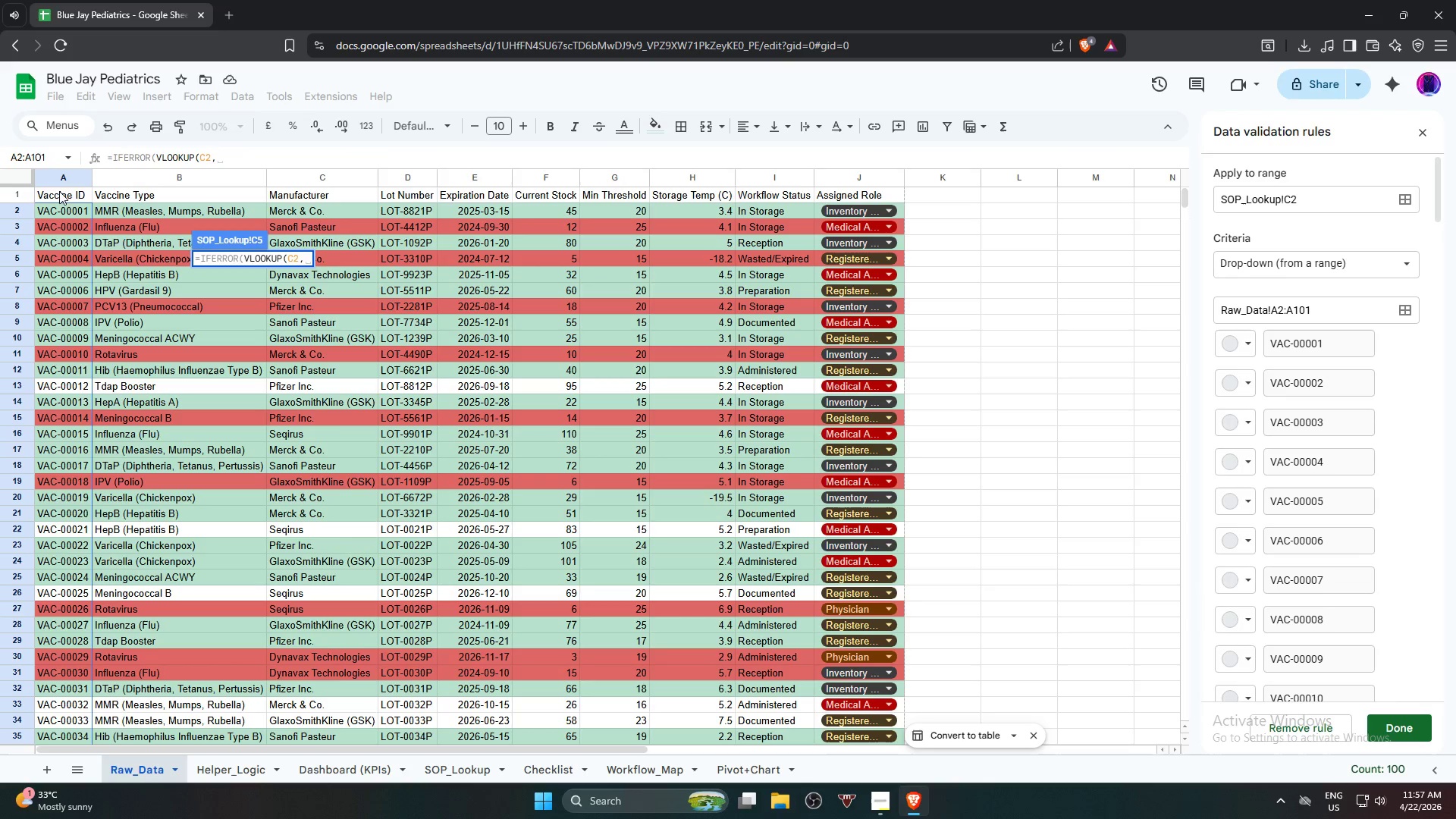 
left_click([58, 182])
 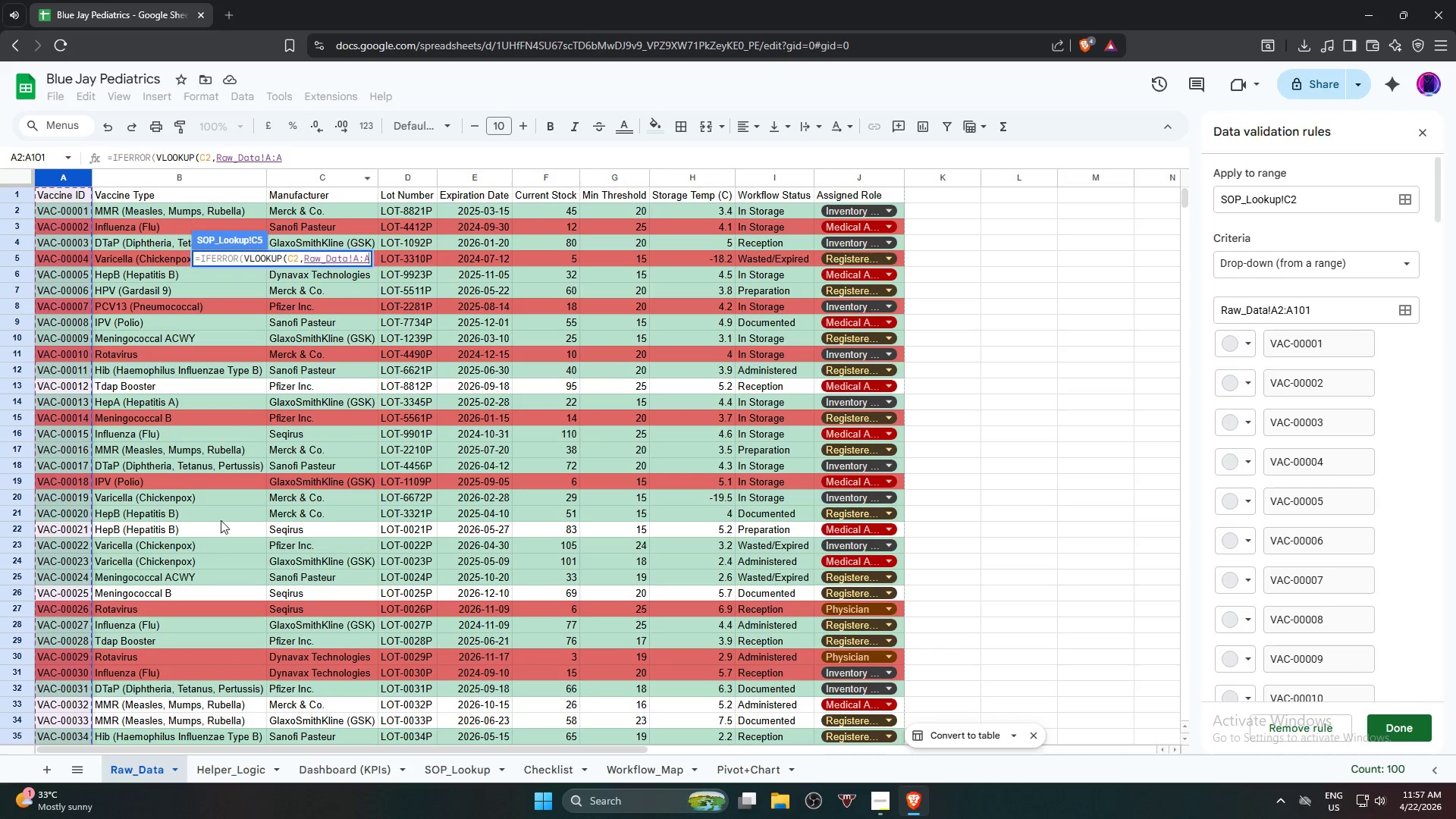 
left_click_drag(start_coordinate=[303, 162], to_coordinate=[217, 155])
 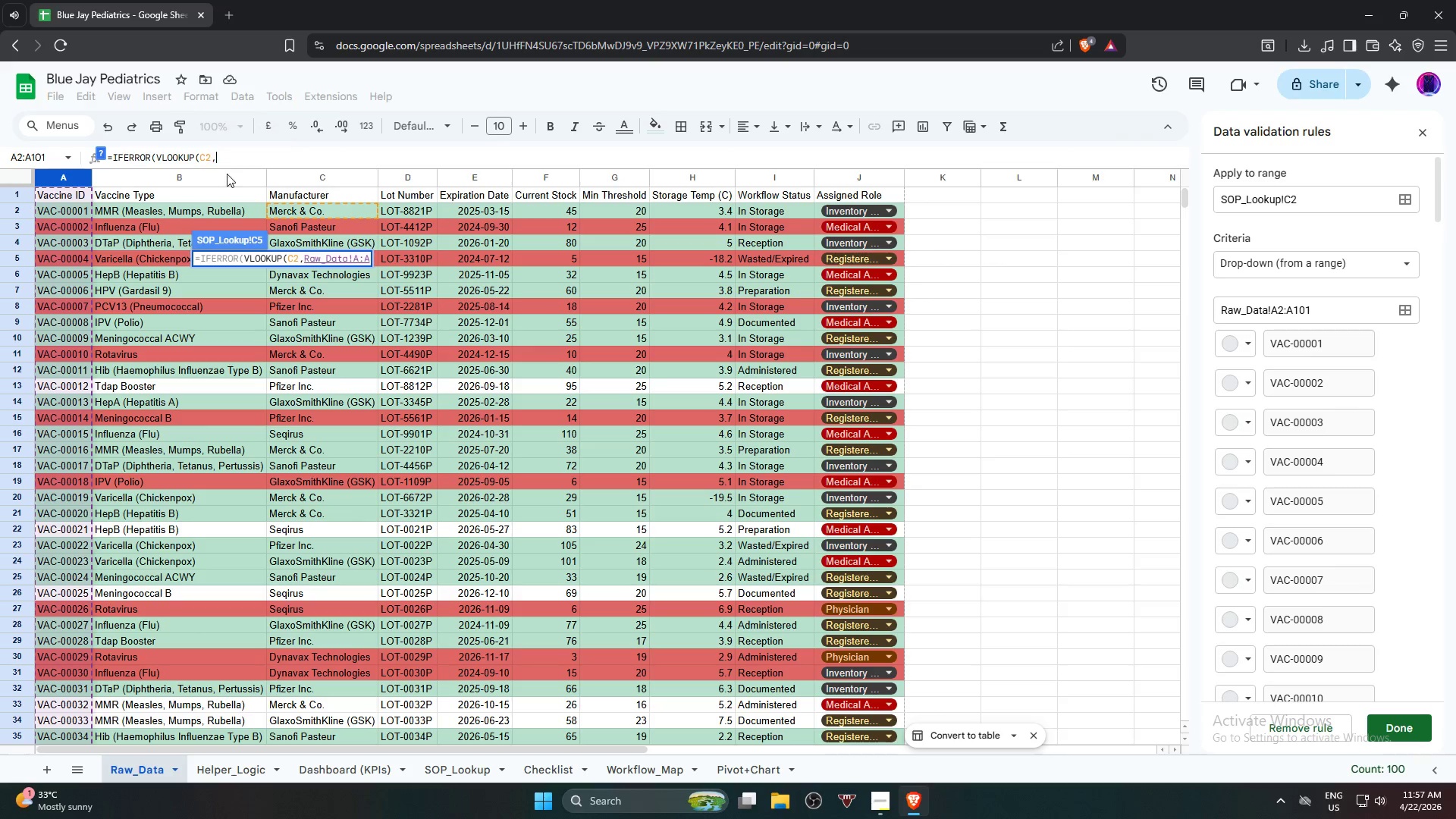 
key(Backspace)
 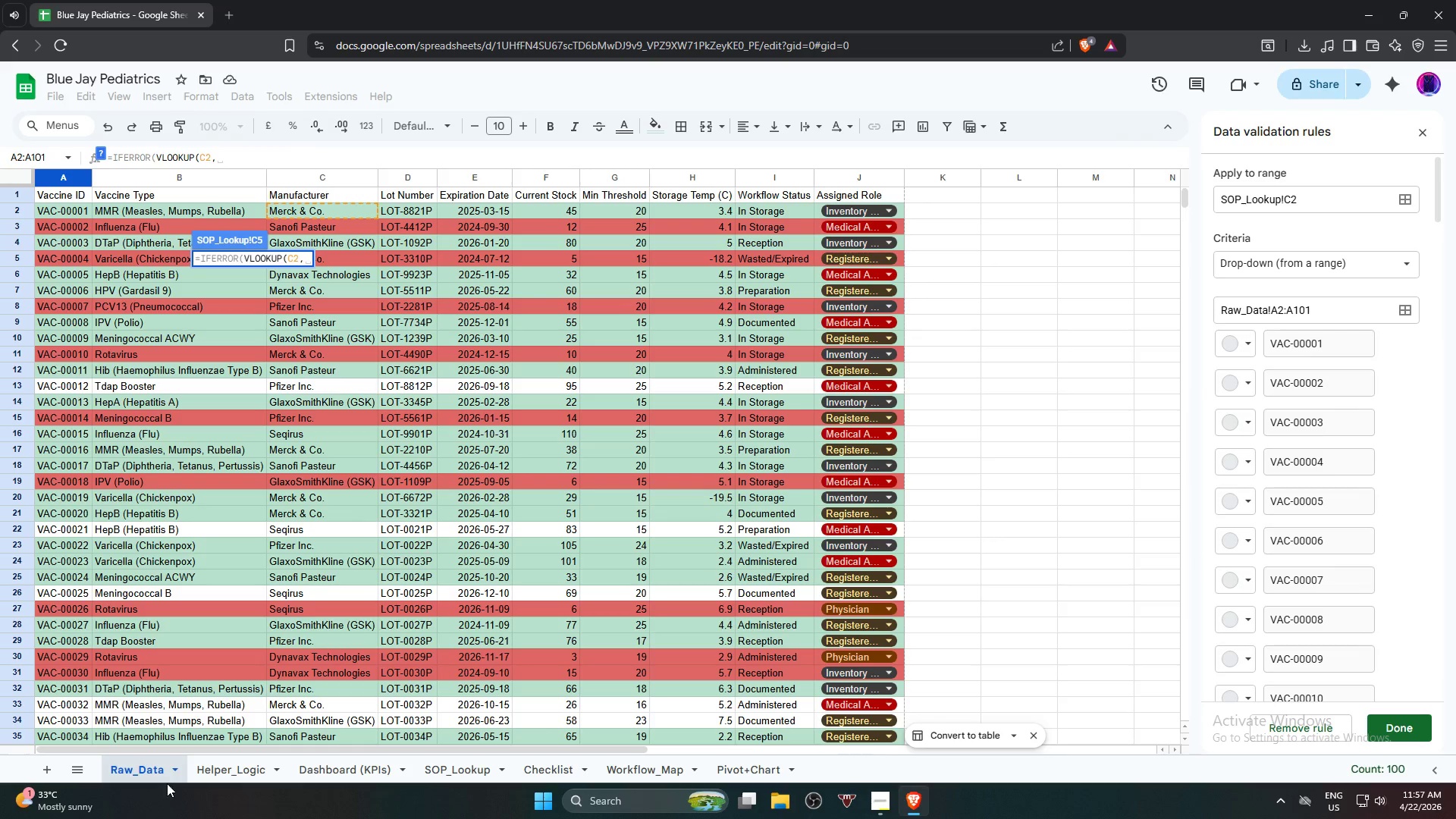 
left_click([212, 770])
 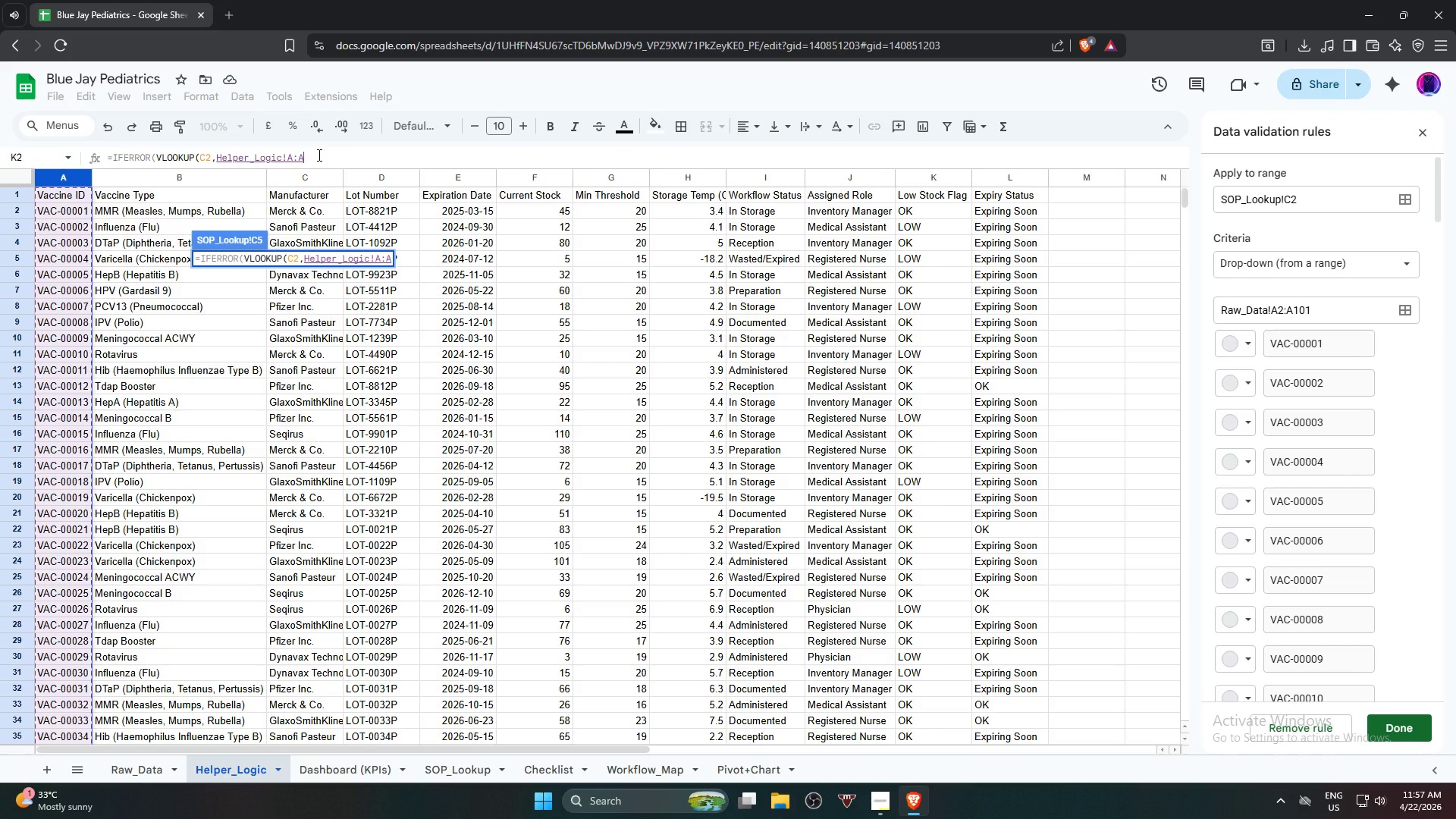 
key(Backspace)
 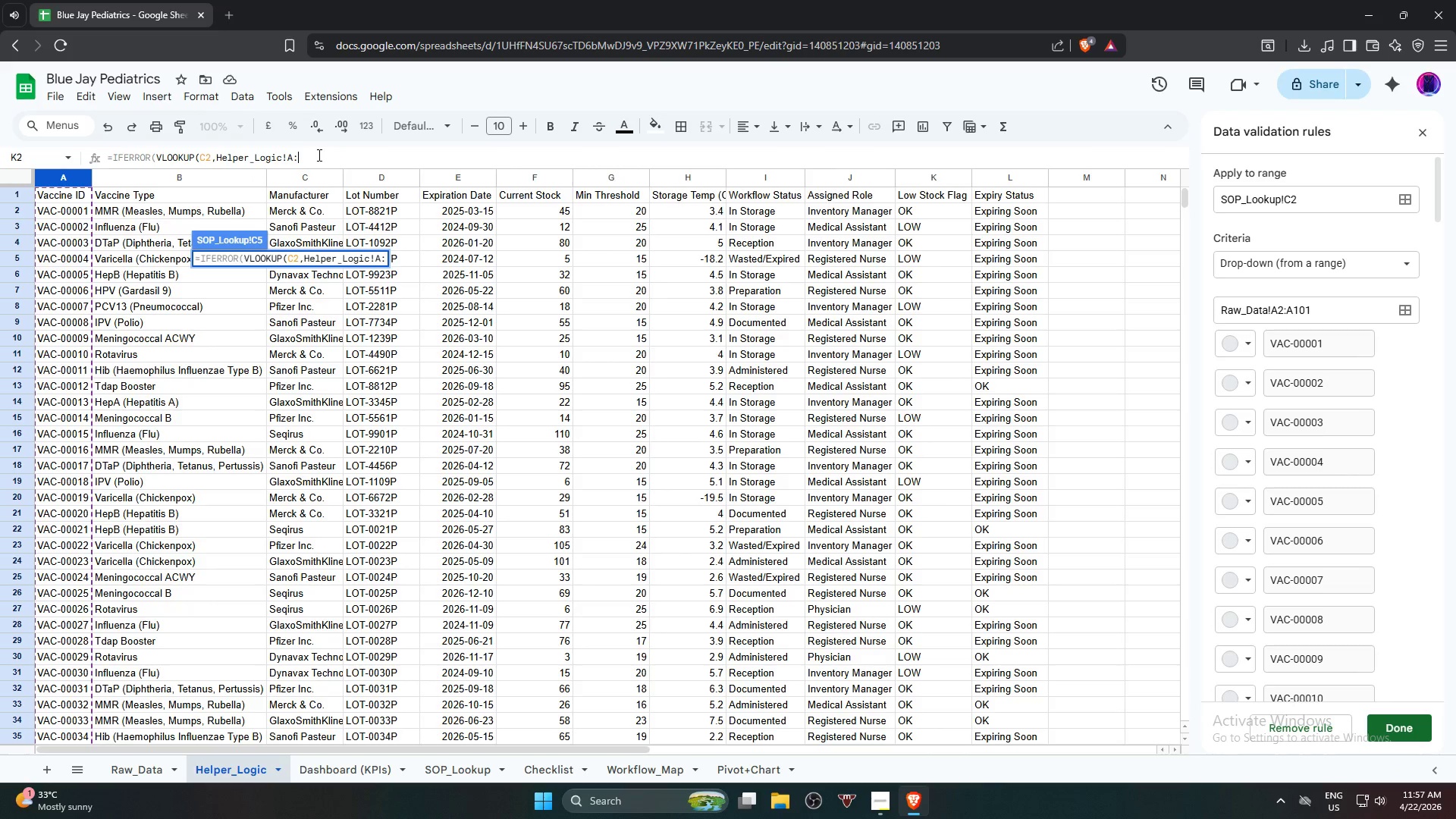 
key(L)
 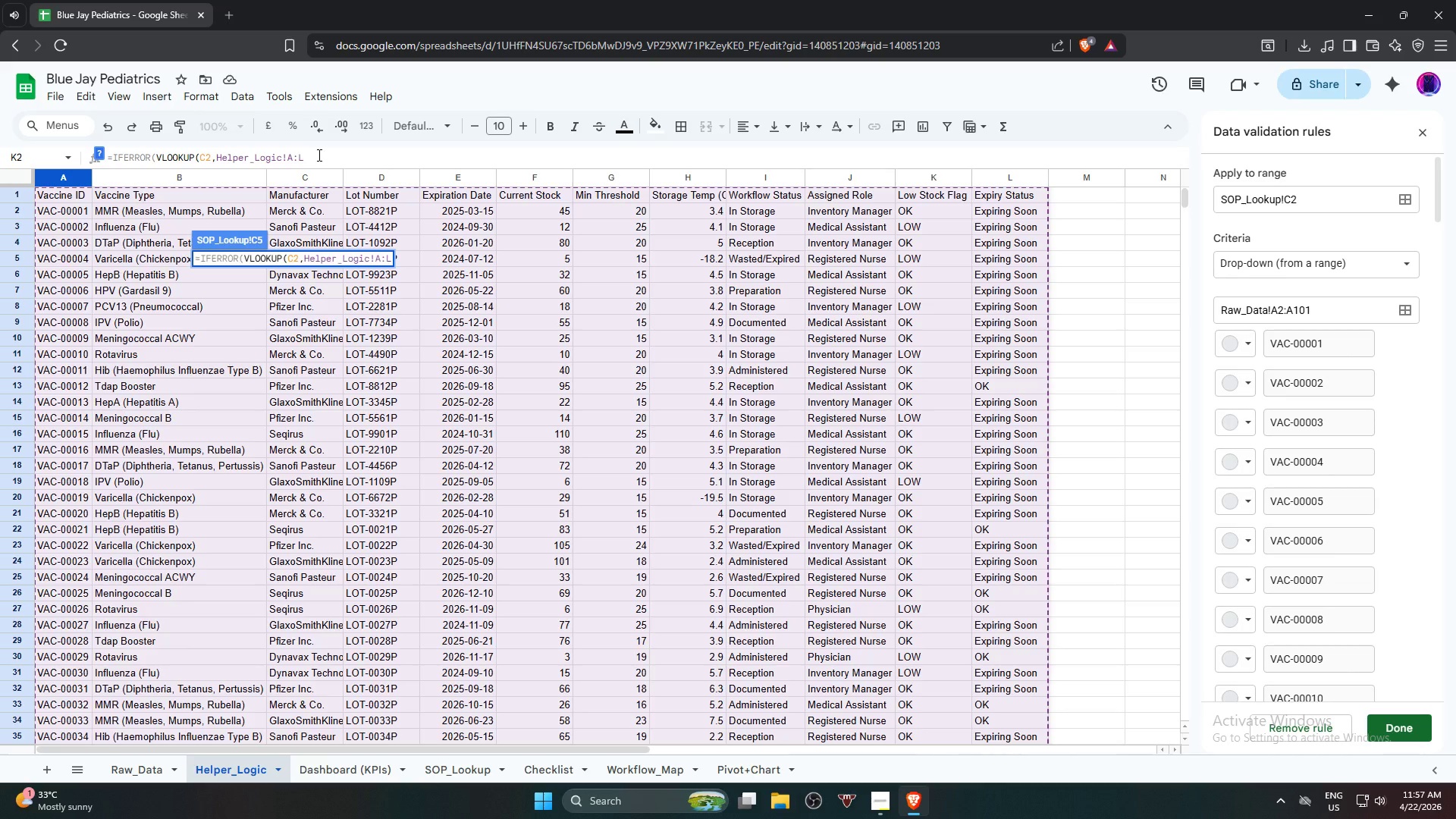 
wait(9.09)
 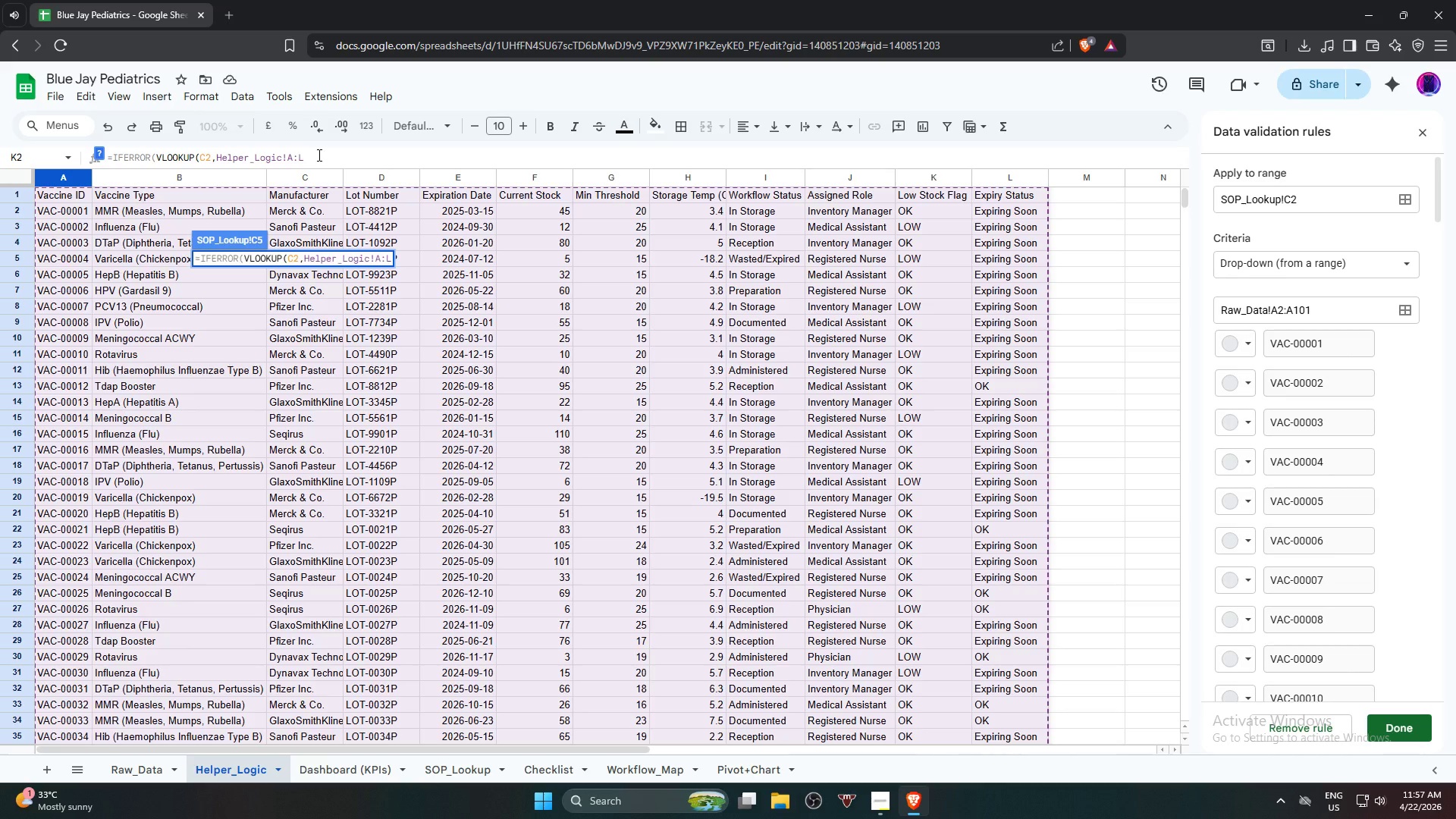 
type(,5,FA)
 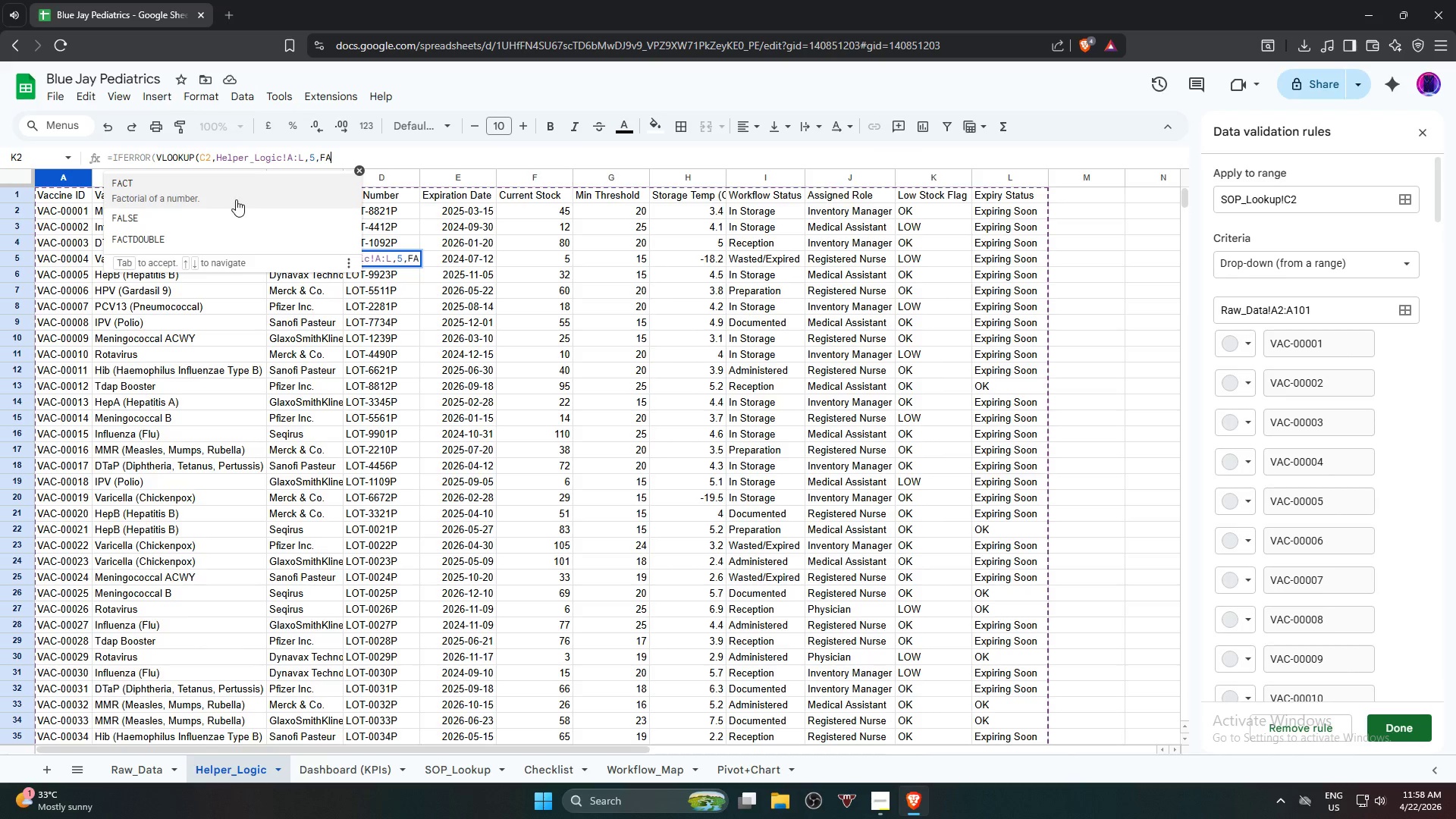 
left_click([237, 212])
 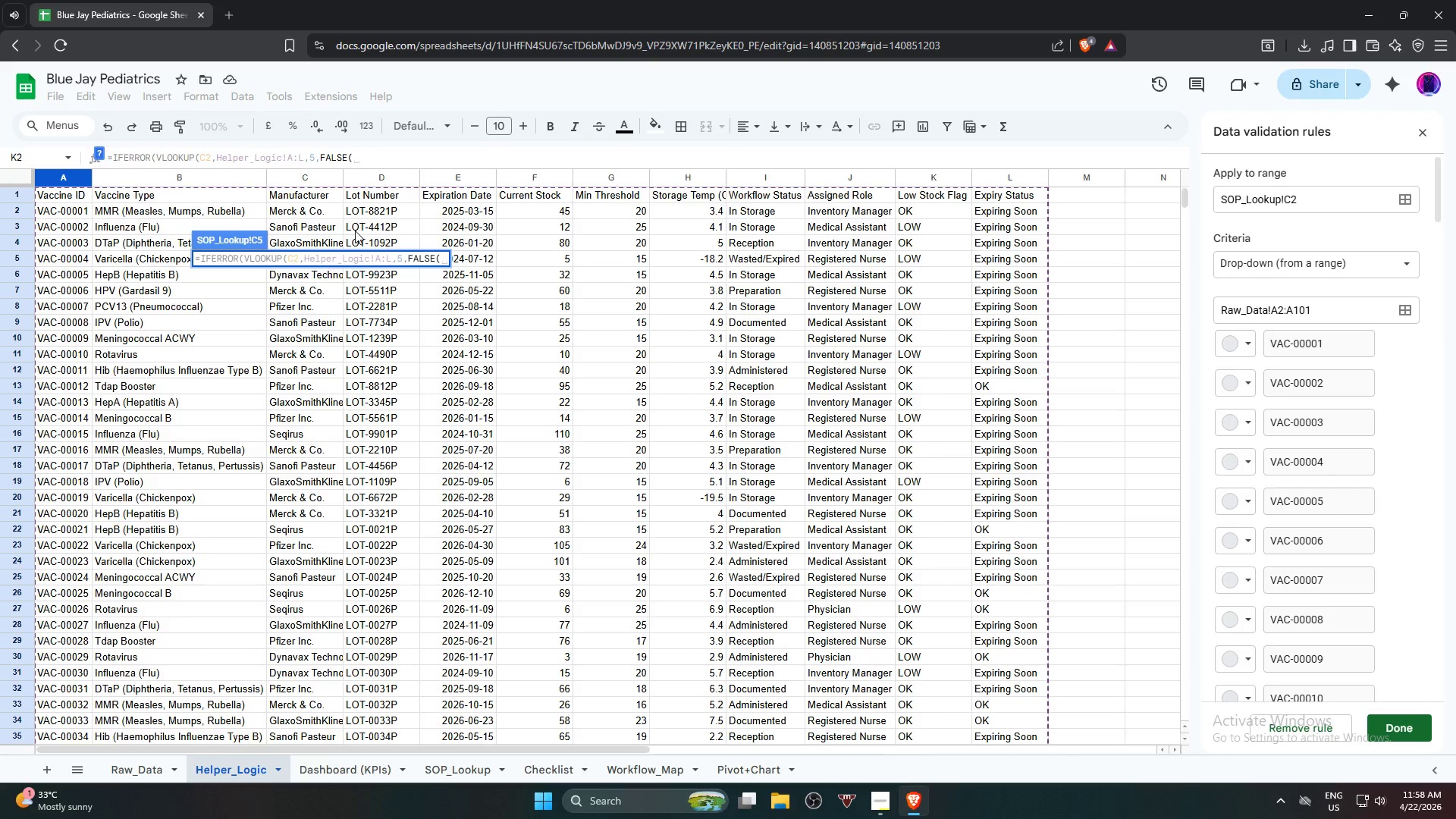 
key(Backspace)
 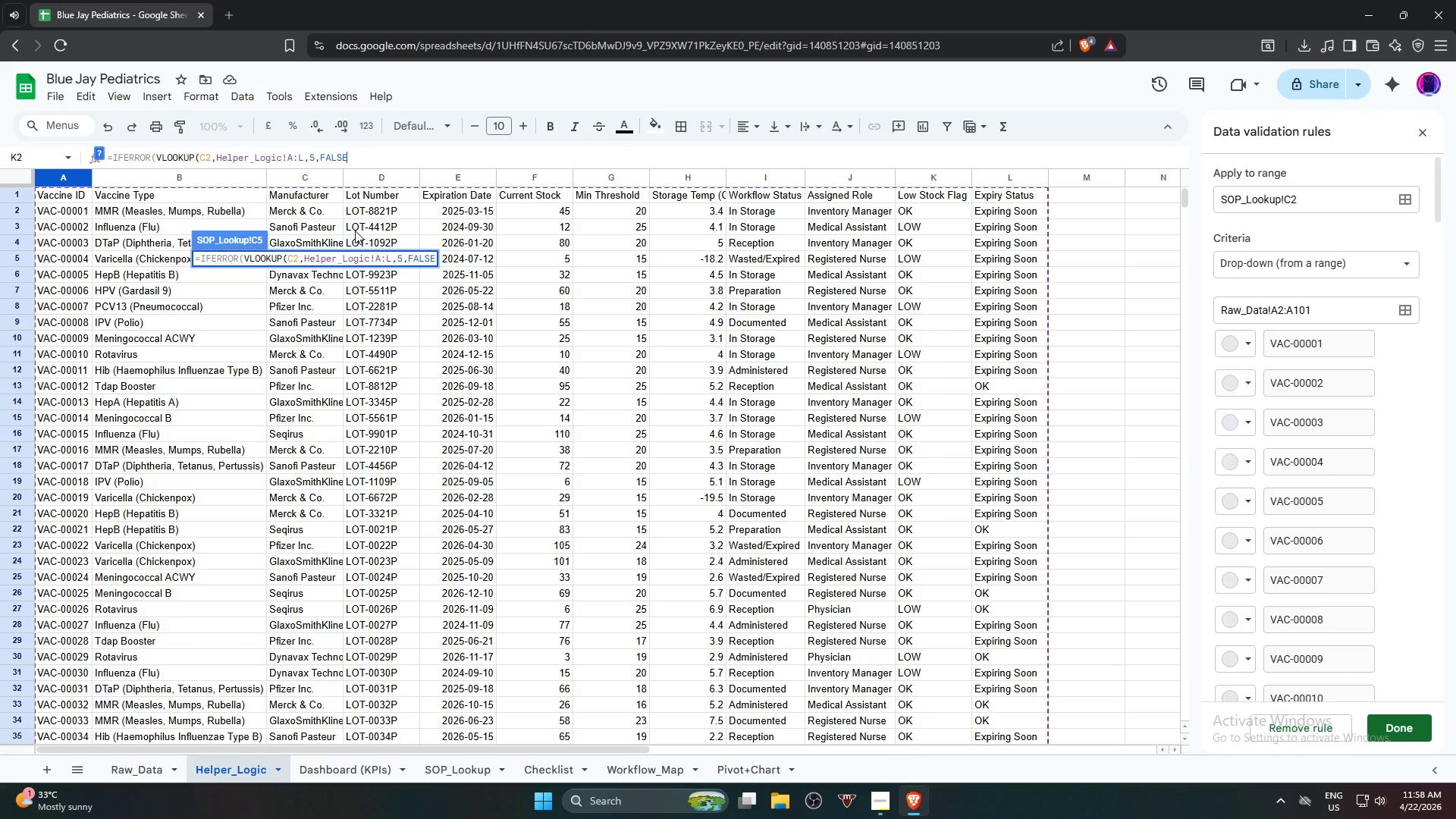 
key(Shift+ShiftRight)
 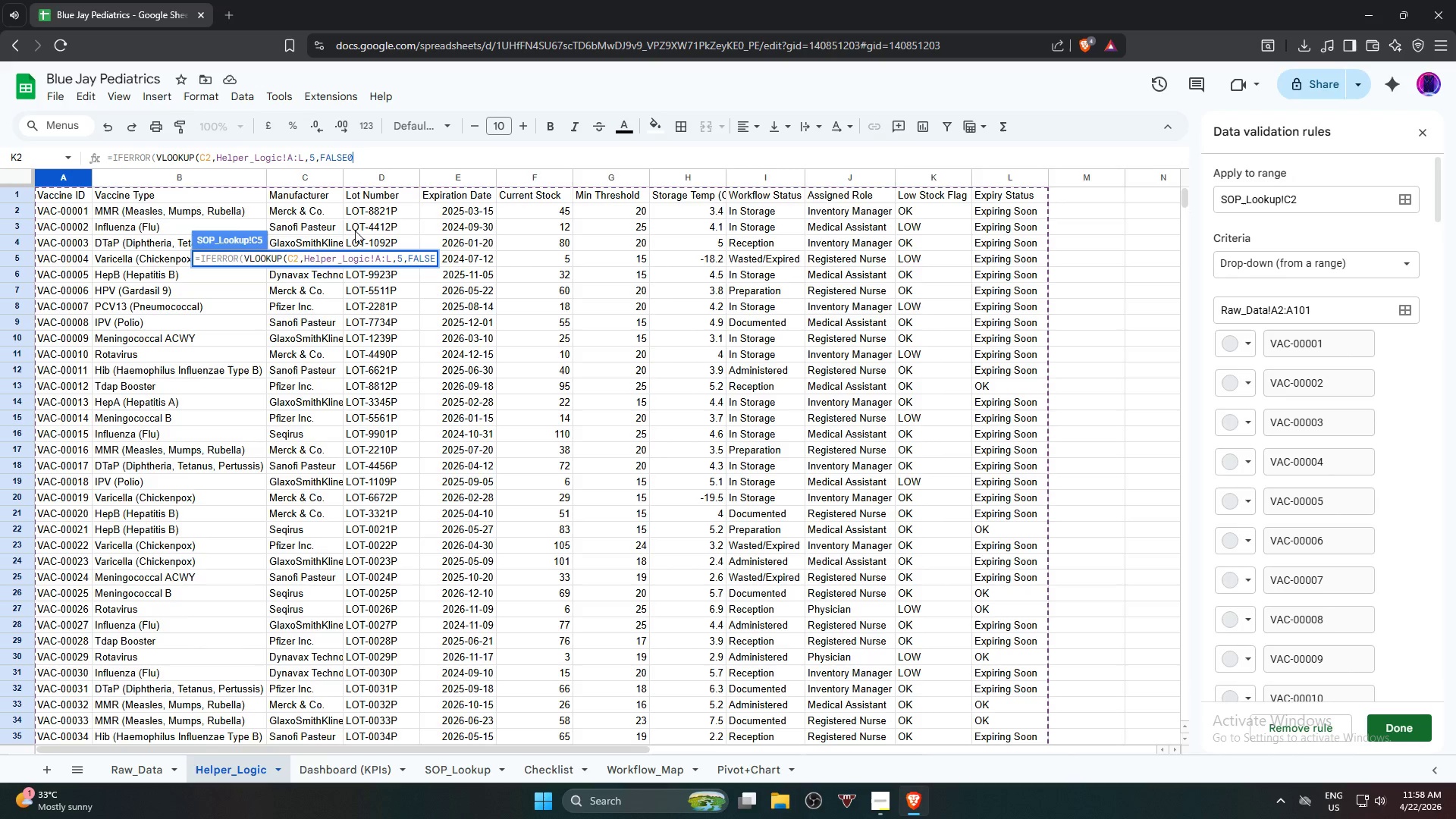 
key(0)
 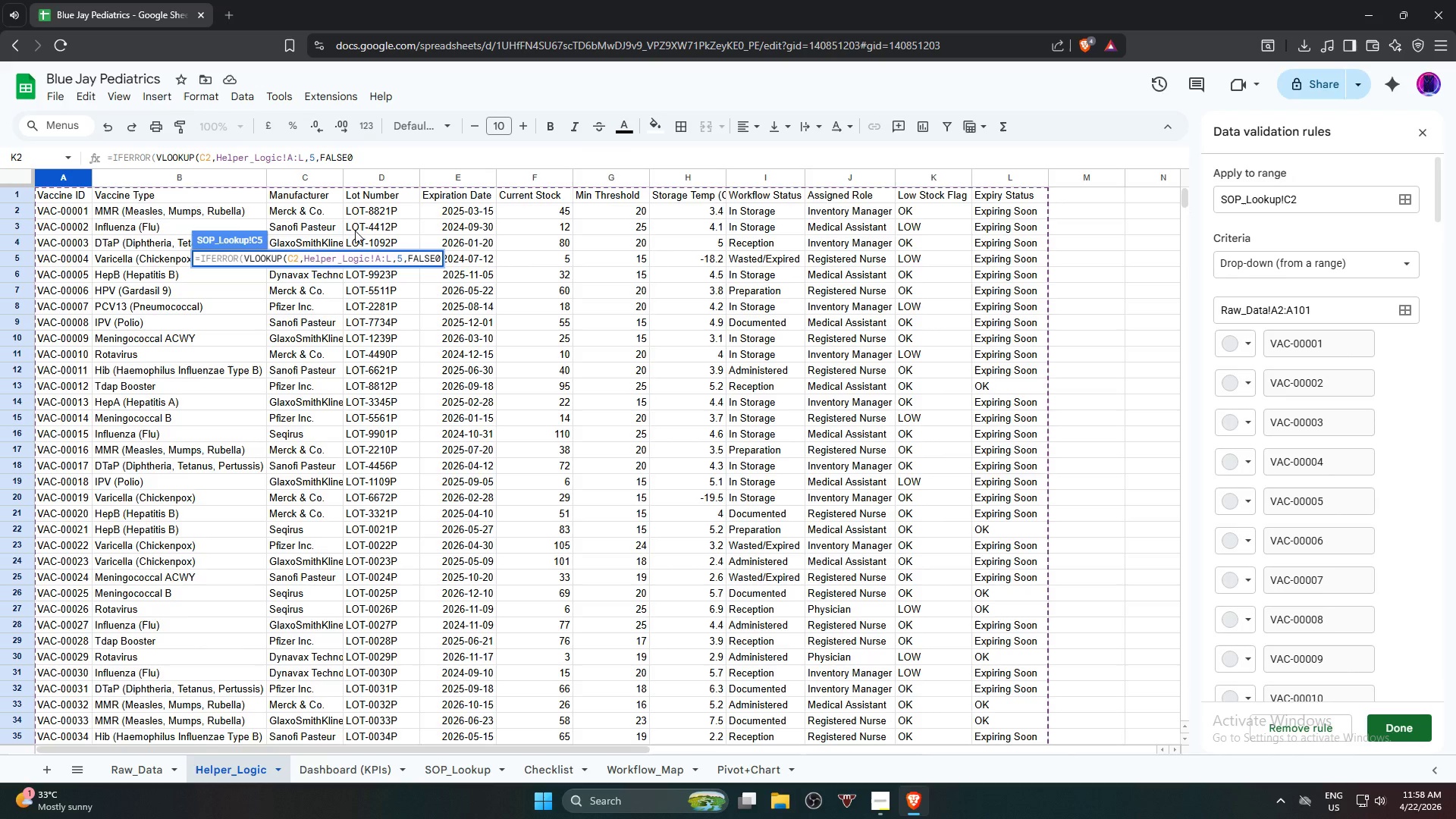 
key(Comma)
 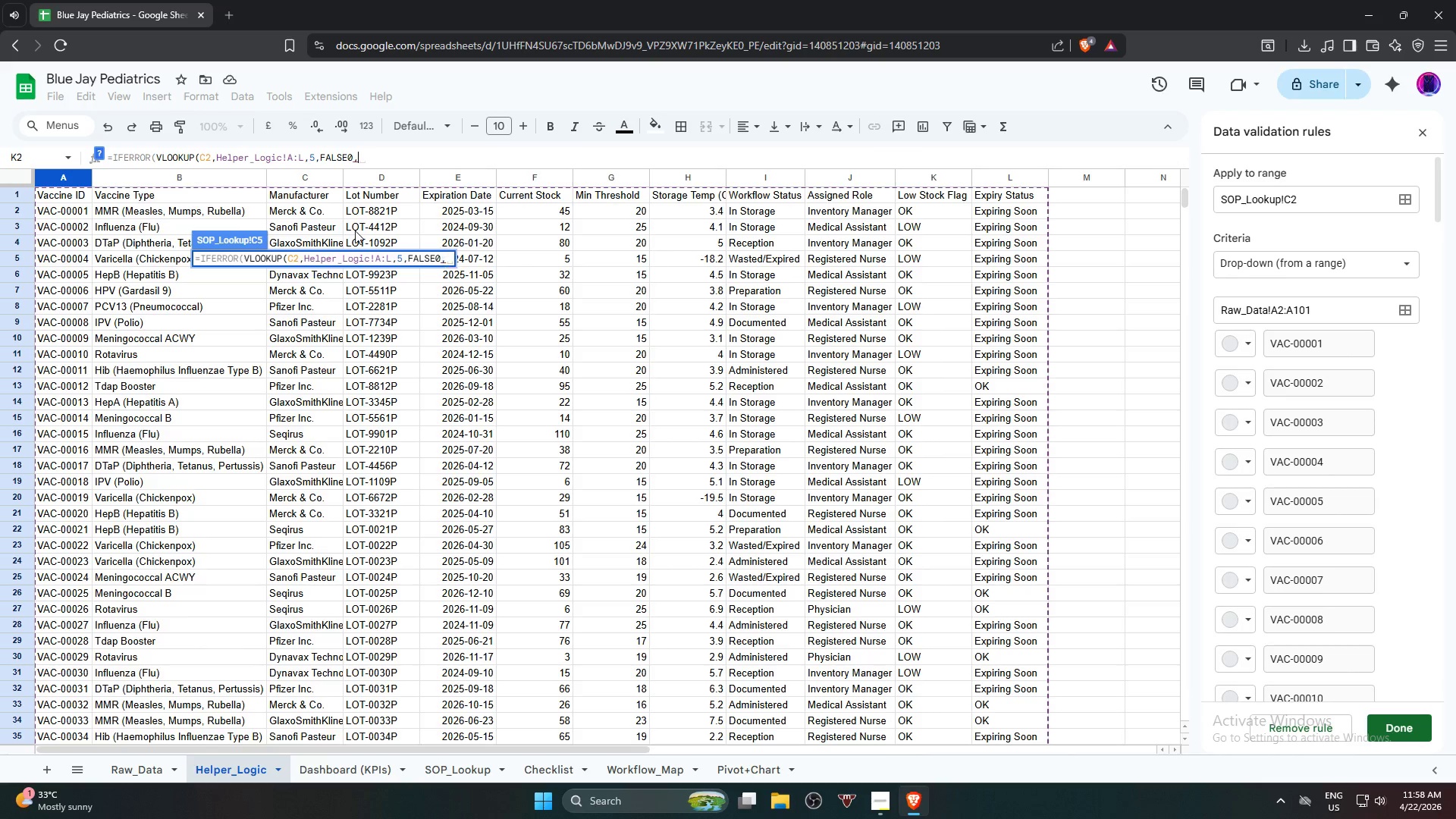 
key(Shift+Quote)
 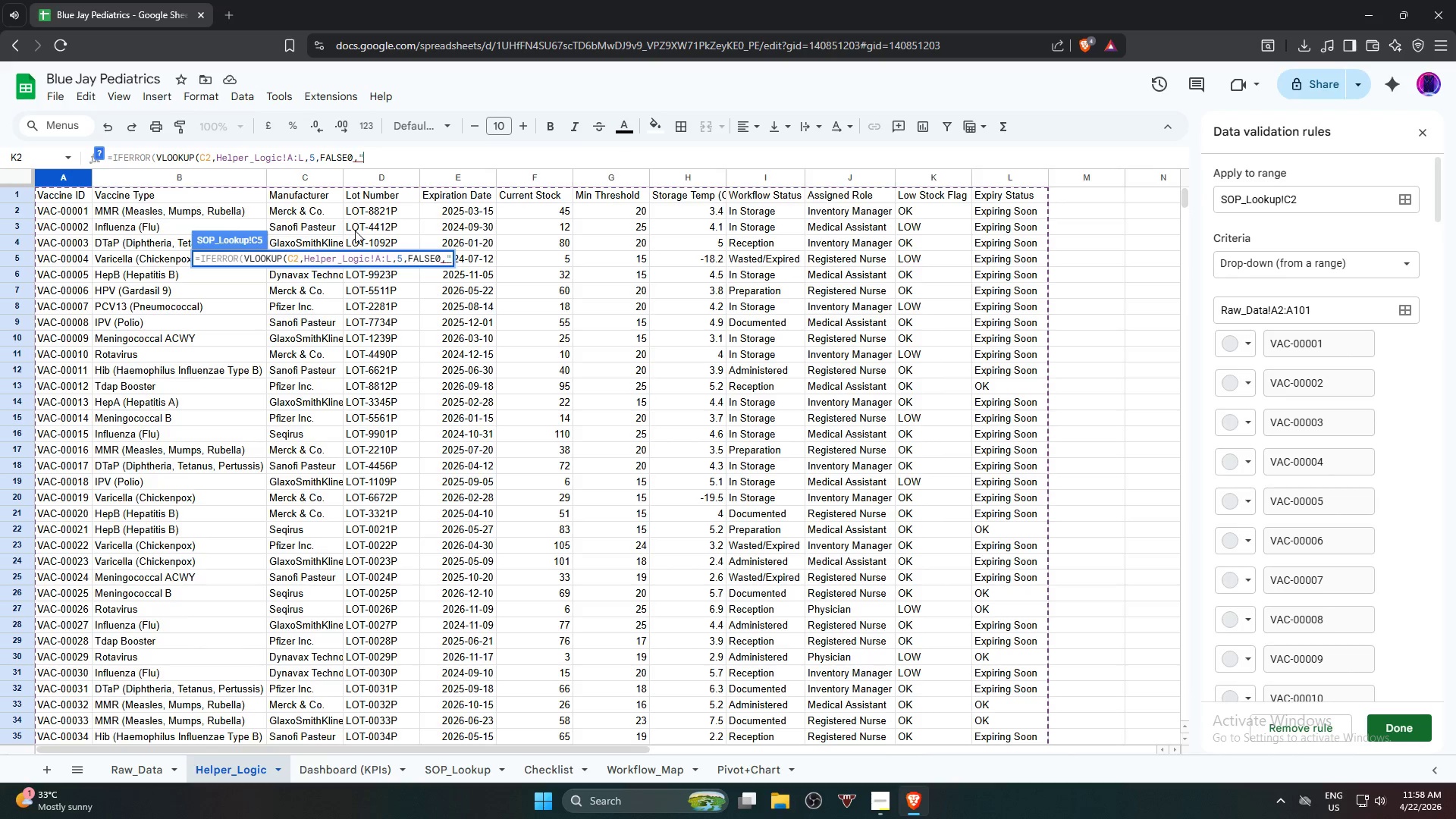 
key(Shift+Quote)
 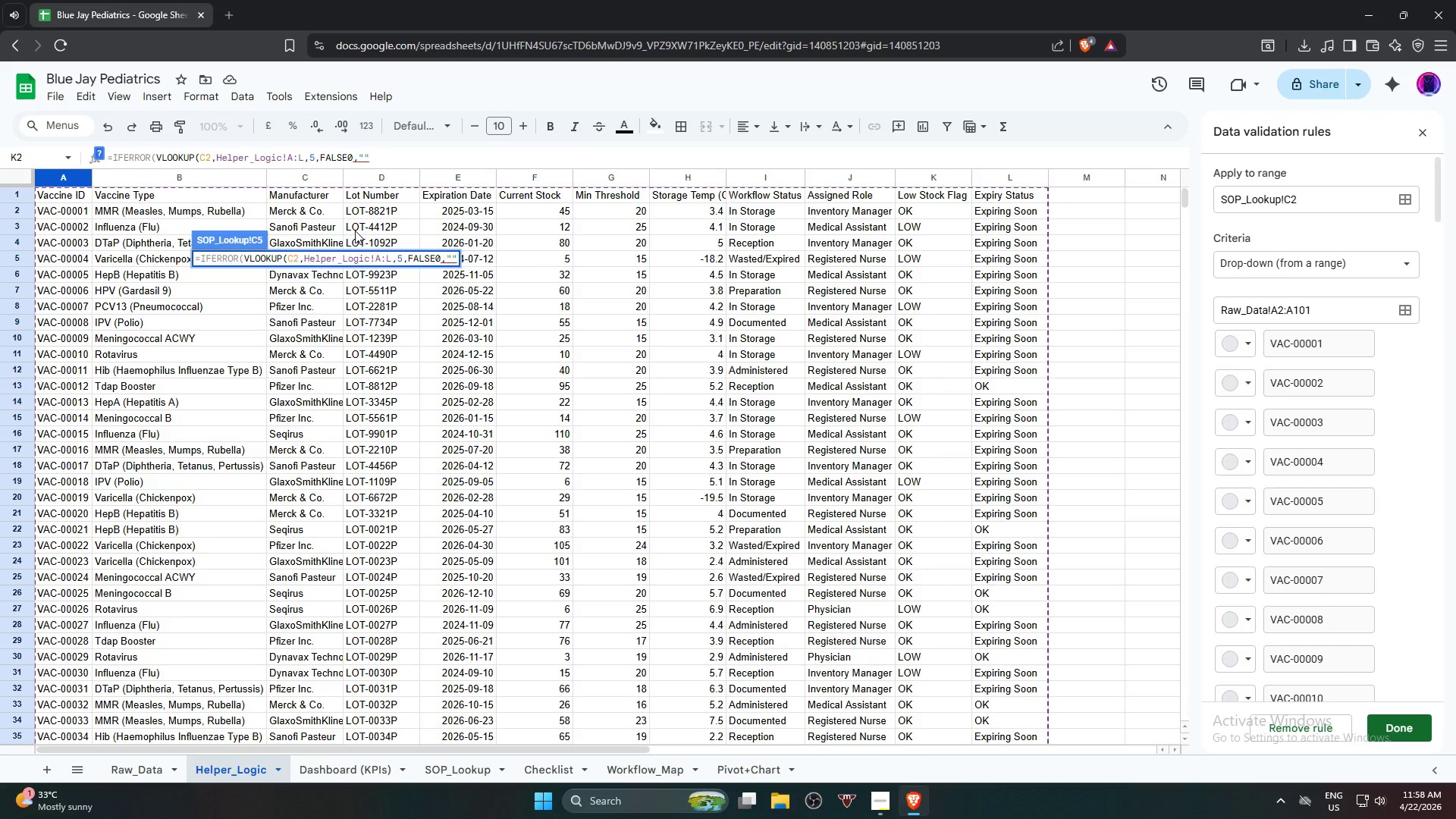 
key(Shift+0)
 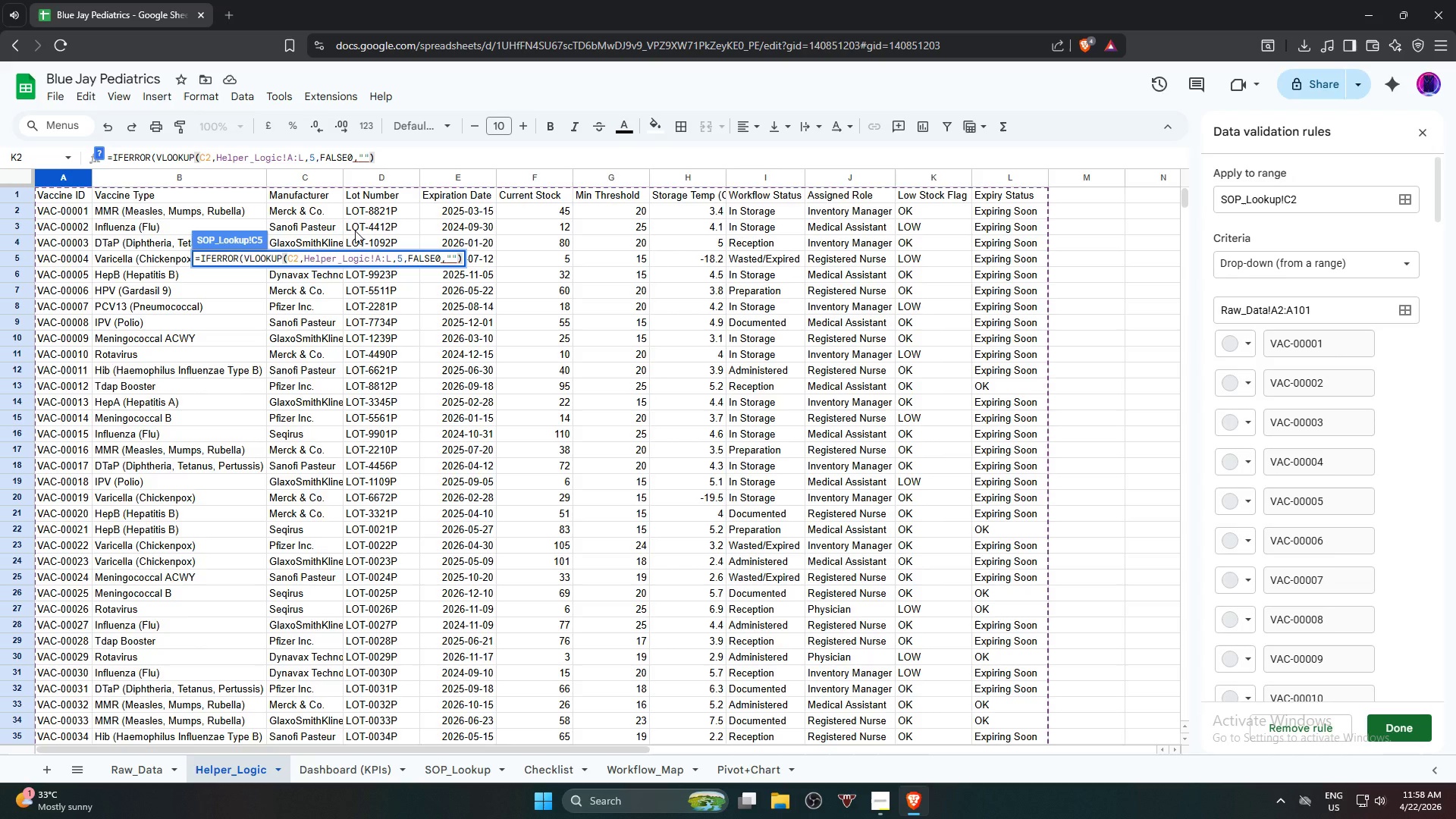 
key(Enter)
 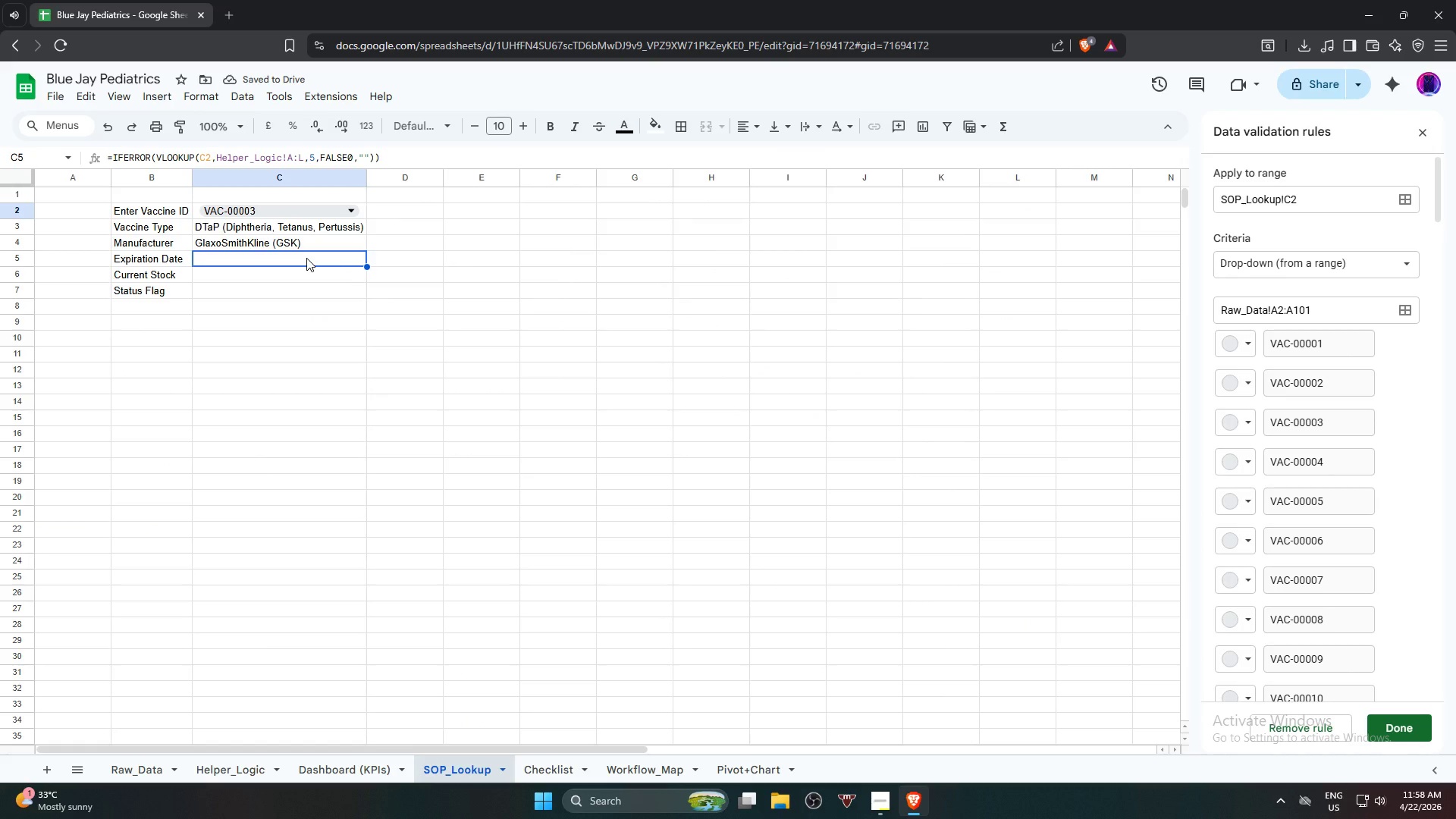 
left_click([294, 280])
 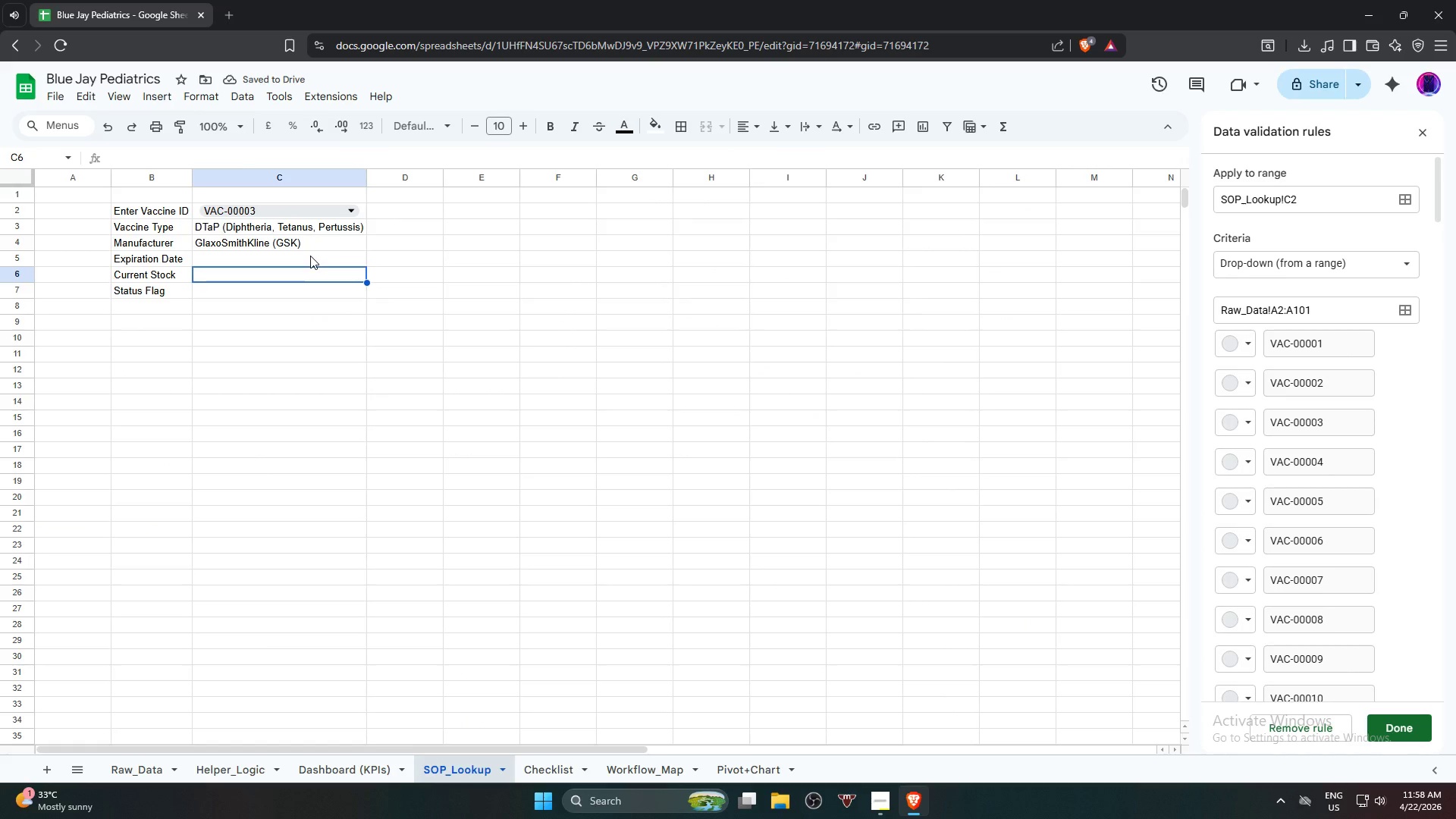 
left_click([310, 256])
 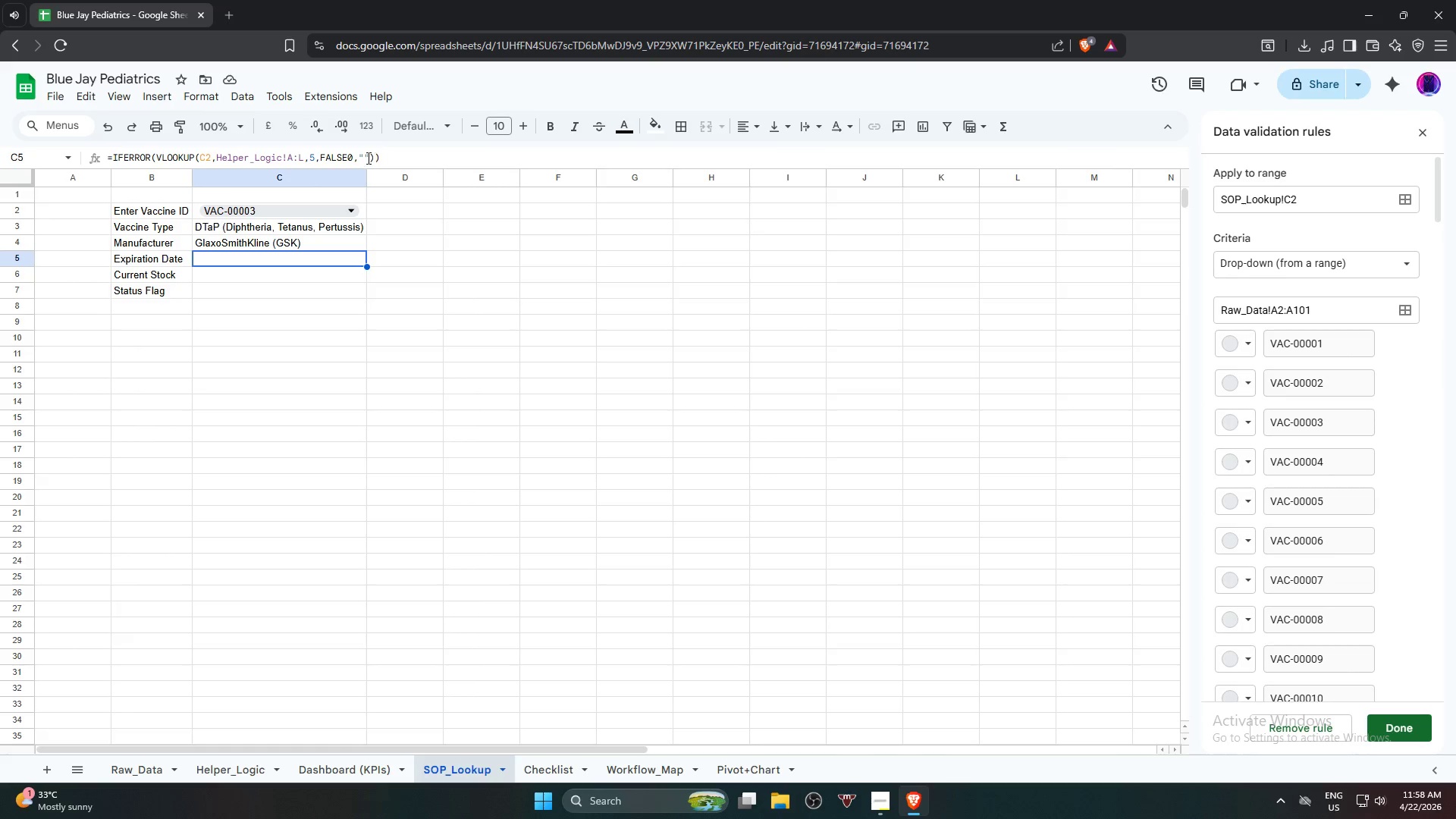 
wait(12.62)
 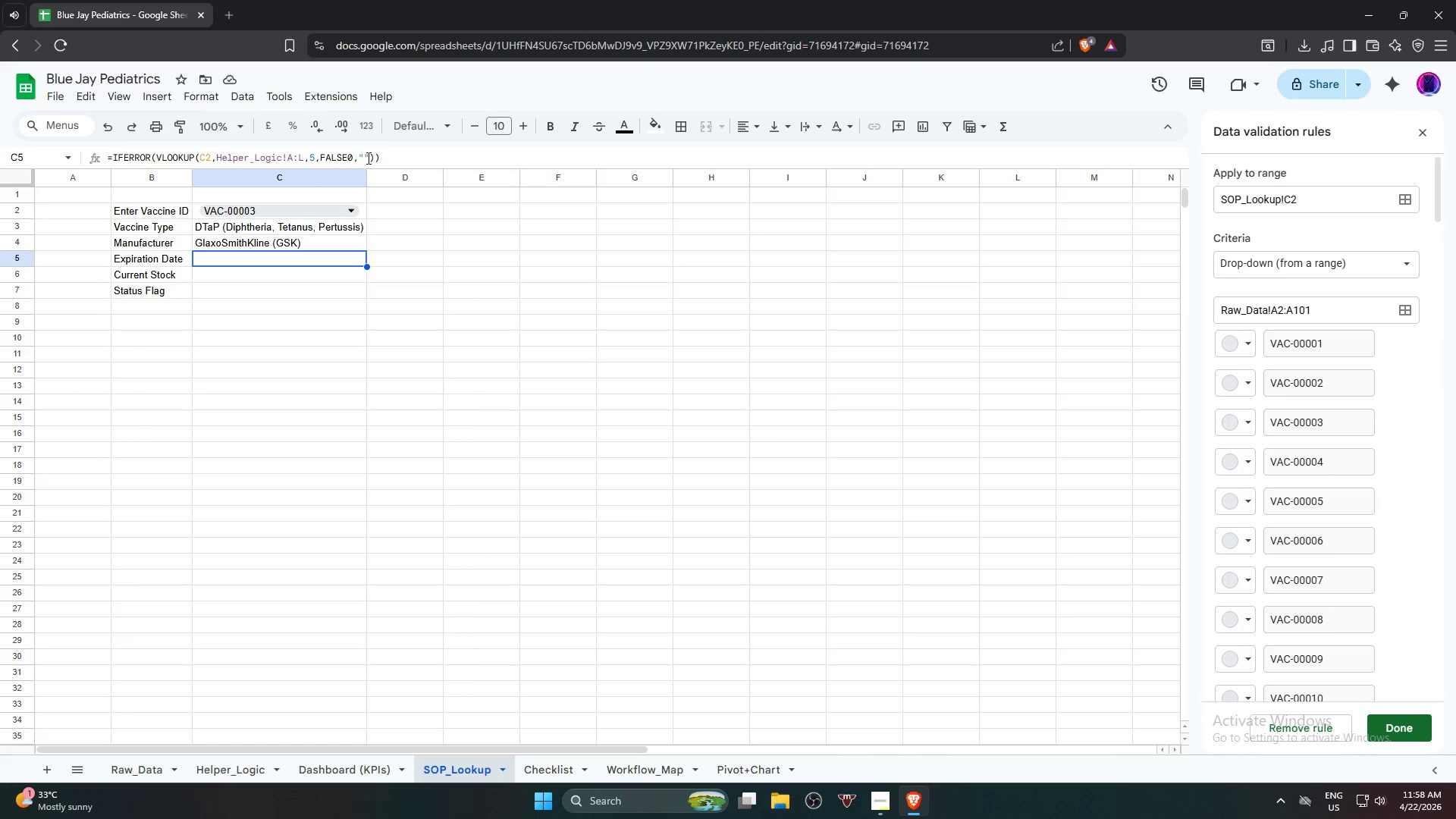 
left_click([351, 157])
 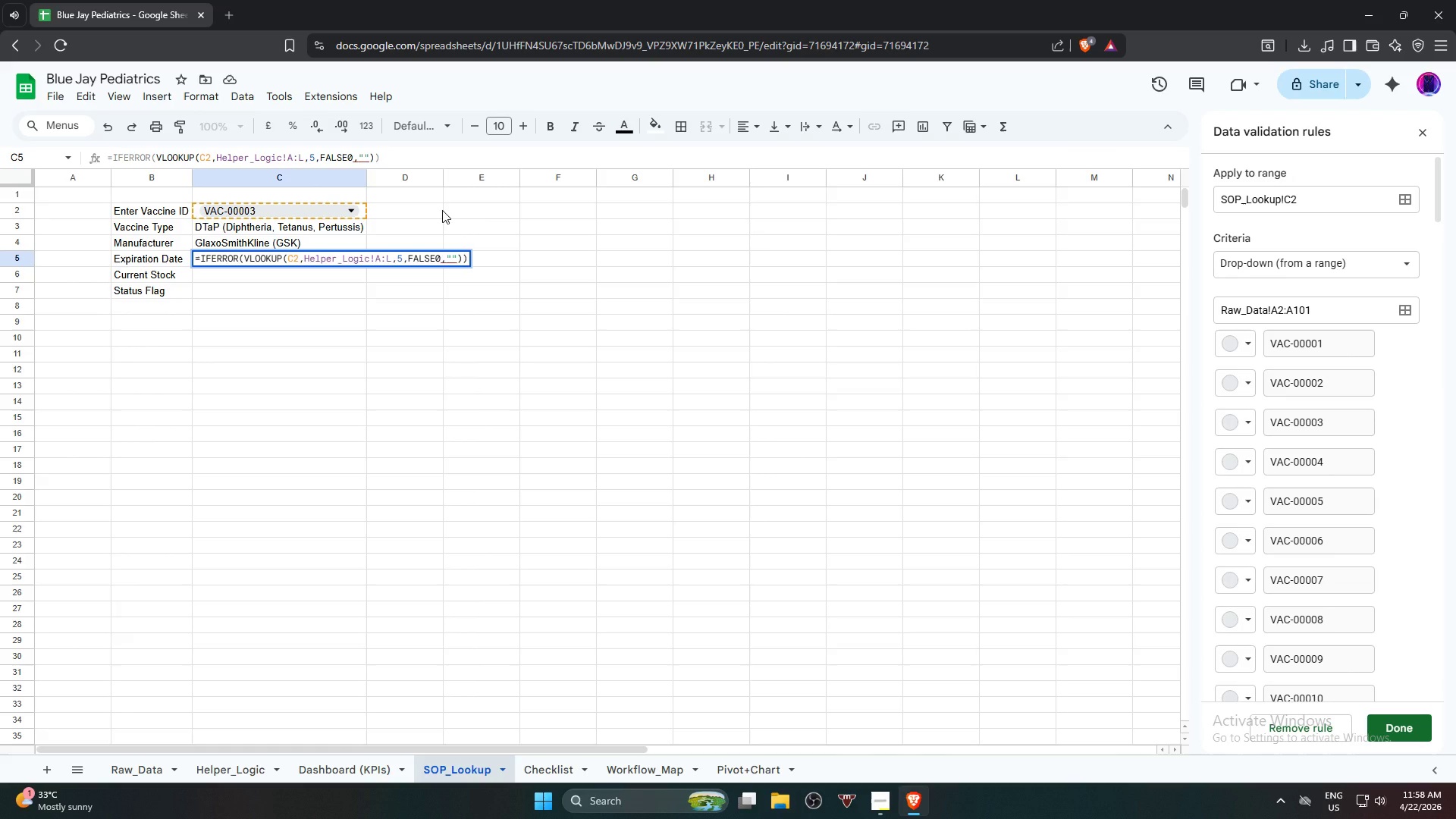 
key(Backspace)
 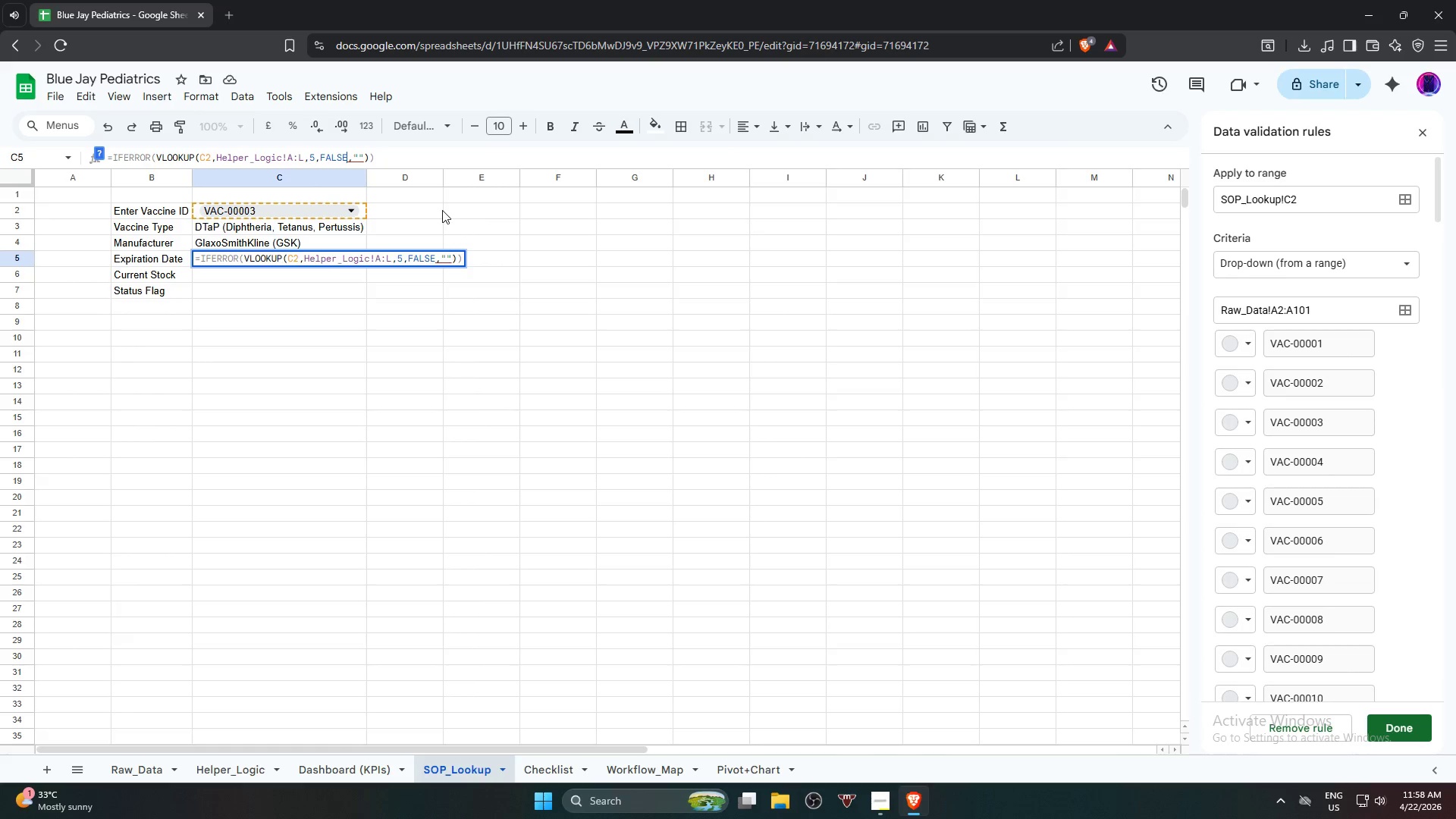 
key(Shift+0)
 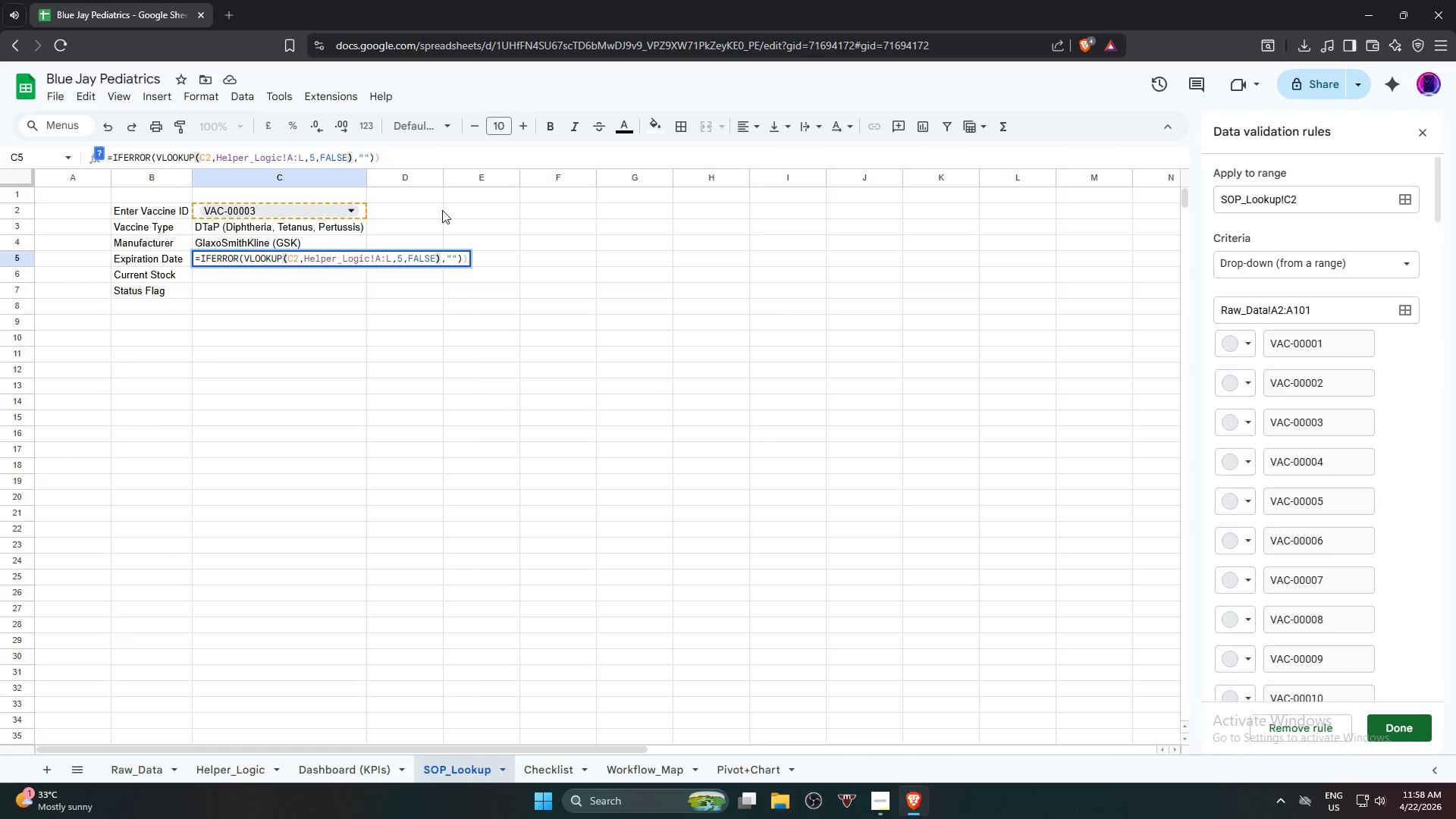 
hold_key(key=ArrowRight, duration=0.62)
 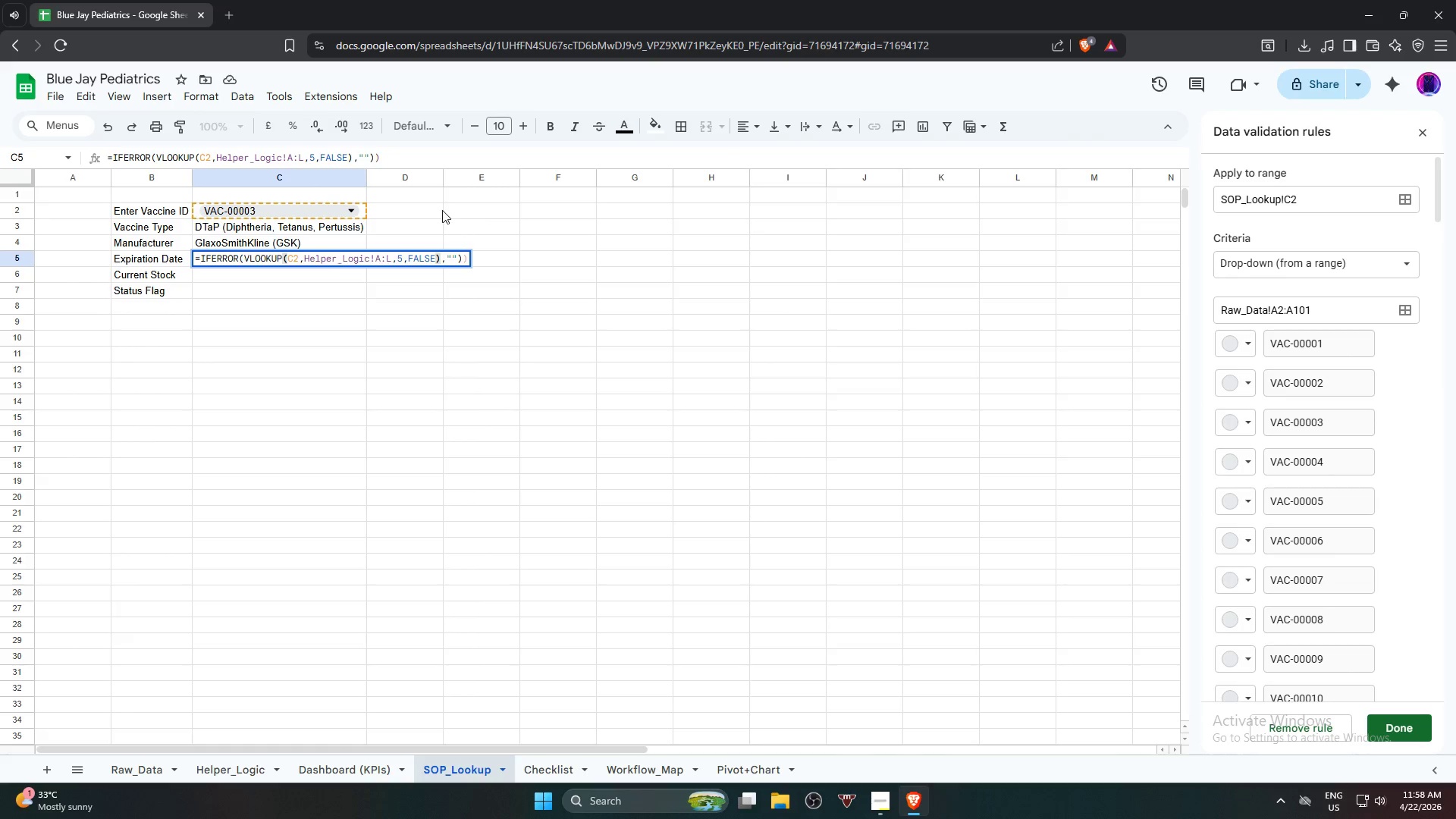 
key(Backspace)
 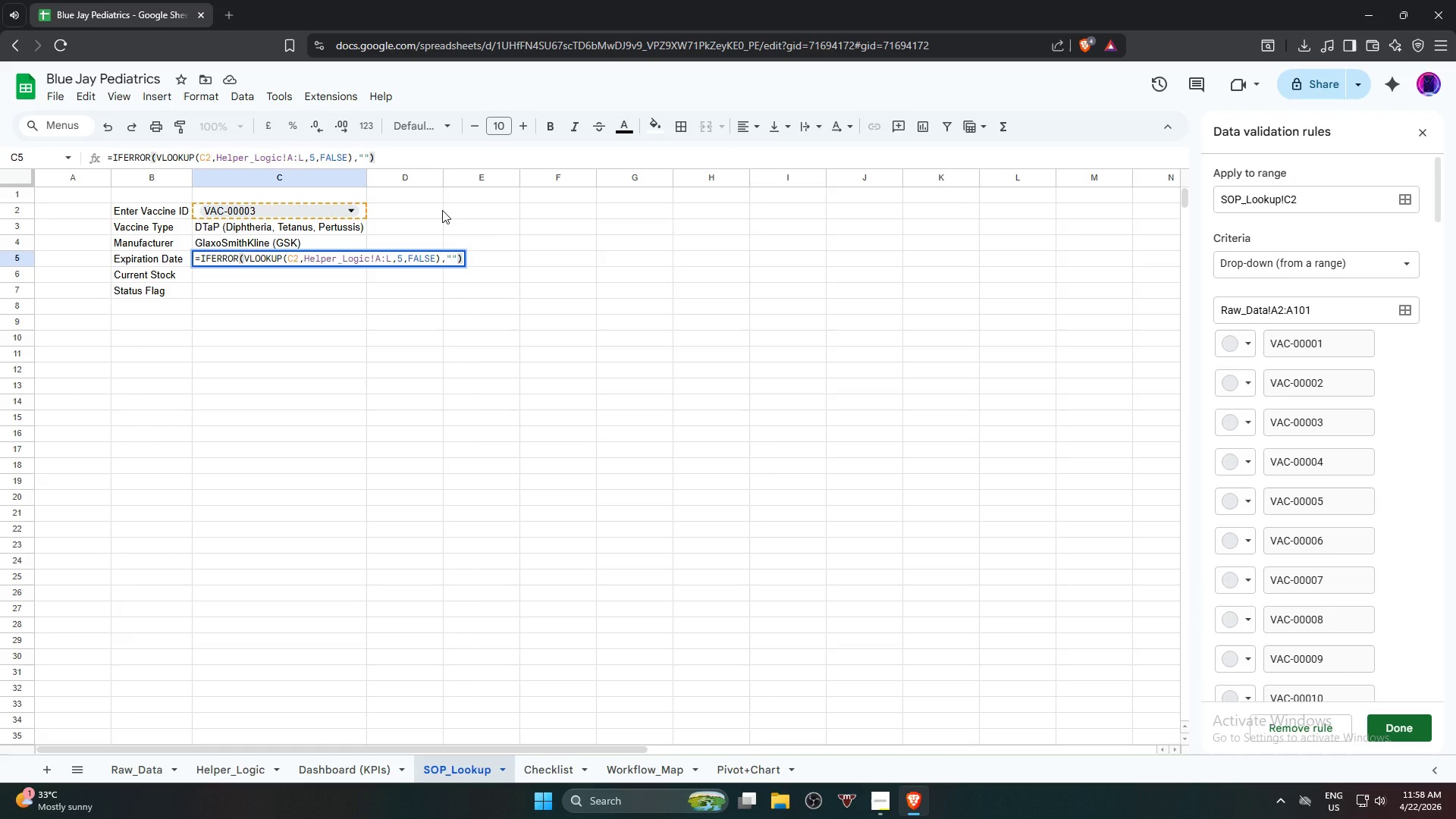 
key(Enter)
 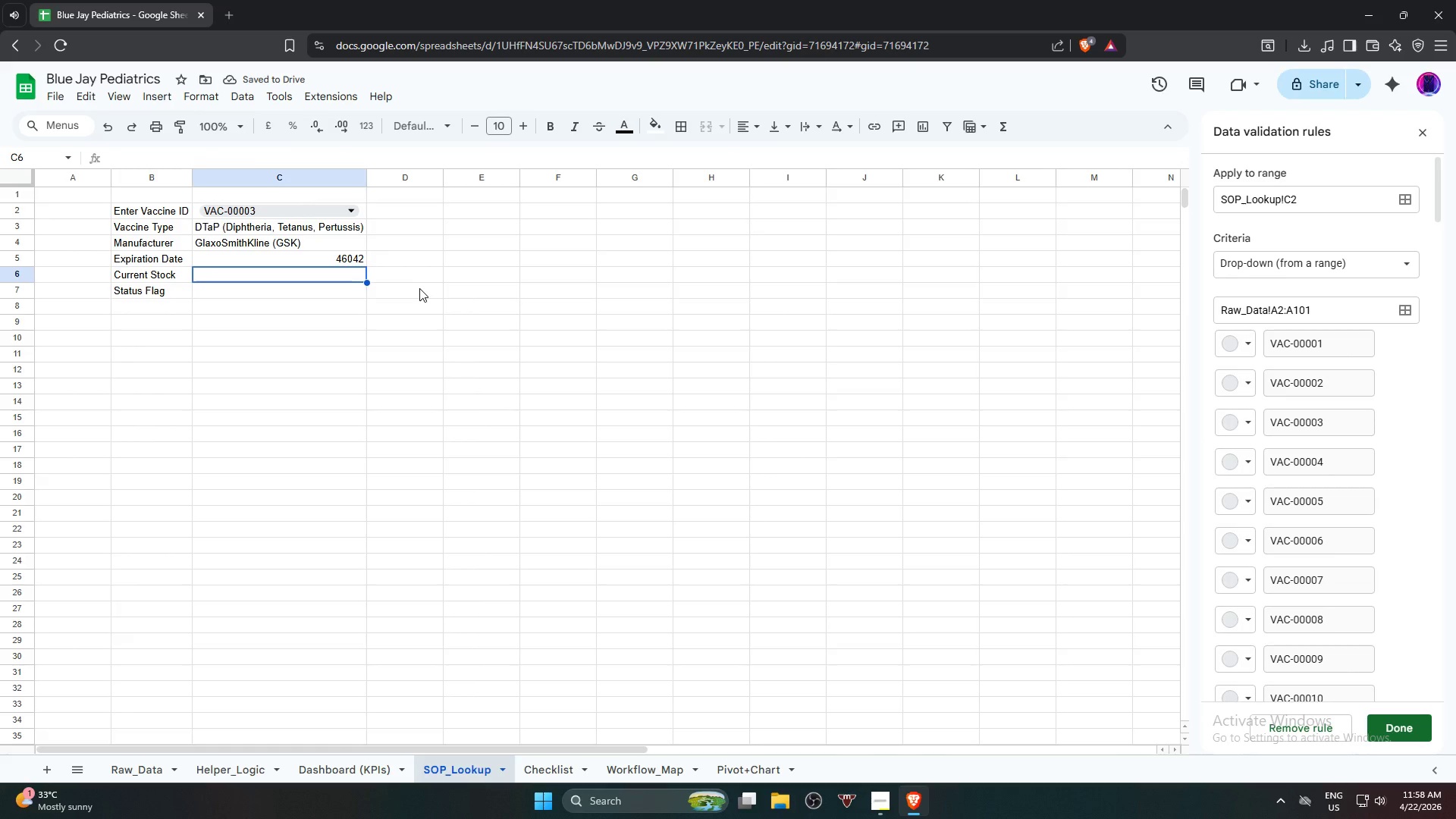 
left_click([349, 259])
 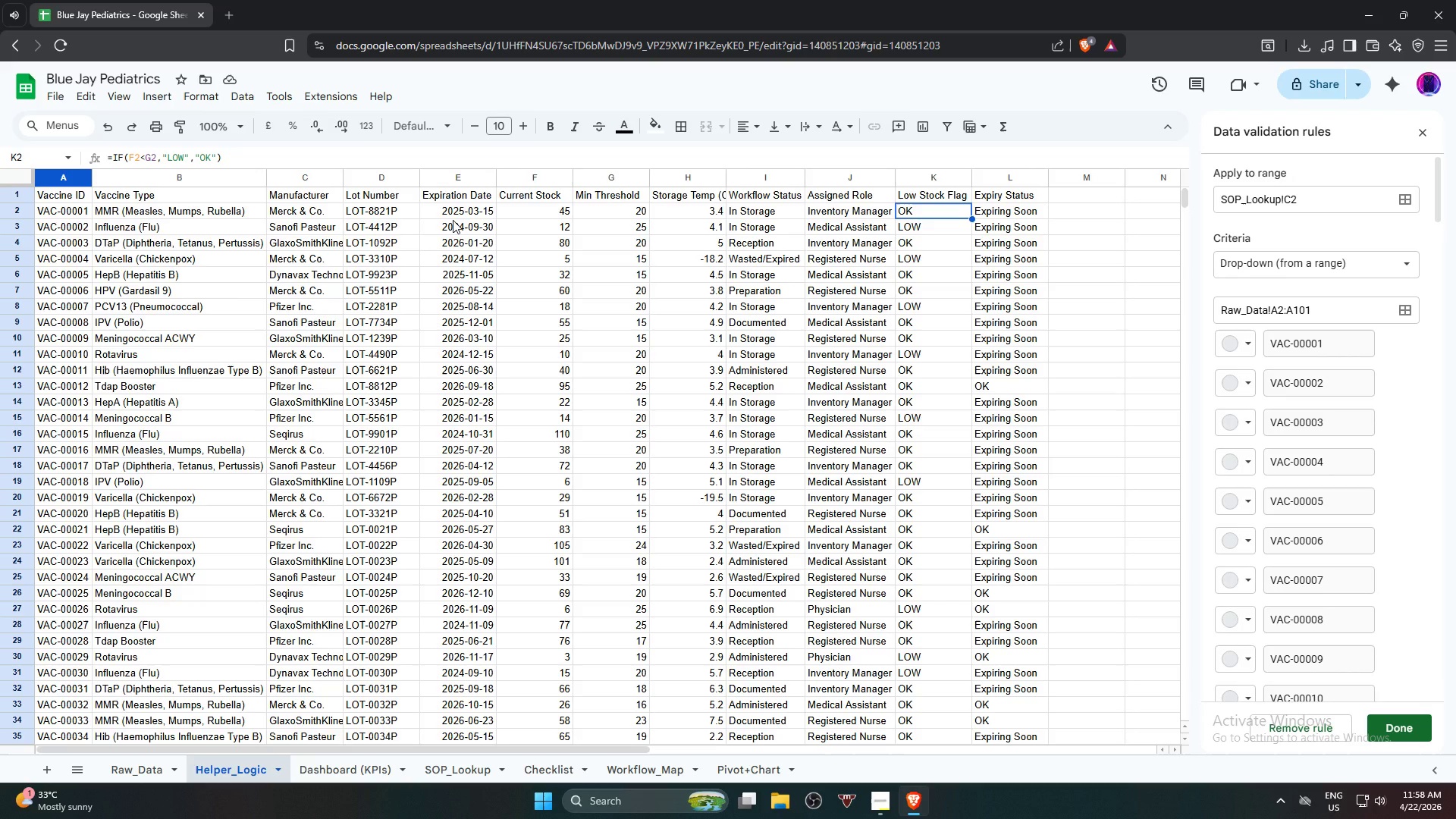 
wait(17.53)
 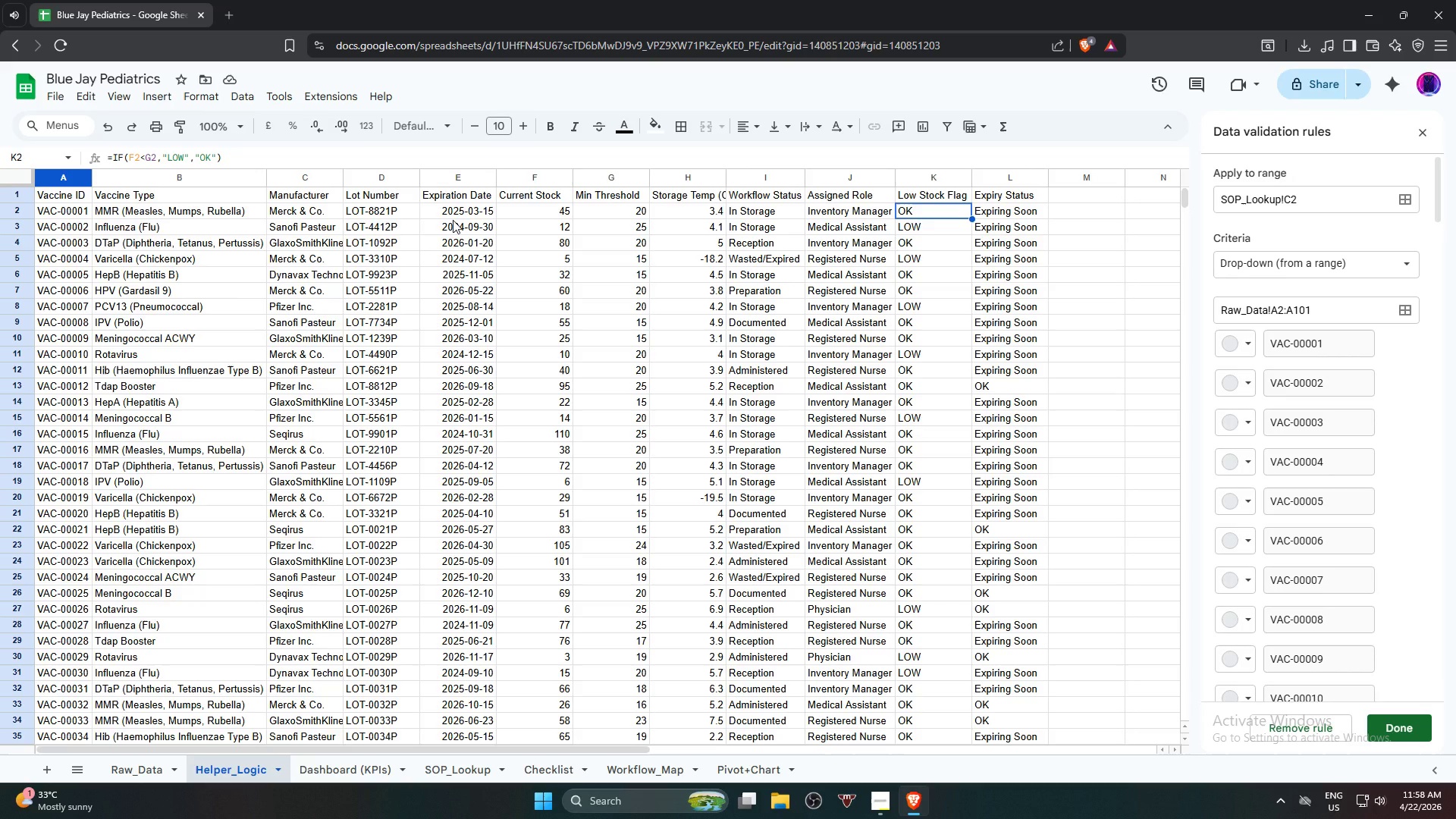 
left_click([452, 212])
 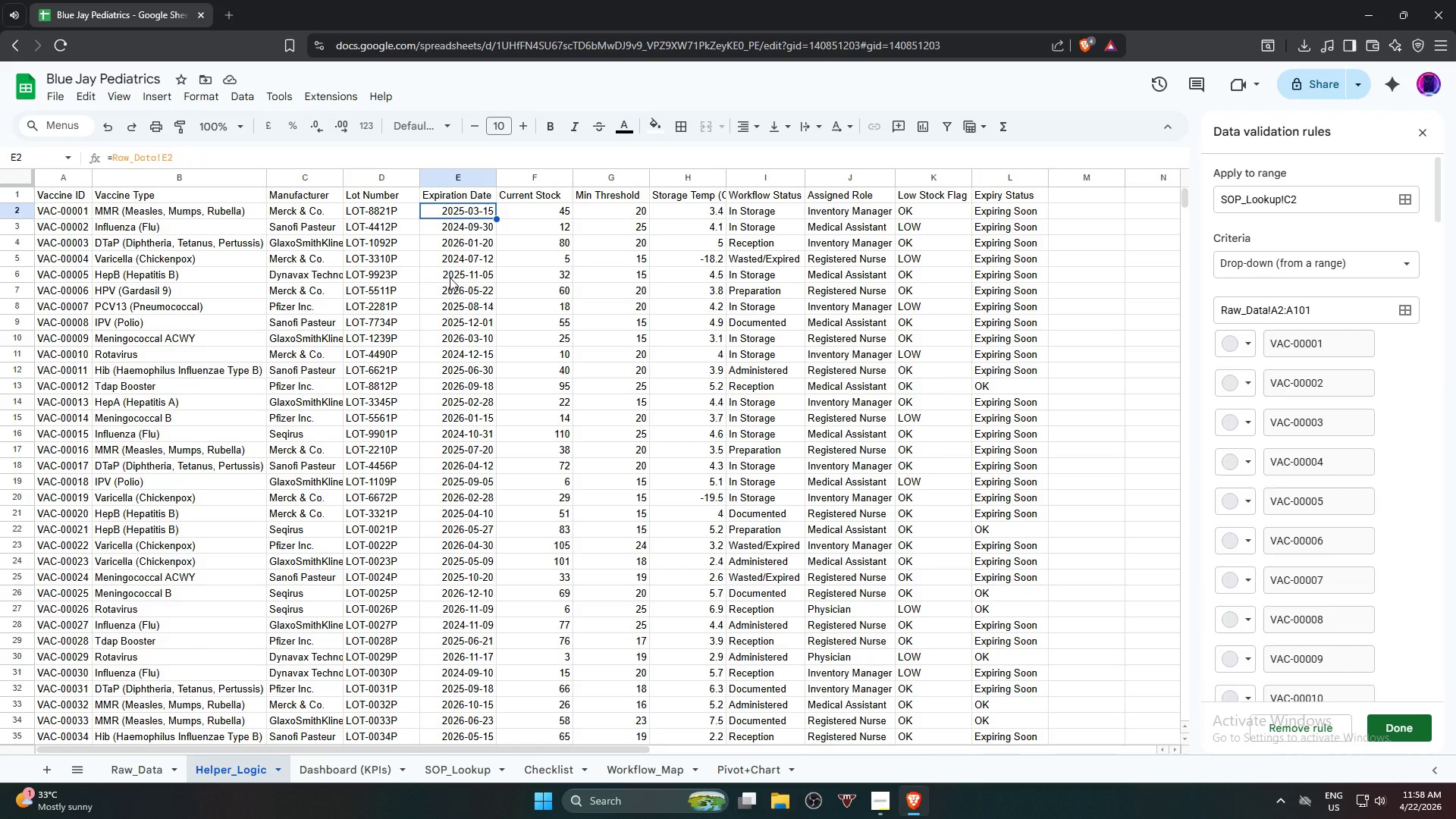 
scroll: coordinate [448, 286], scroll_direction: down, amount: 5.0
 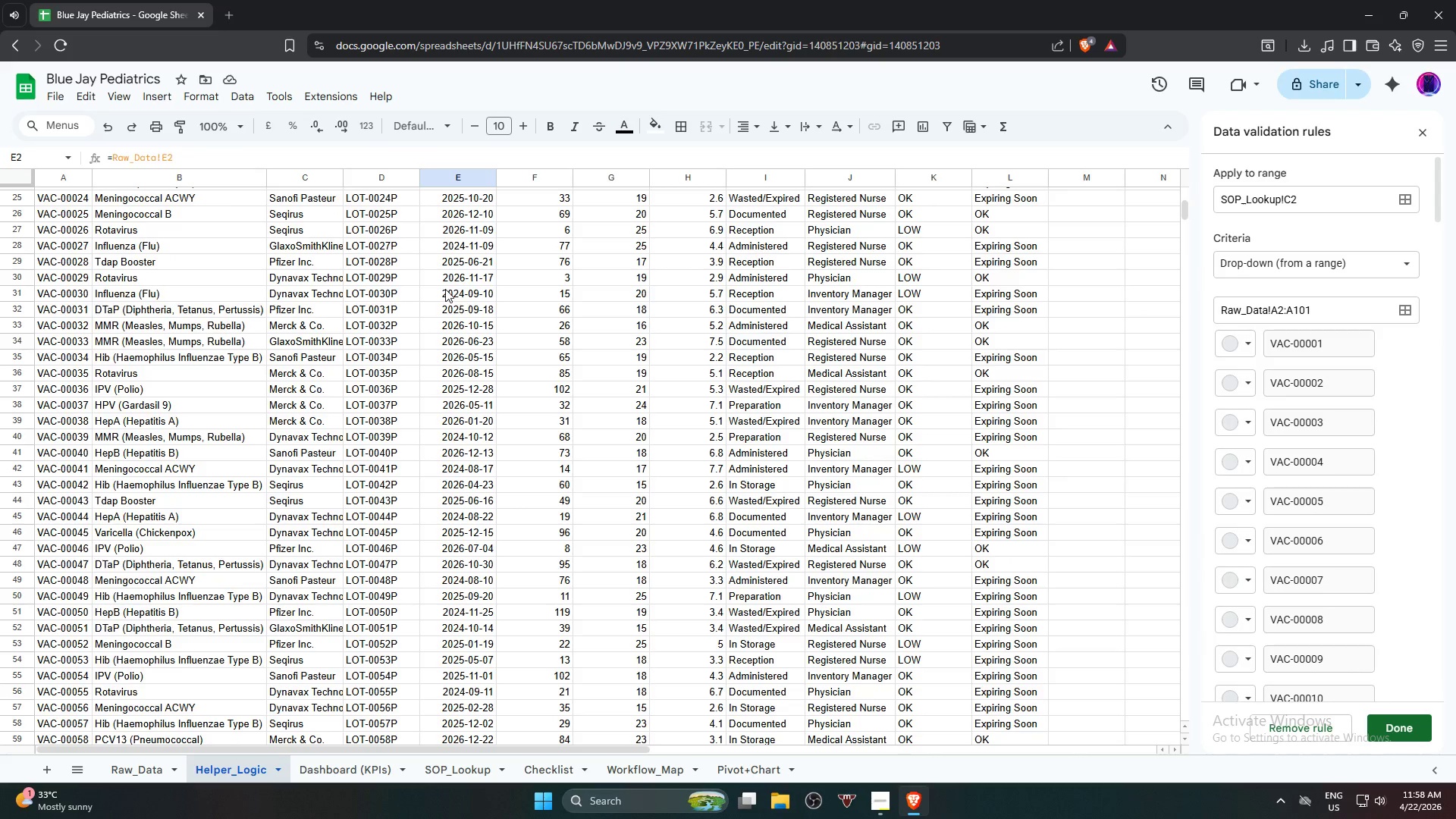 
scroll: coordinate [488, 382], scroll_direction: up, amount: 8.0
 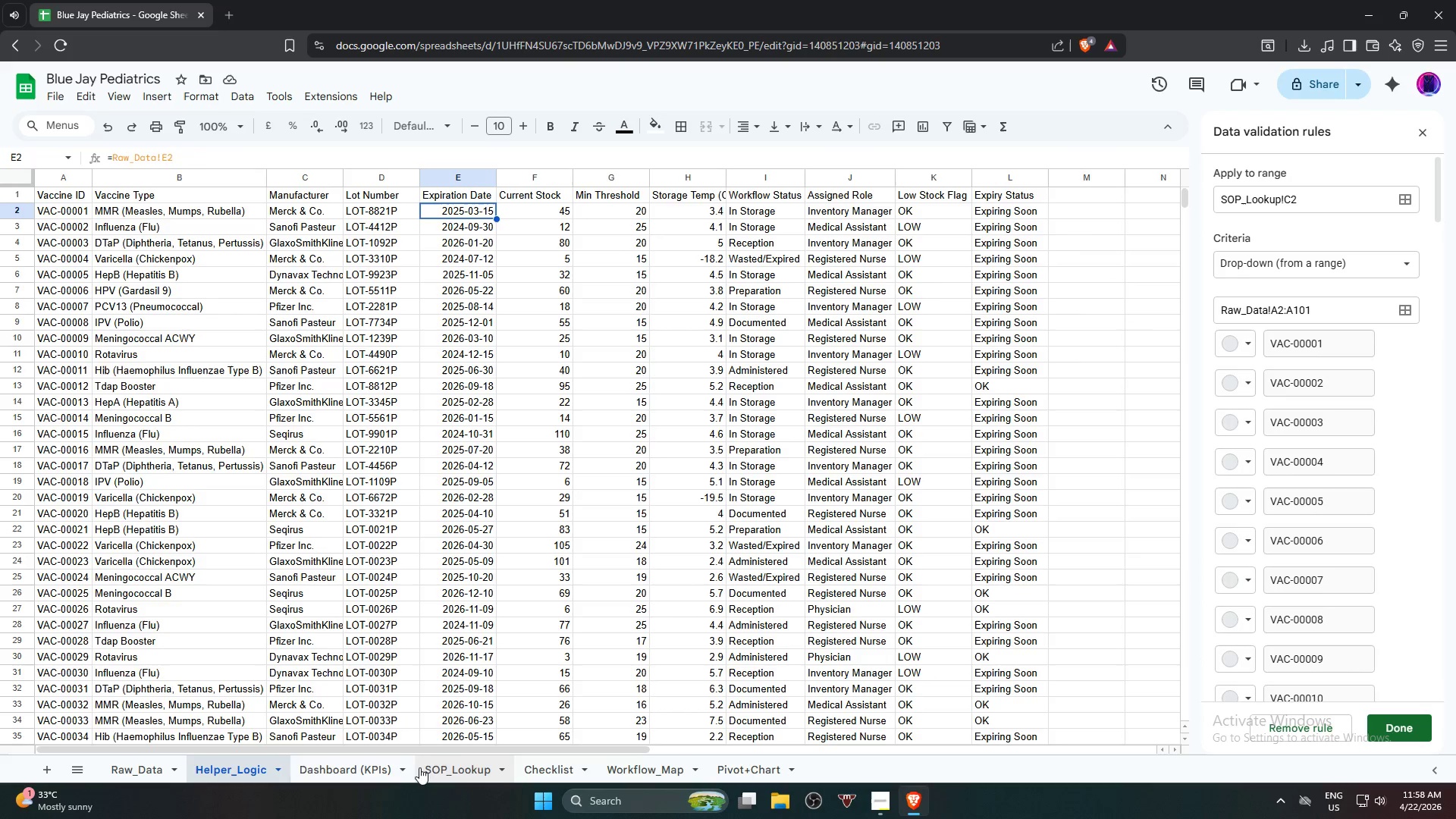 
left_click([449, 771])
 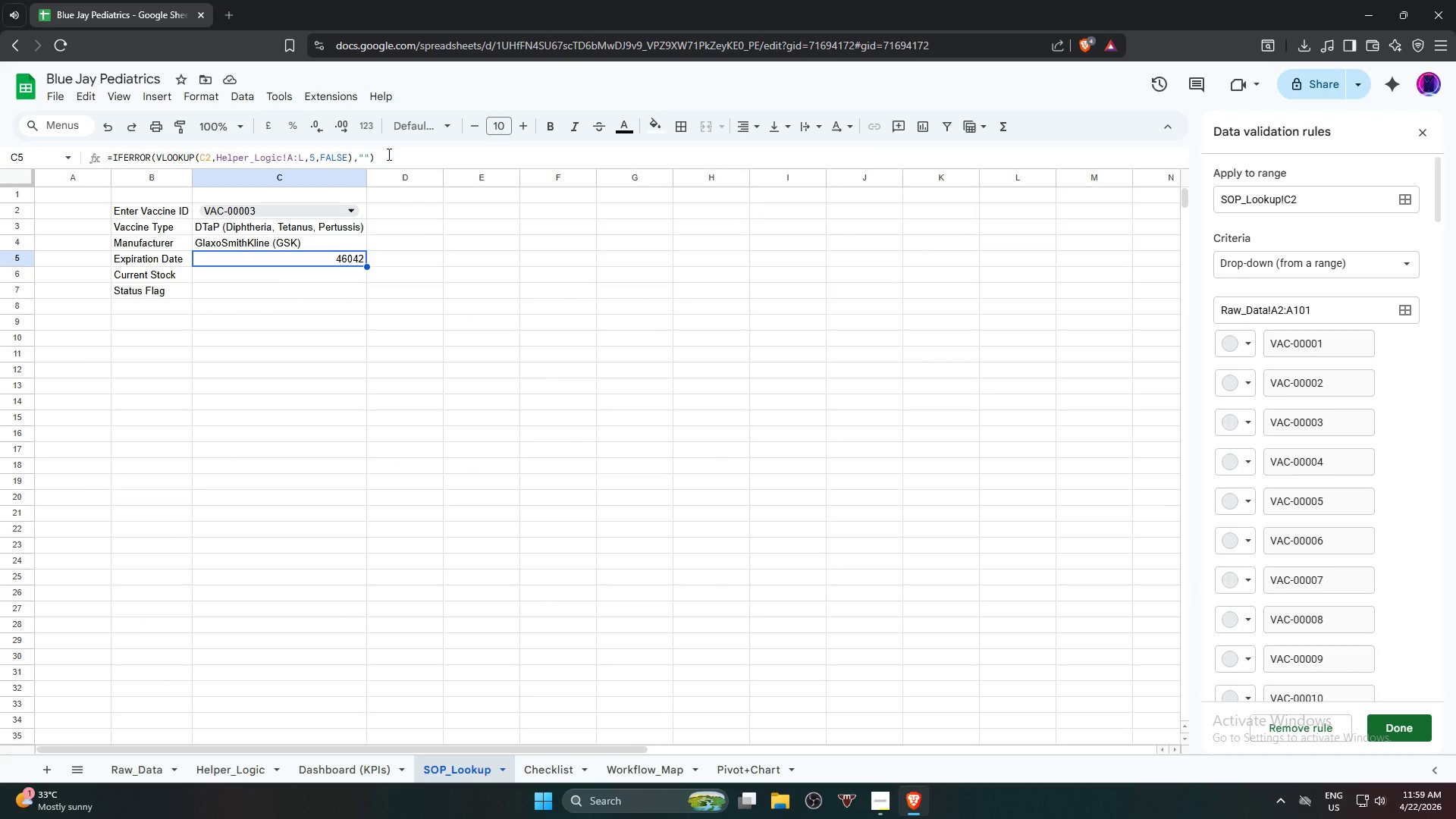 
wait(9.86)
 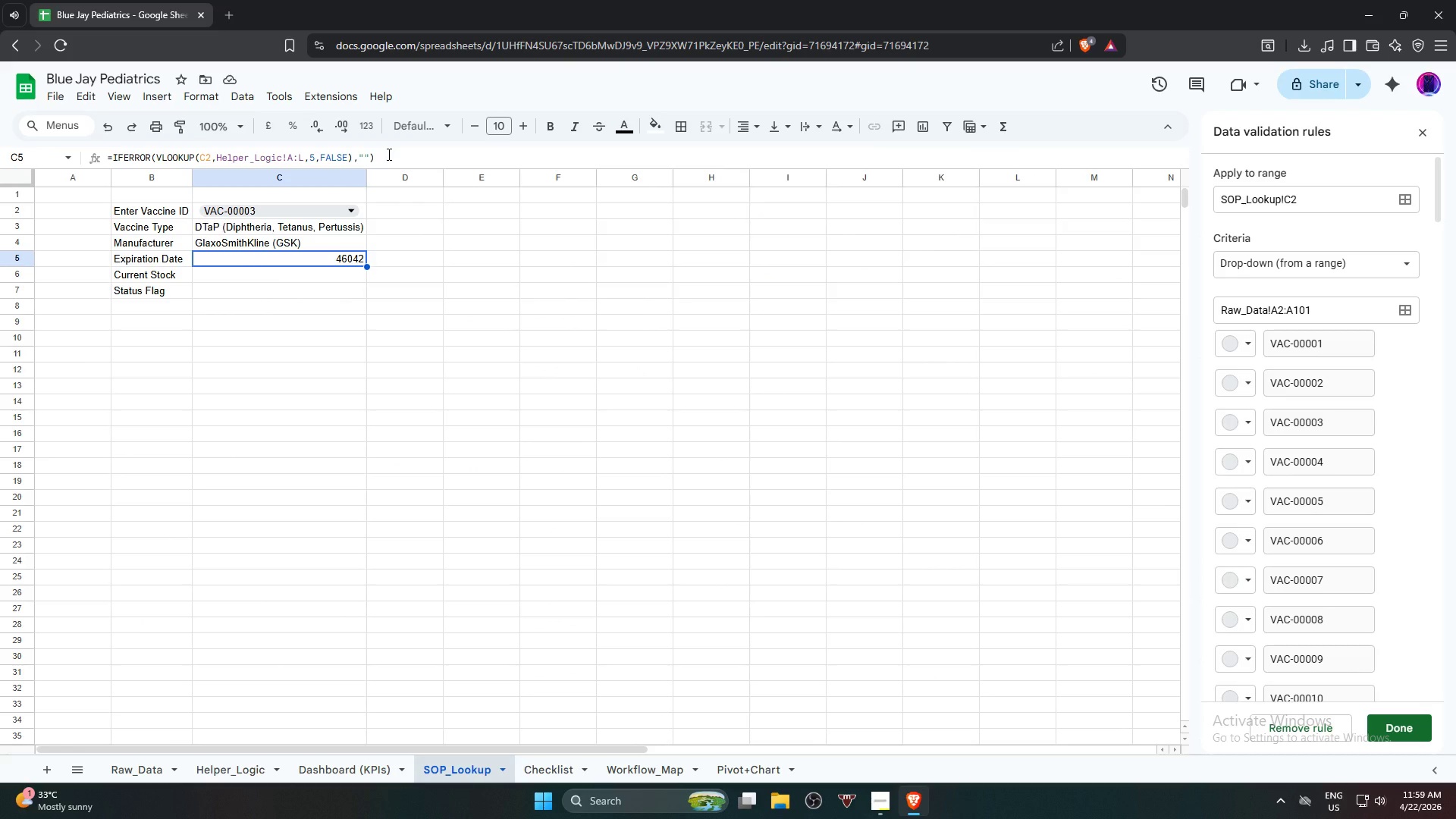 
double_click([283, 271])
 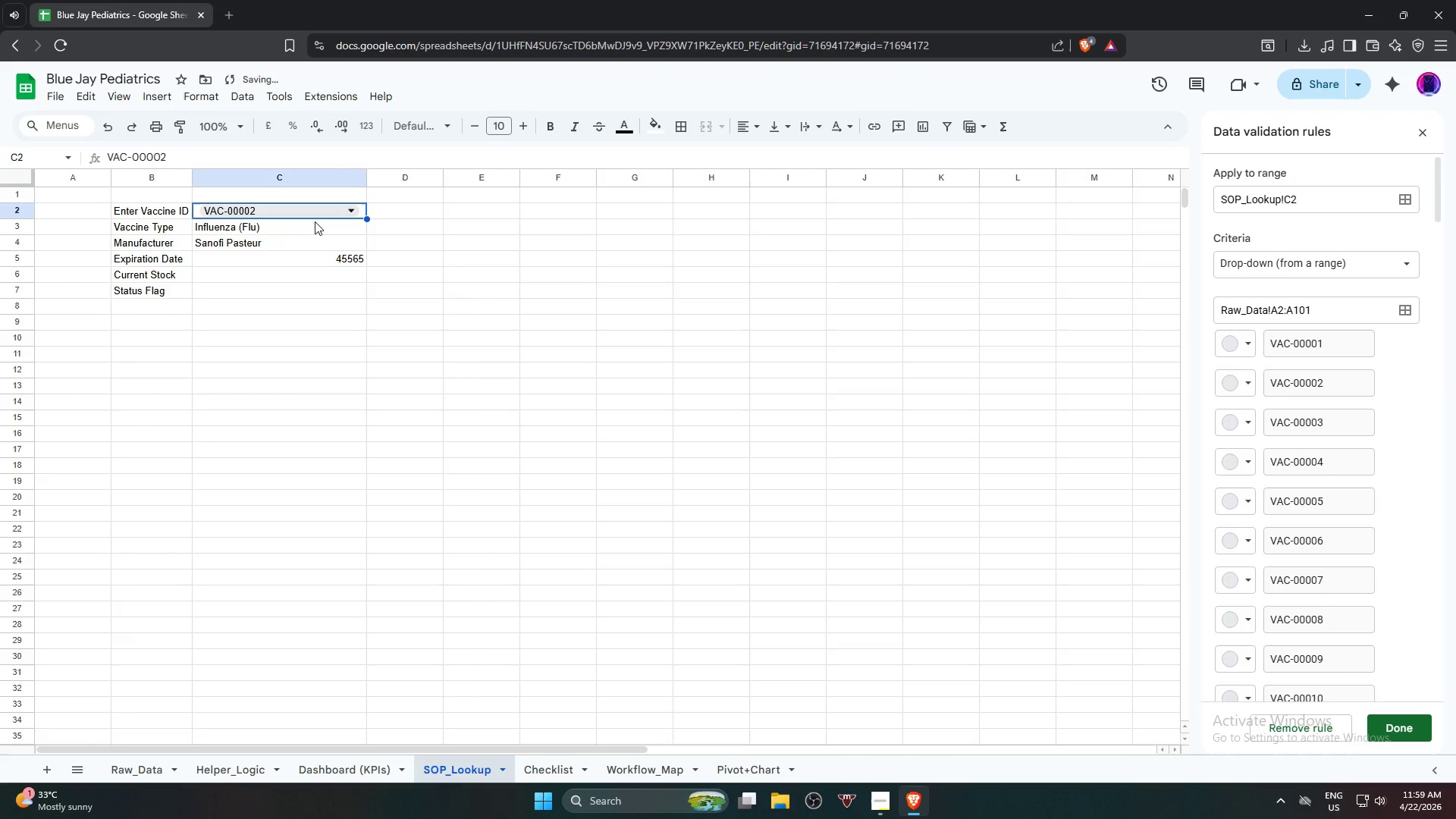 
left_click([315, 218])
 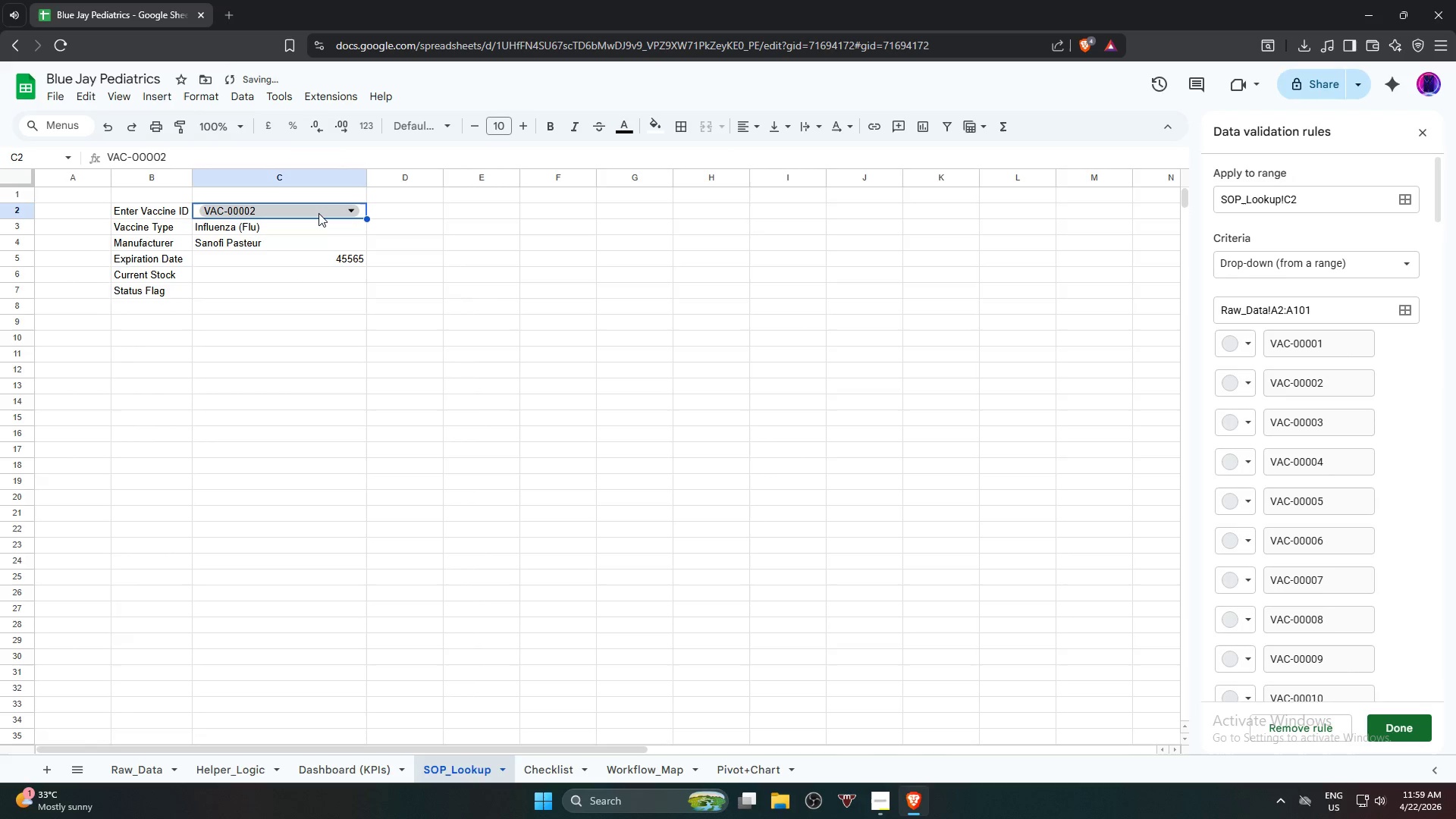 
left_click([318, 213])
 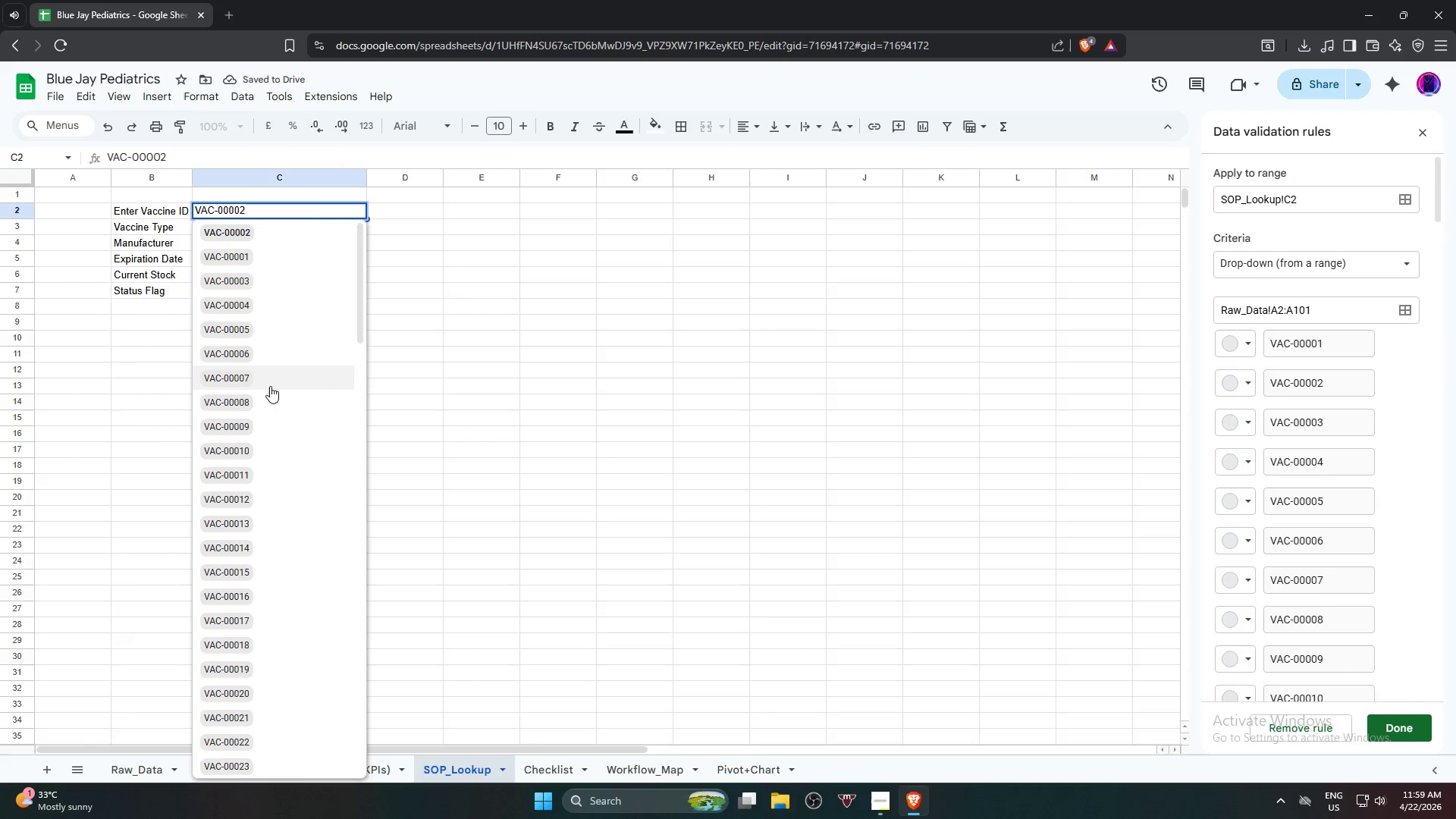 
left_click([269, 383])
 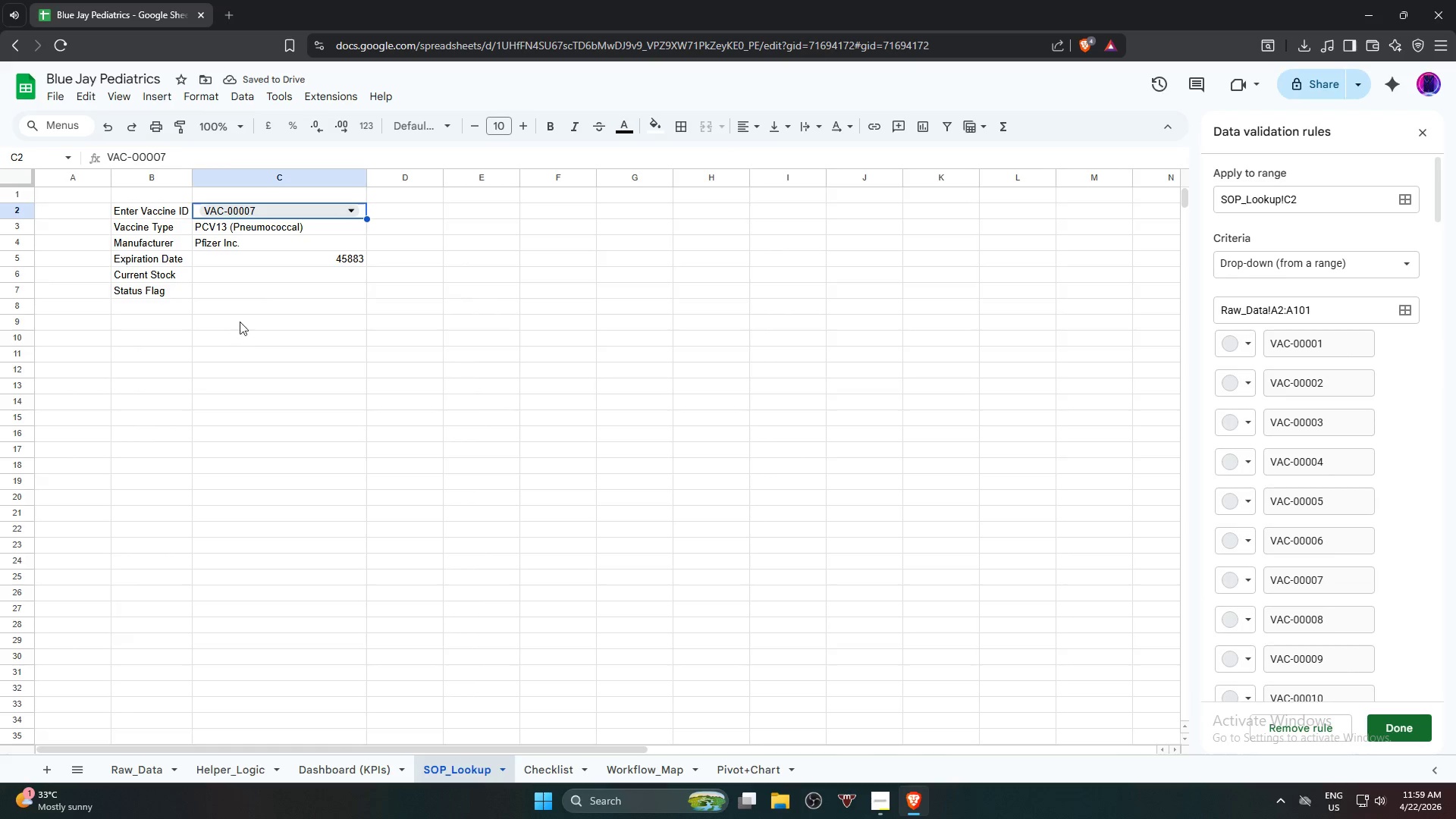 
left_click([269, 275])
 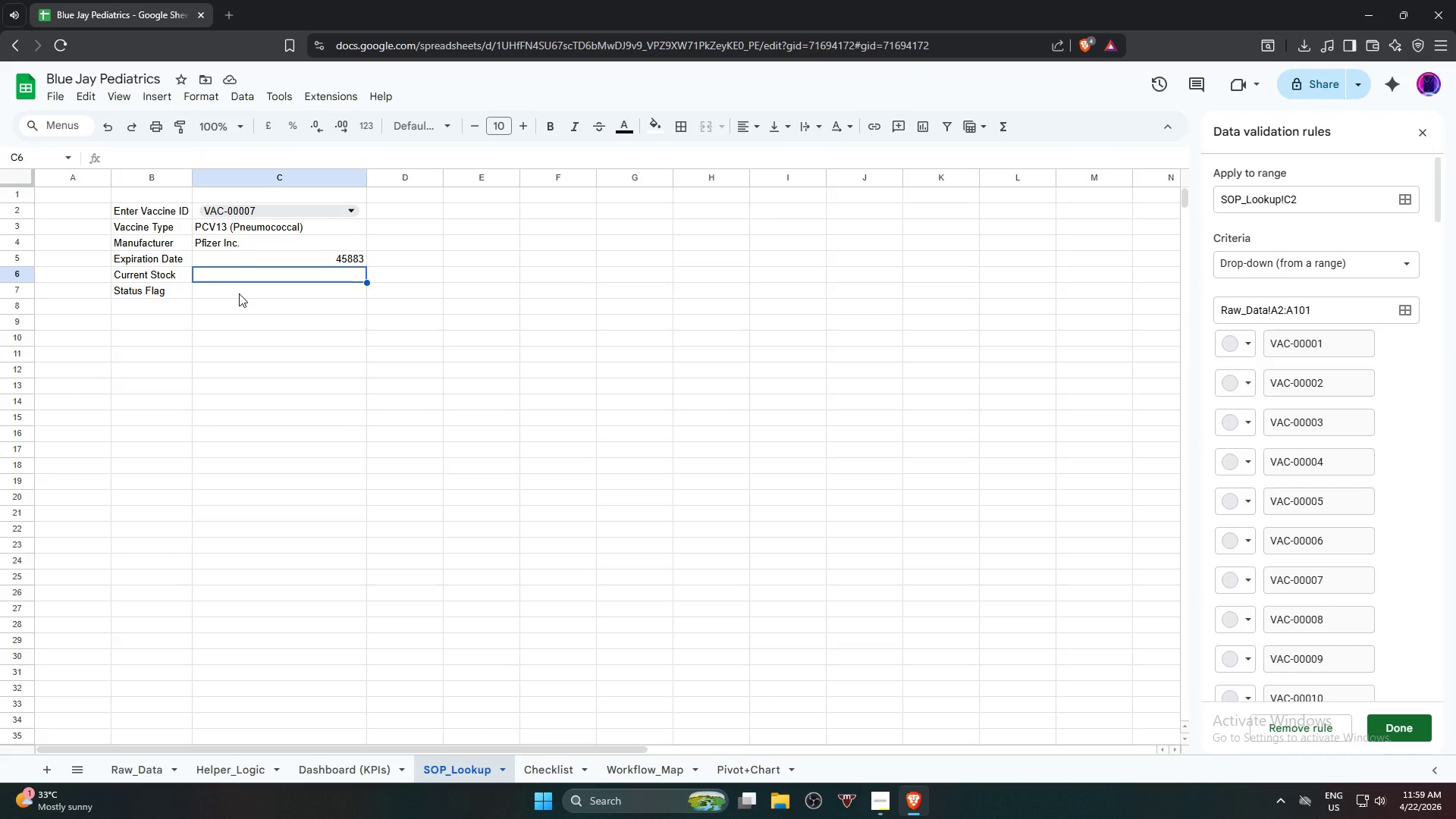 
wait(14.62)
 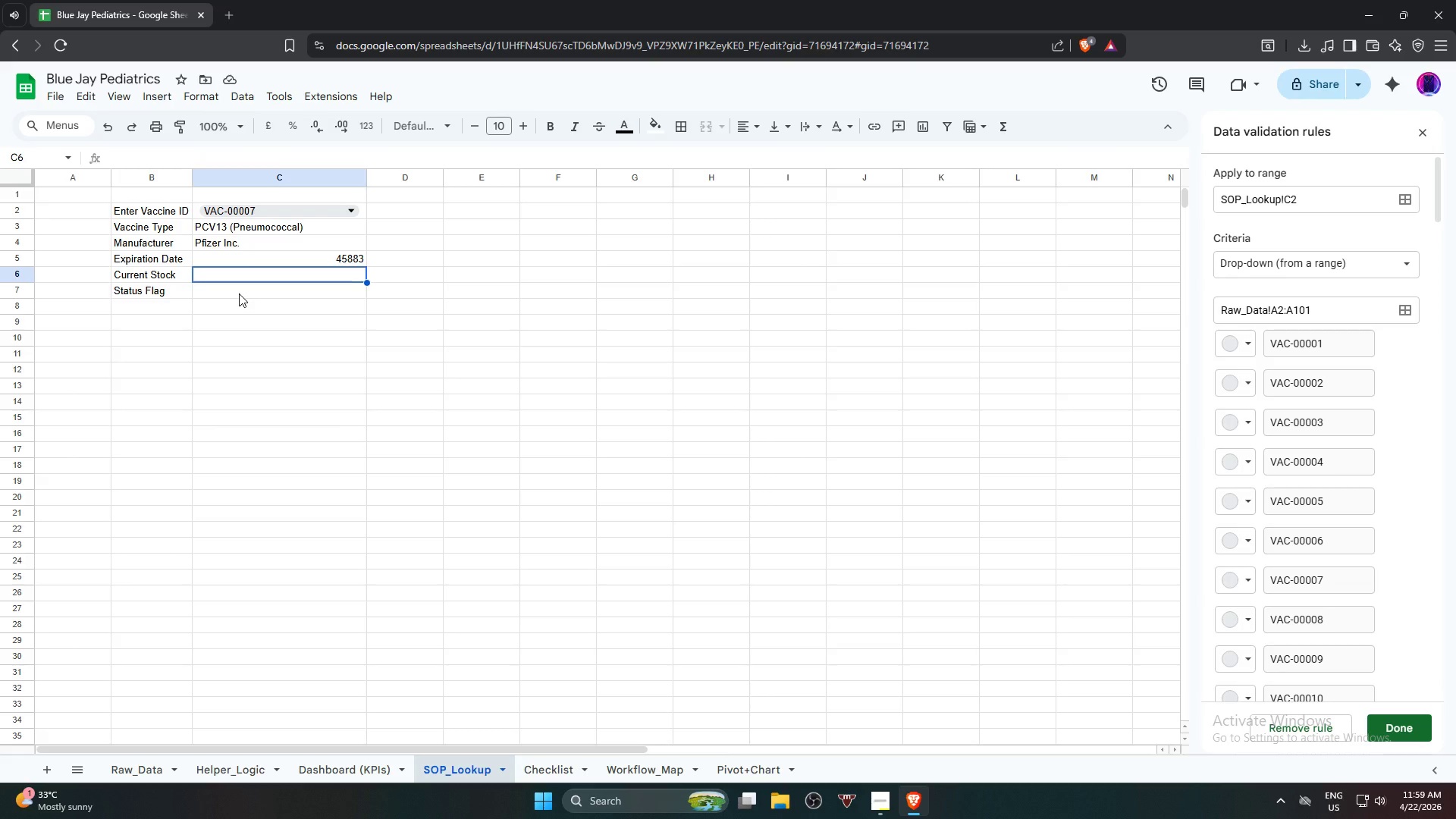 
left_click([279, 262])
 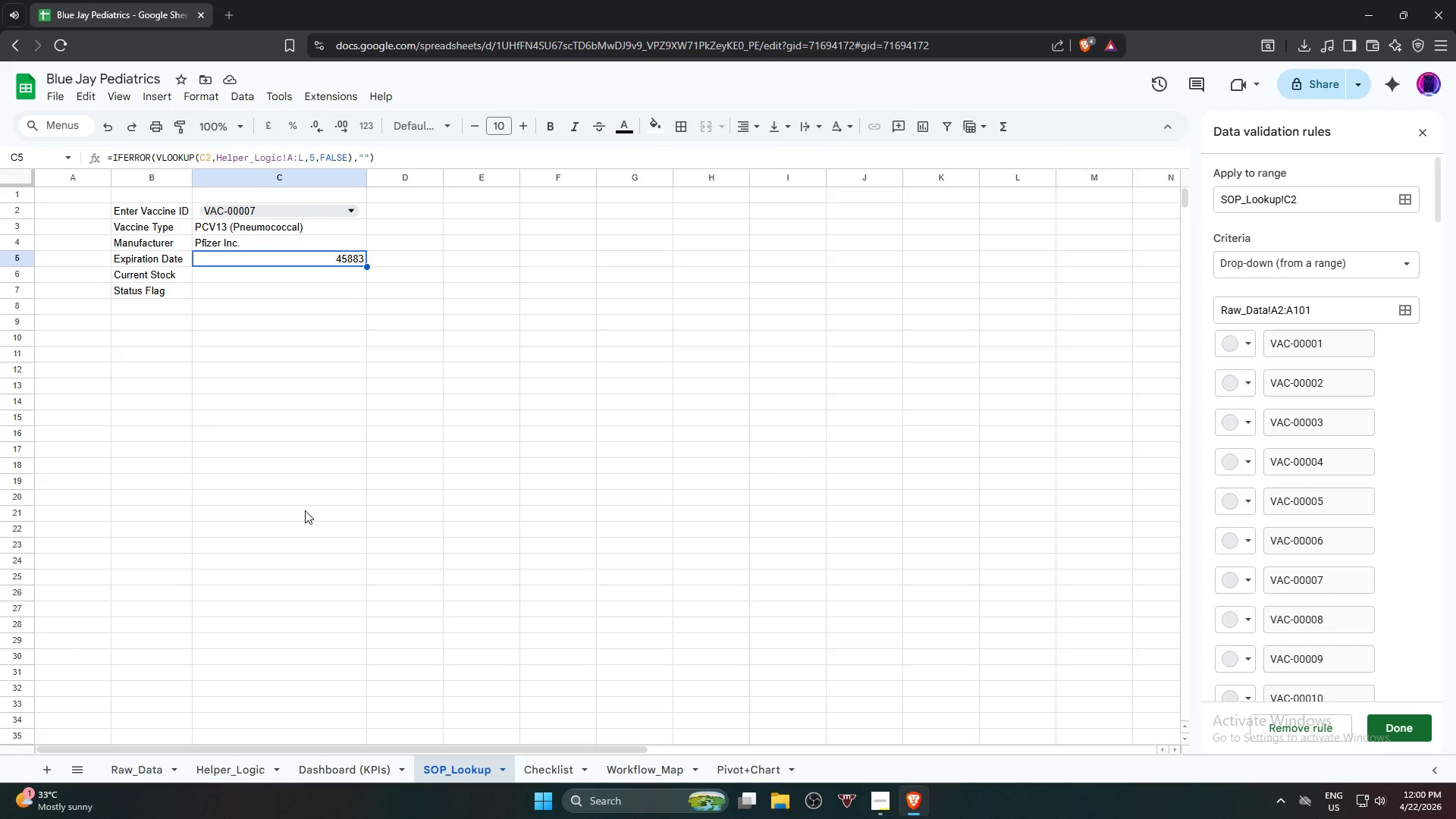 
wait(71.91)
 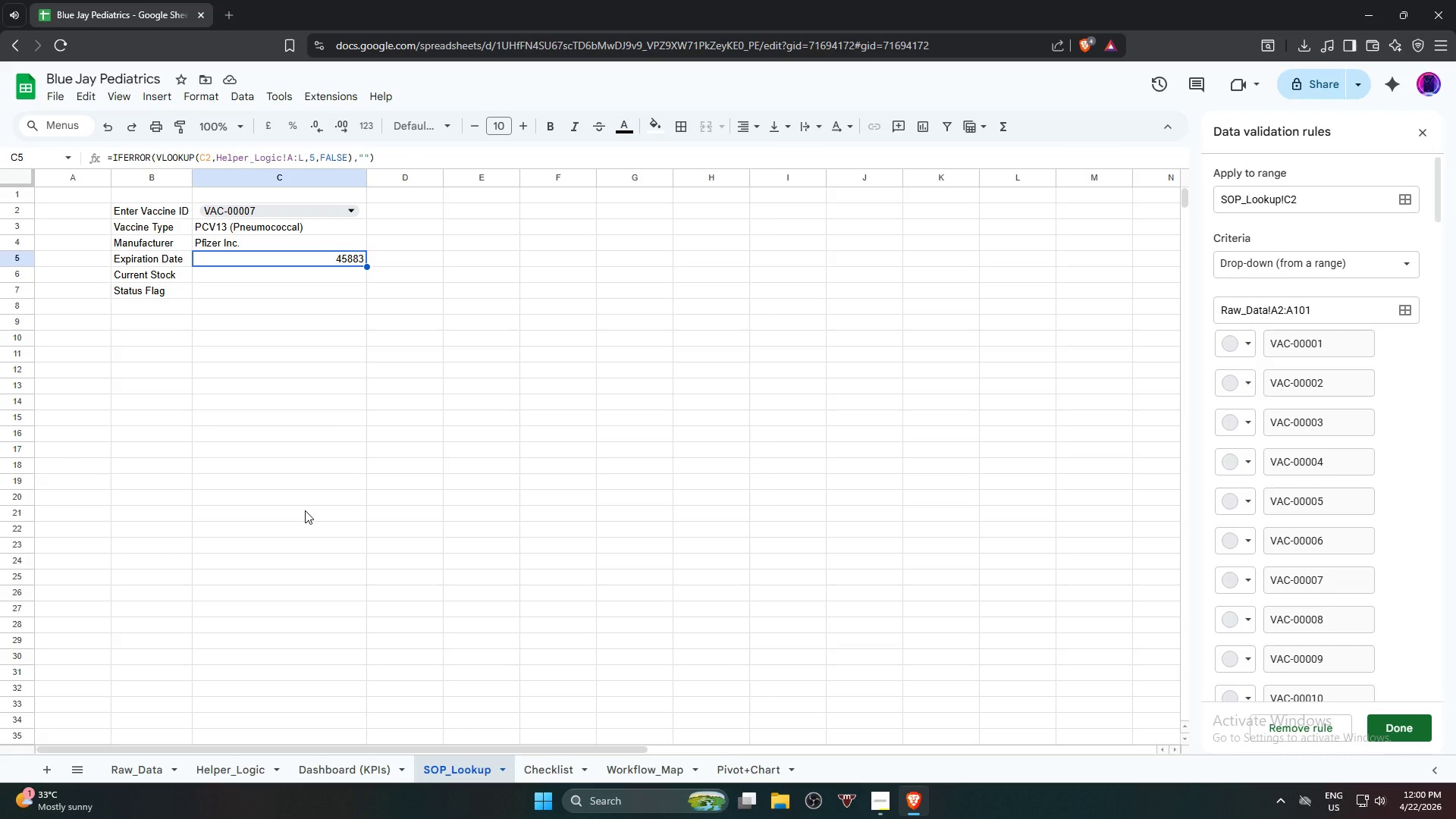 
left_click([139, 773])
 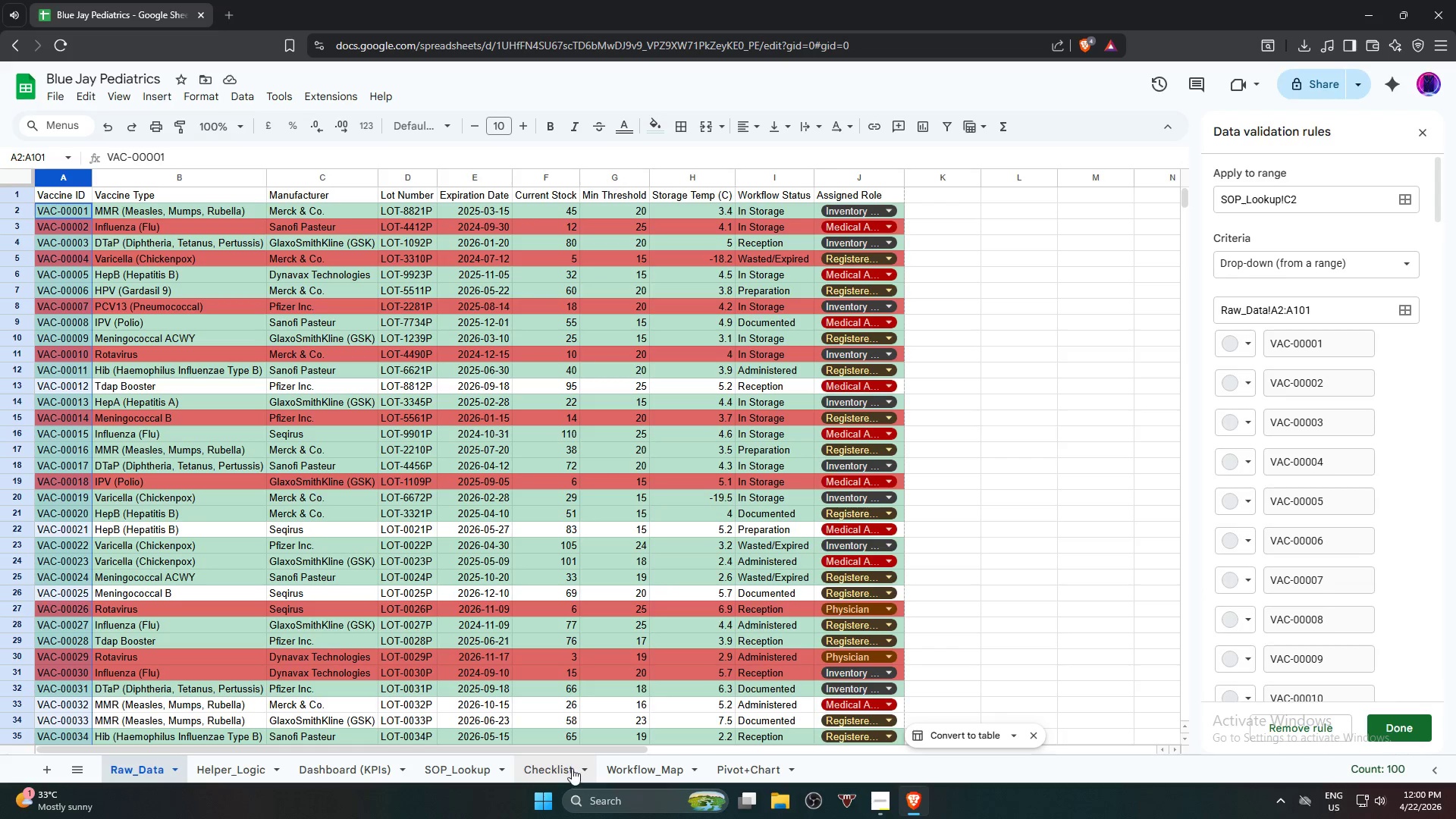 
left_click([450, 767])
 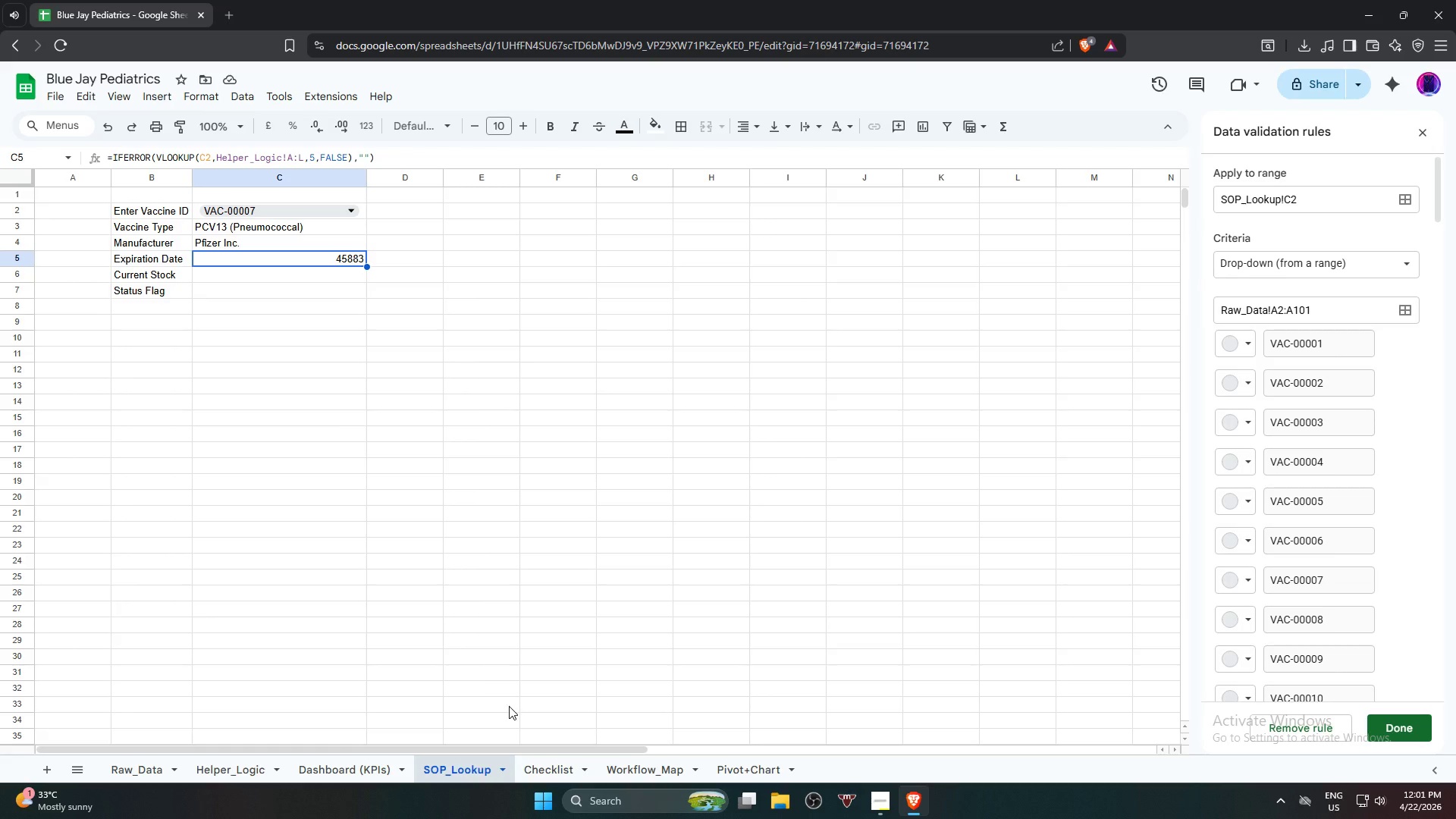 
wait(28.45)
 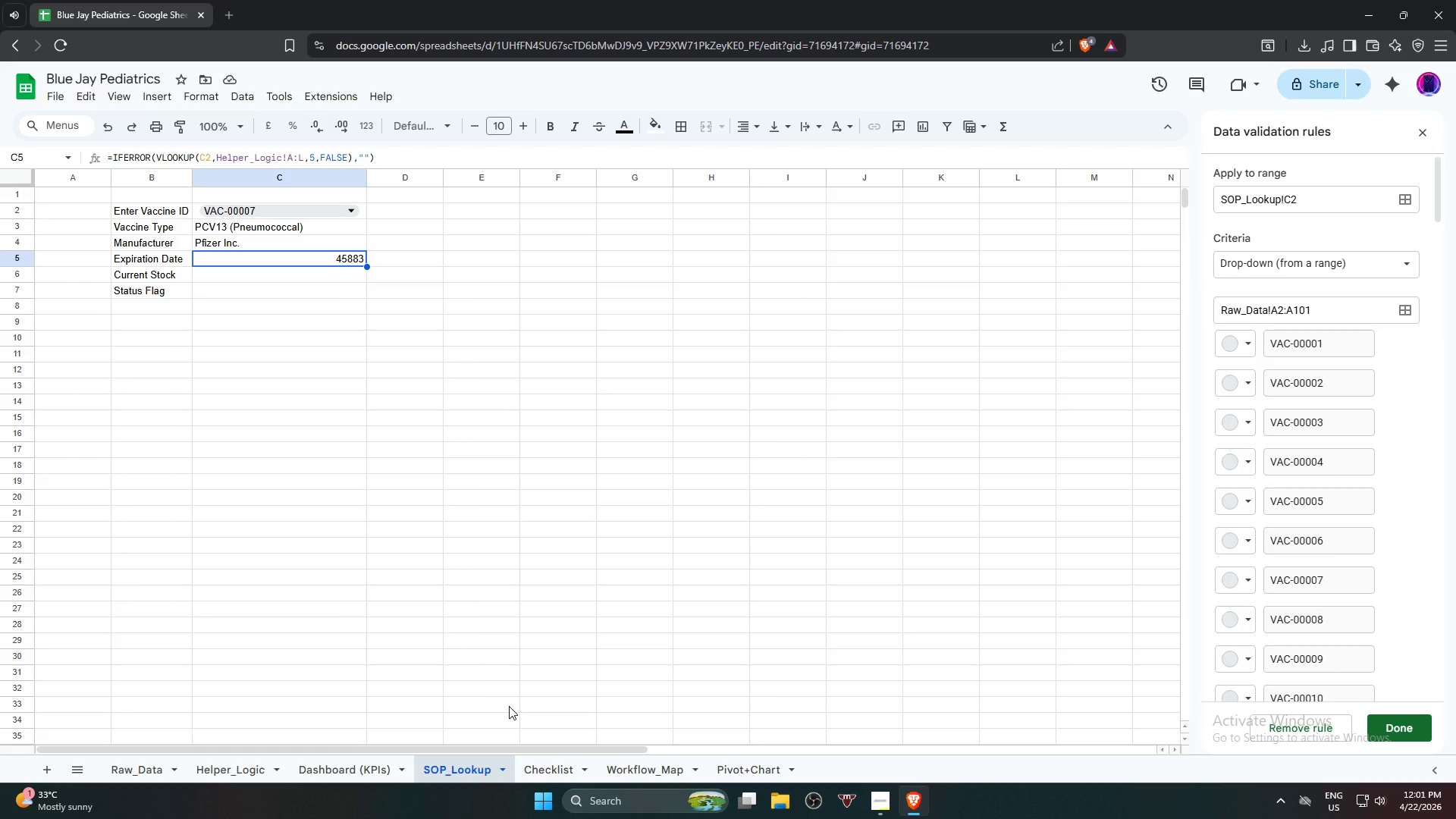 
left_click([211, 102])
 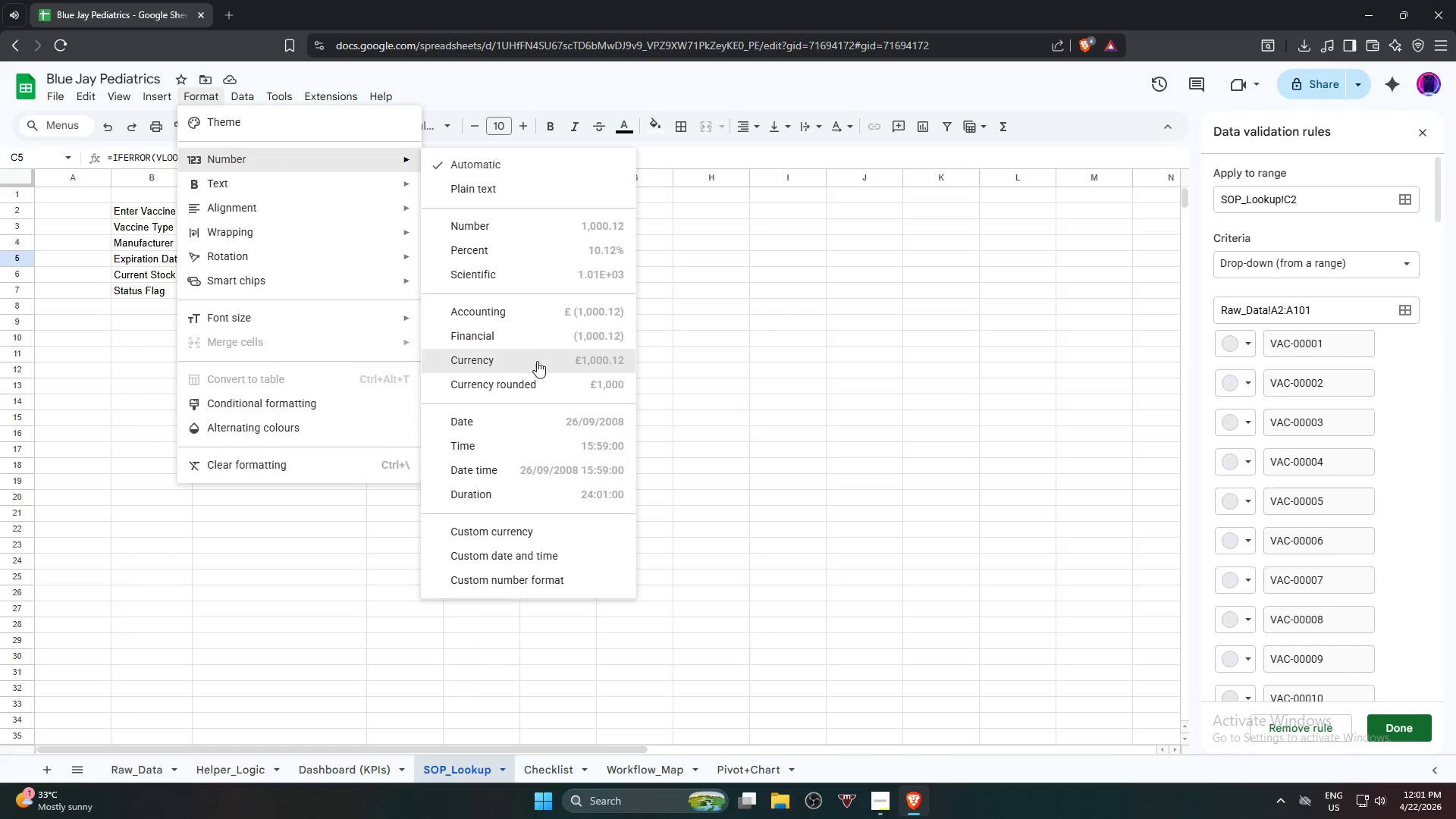 
wait(11.98)
 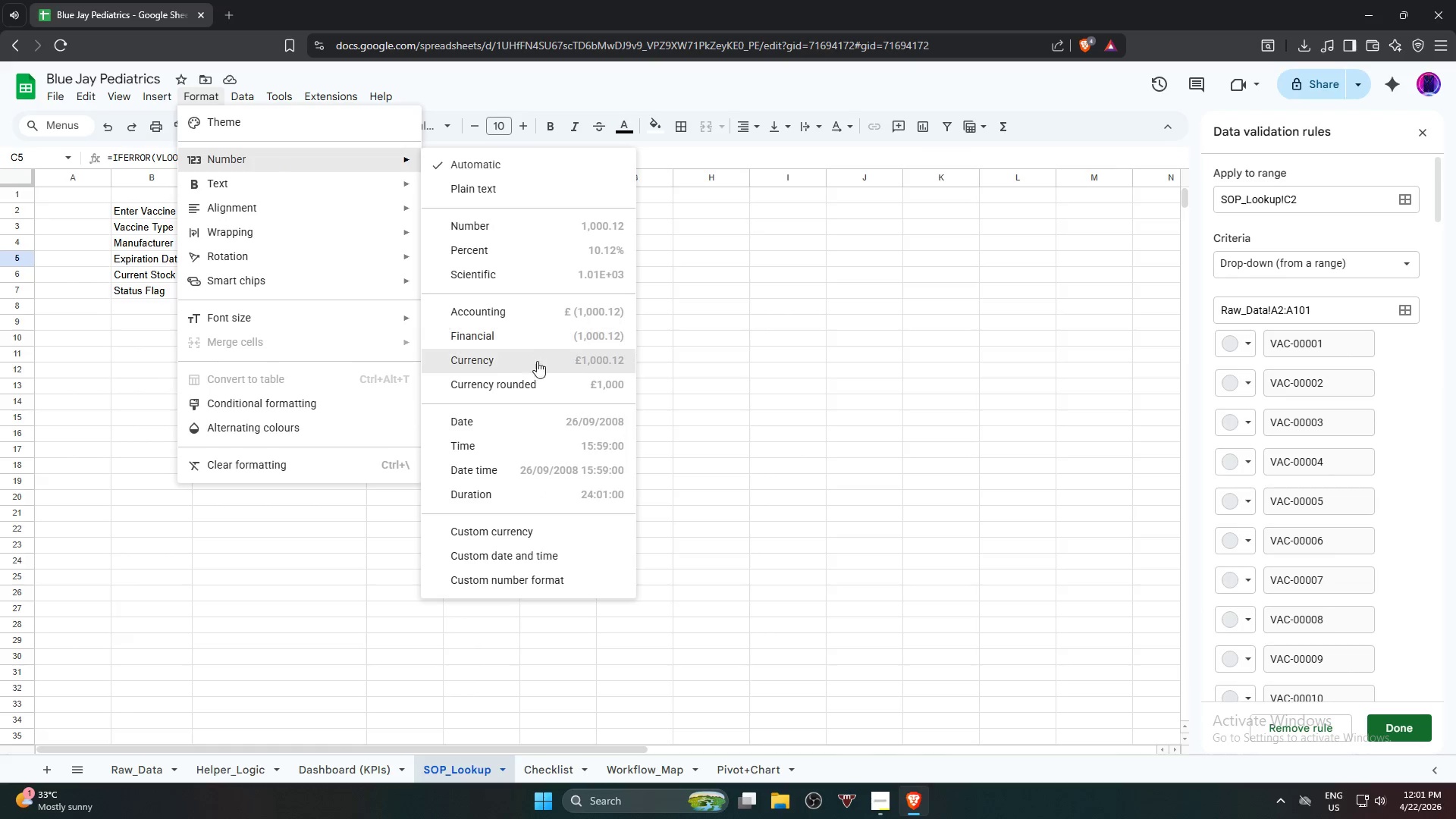 
left_click([540, 425])
 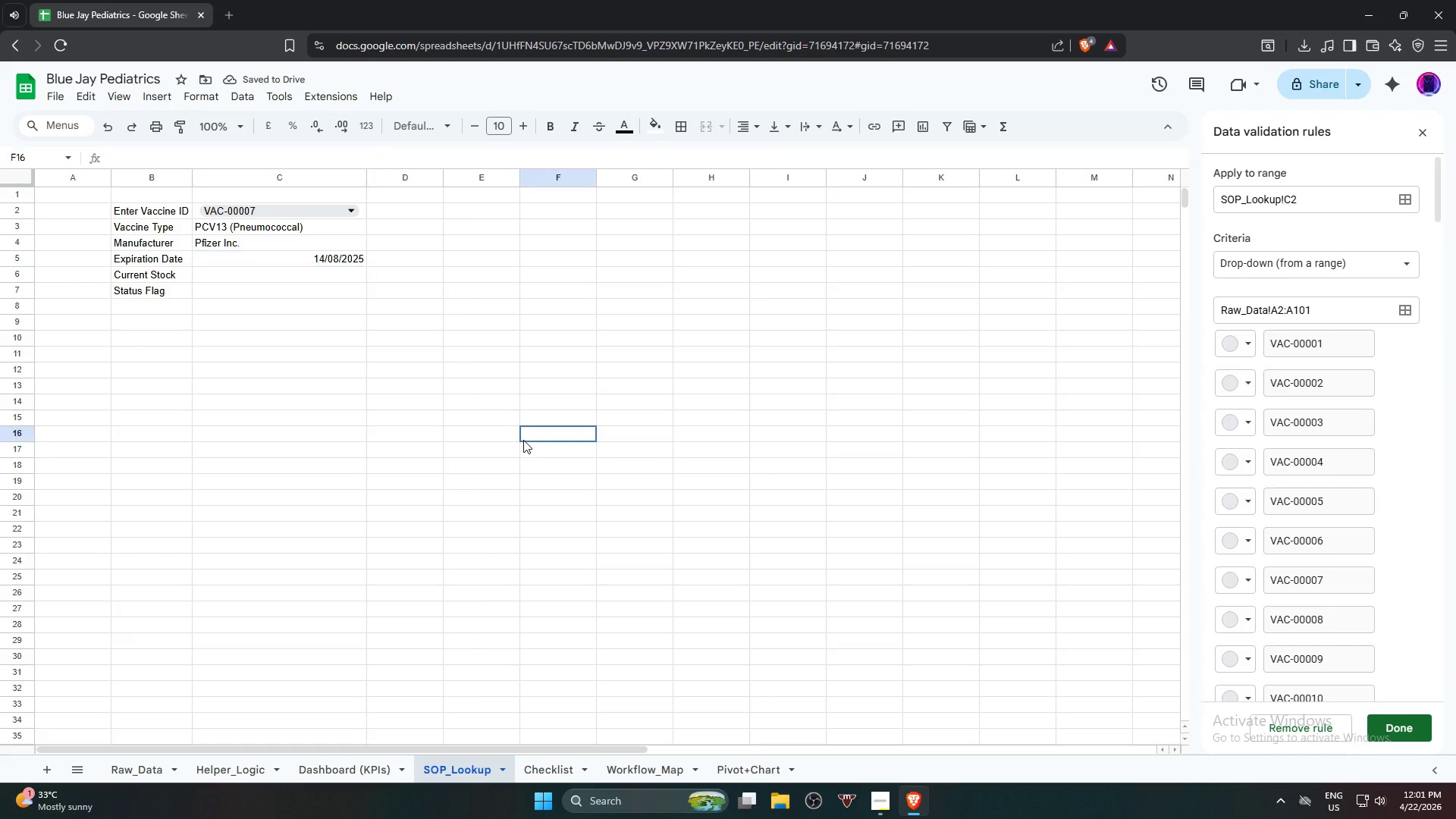 
left_click([322, 261])
 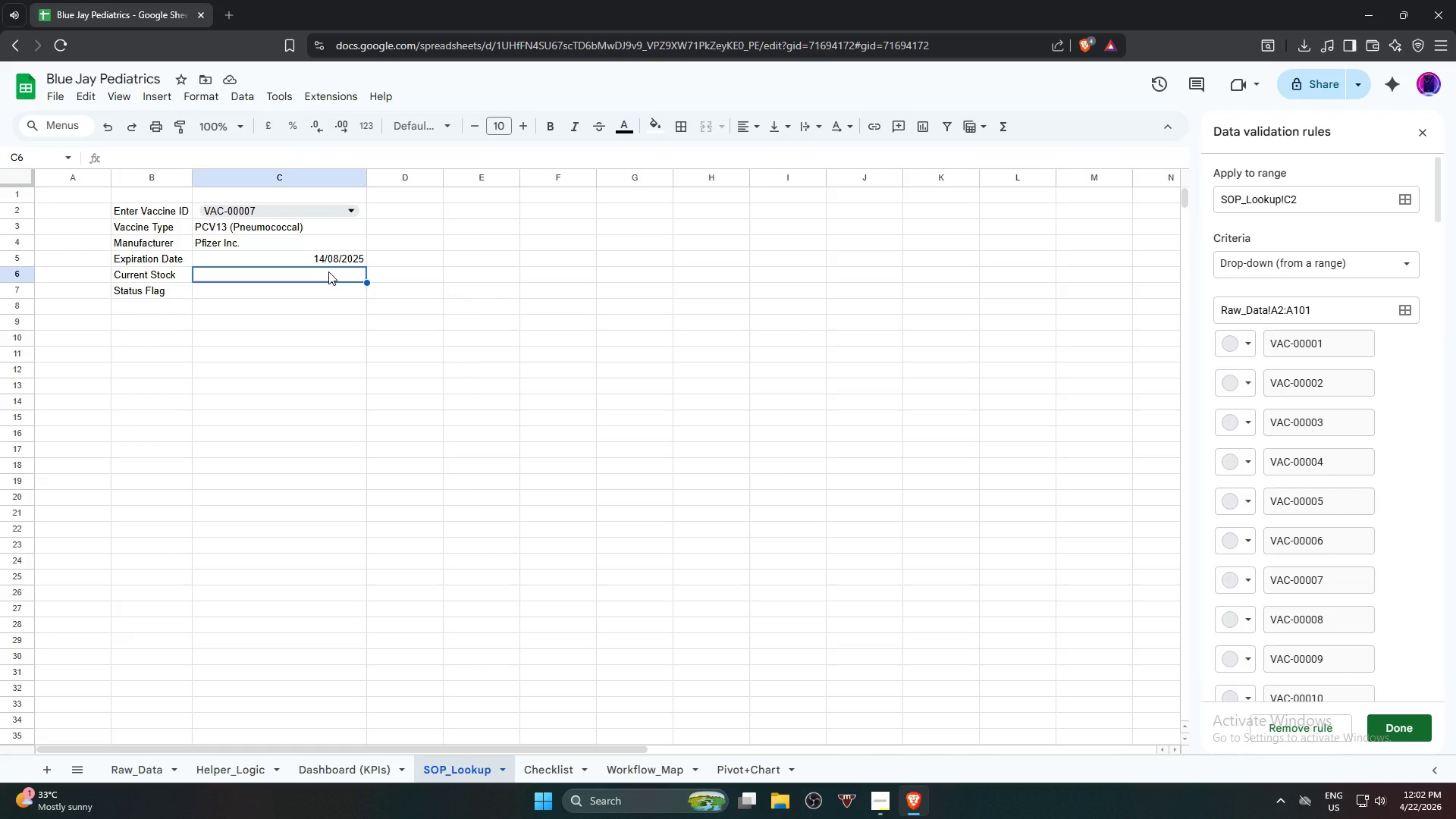 
wait(48.36)
 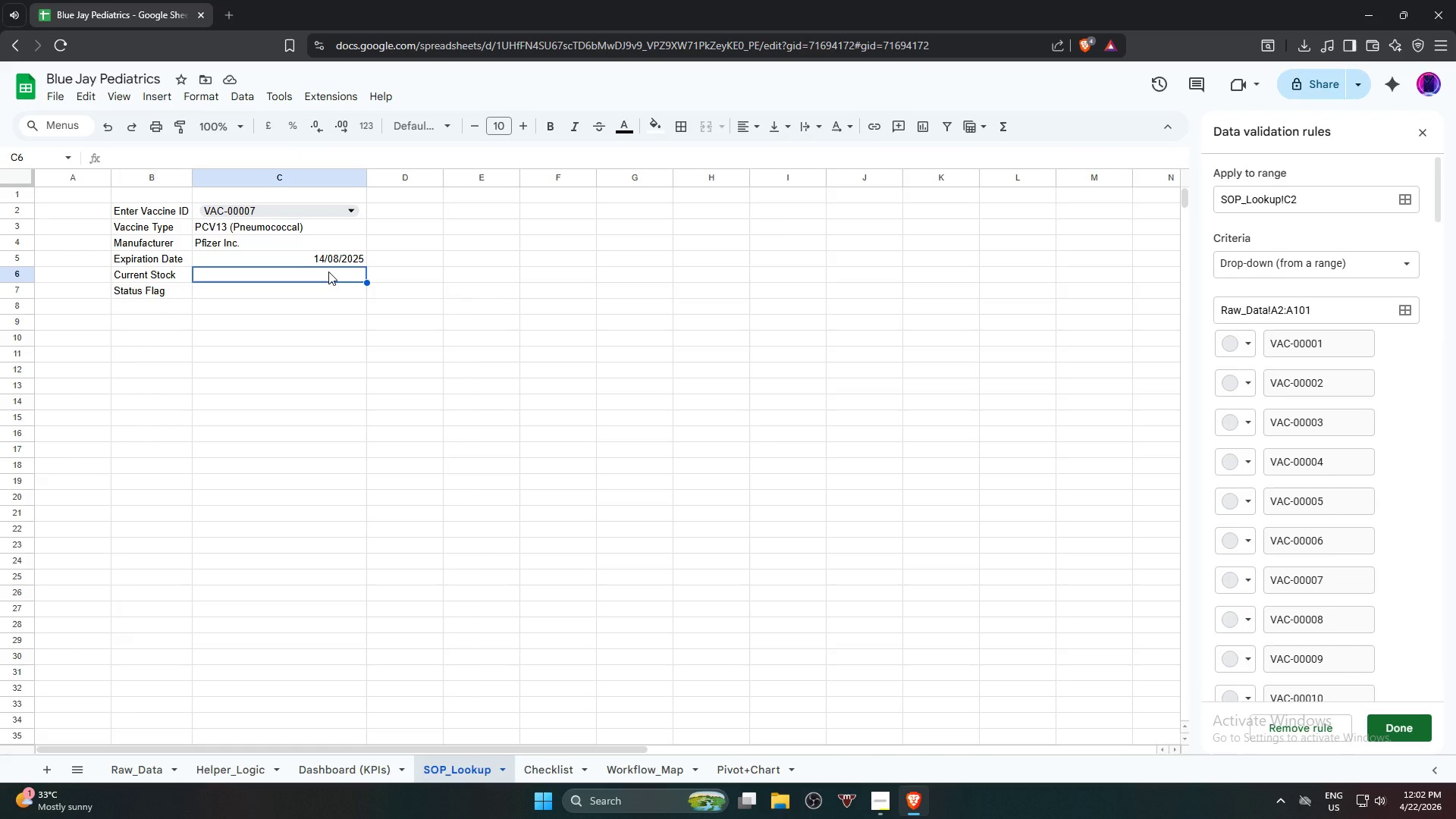 
type(=IFER)
 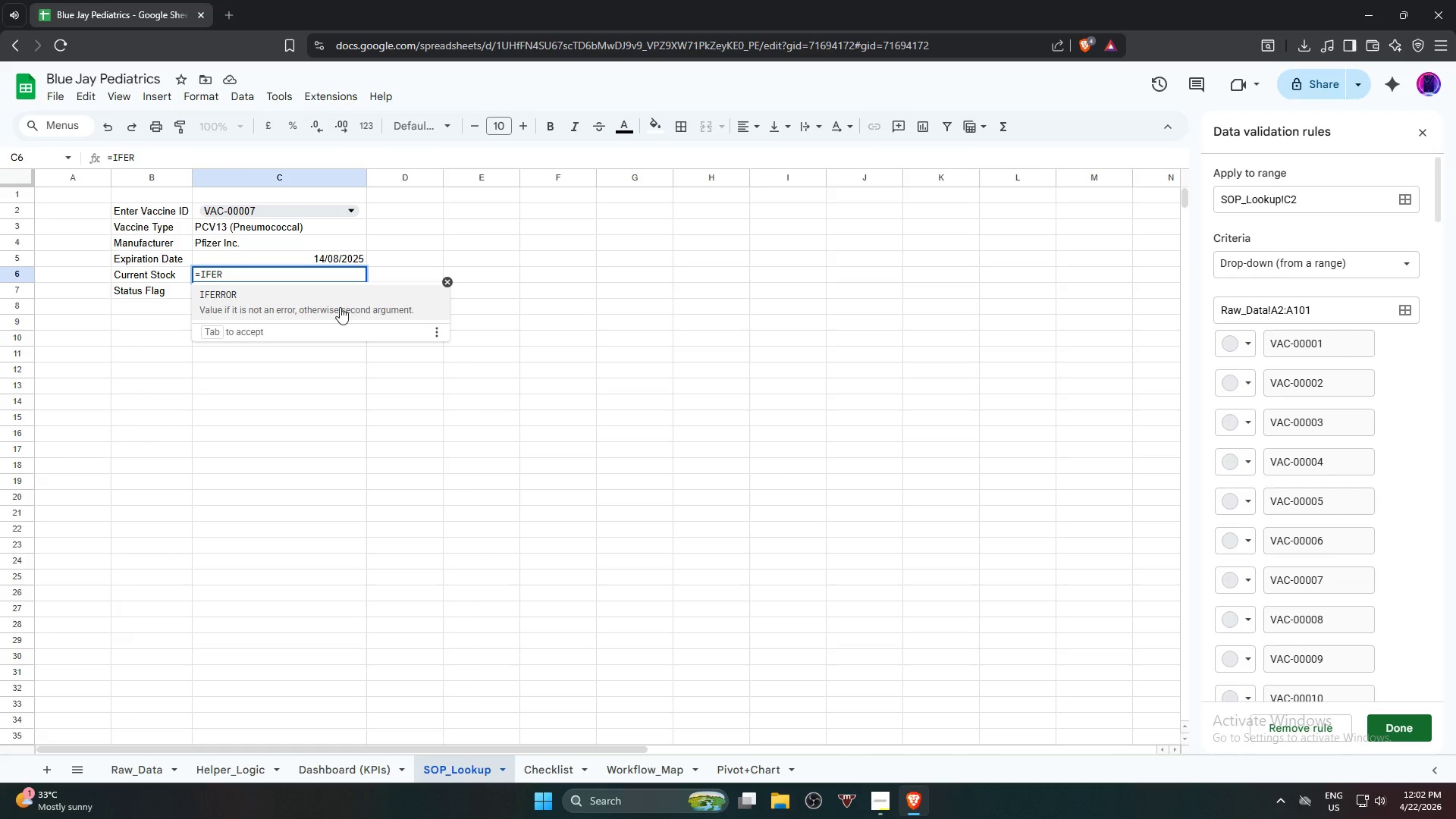 
left_click([339, 299])
 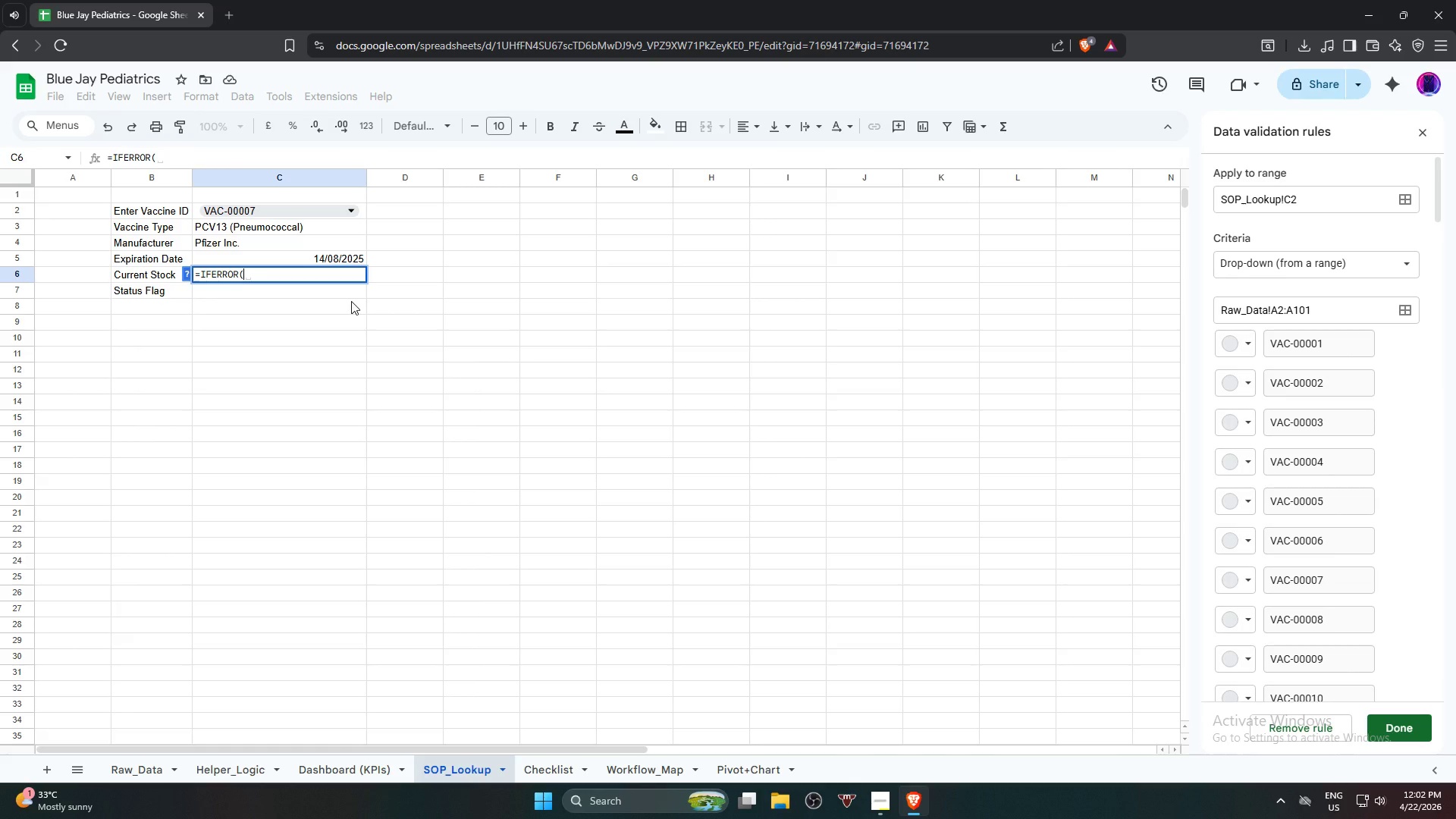 
key(V)
 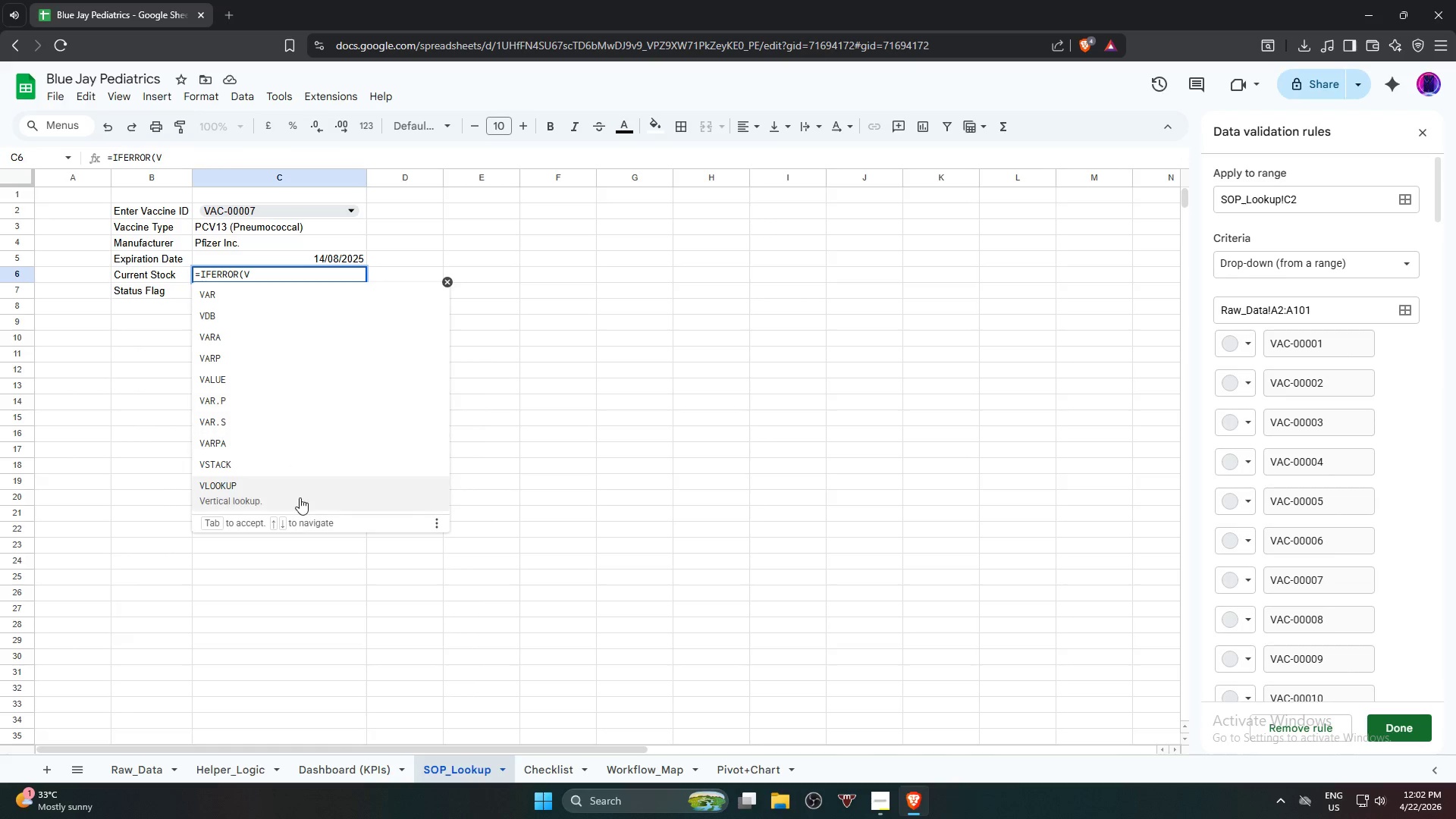 
left_click([295, 496])
 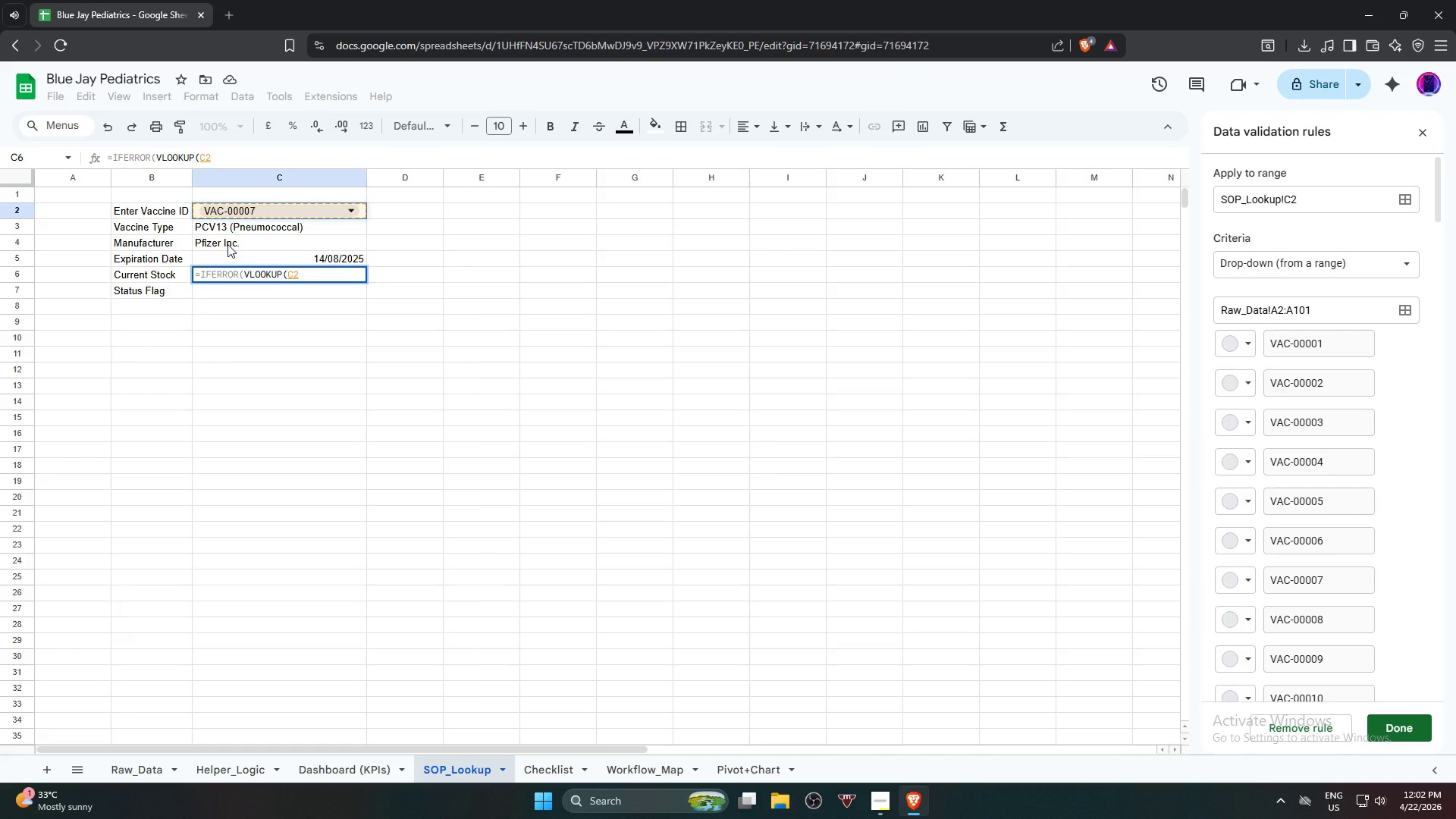 
key(Comma)
 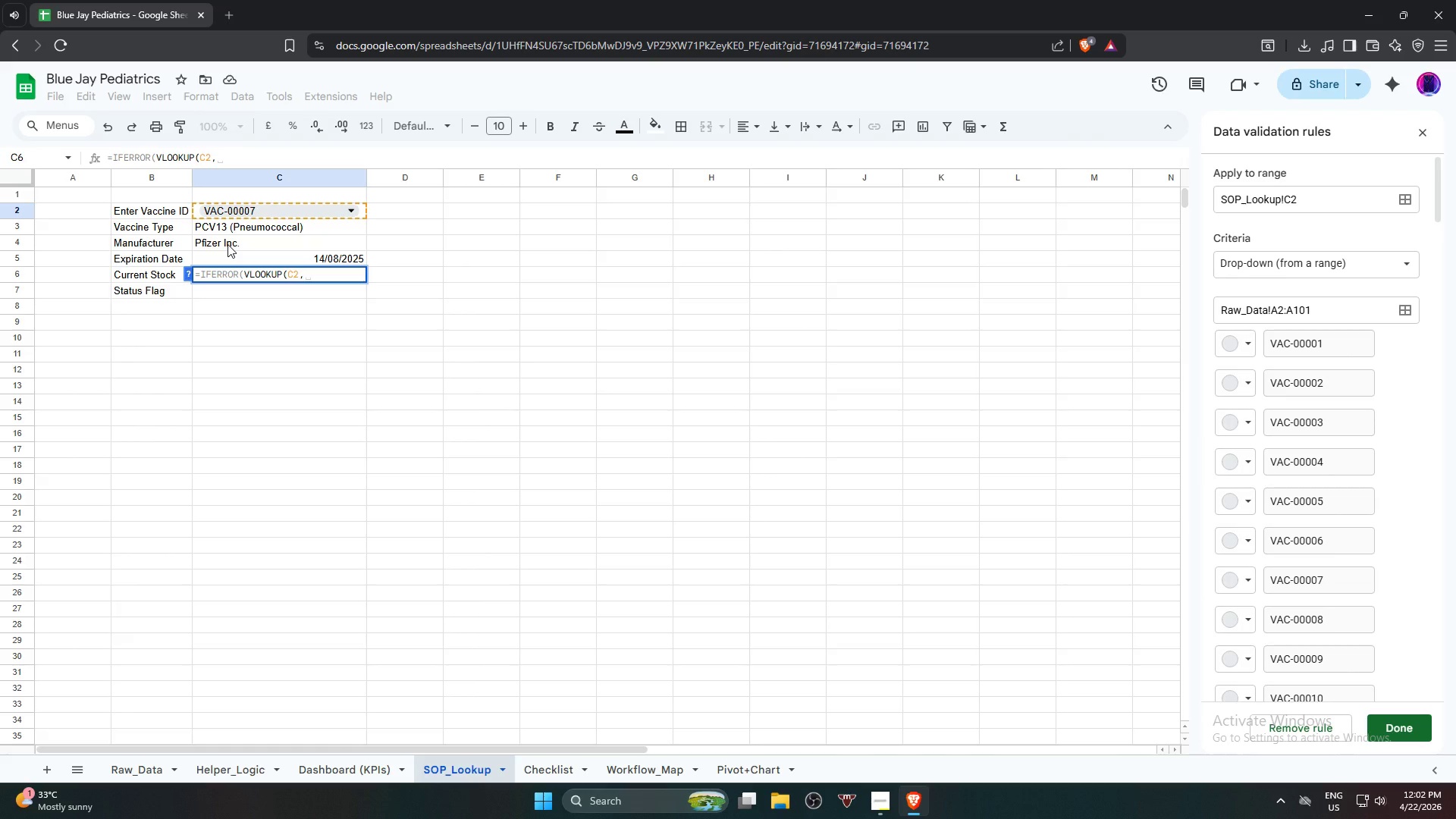 
key(H)
 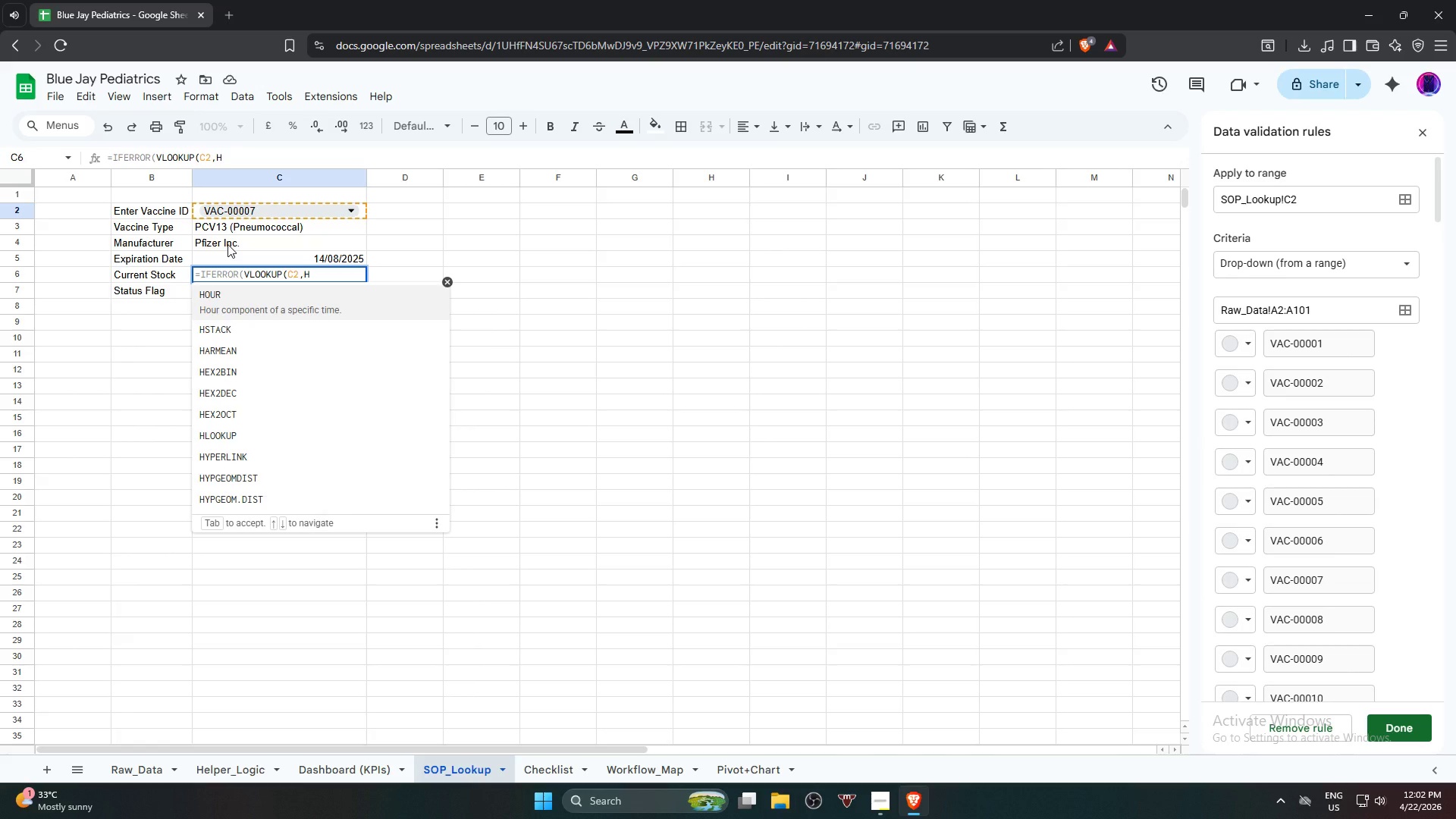 
key(Backspace)
 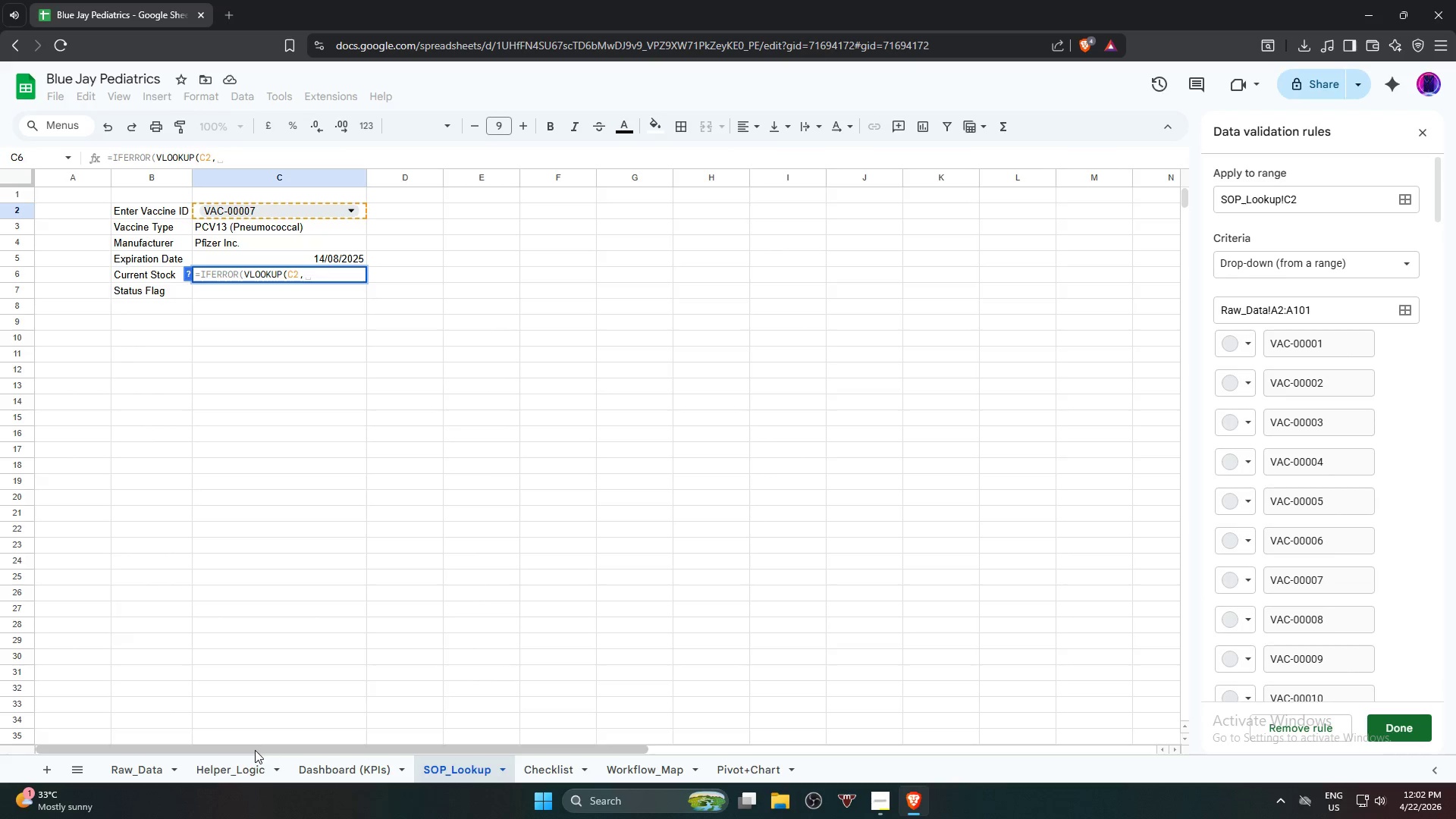 
left_click([239, 770])
 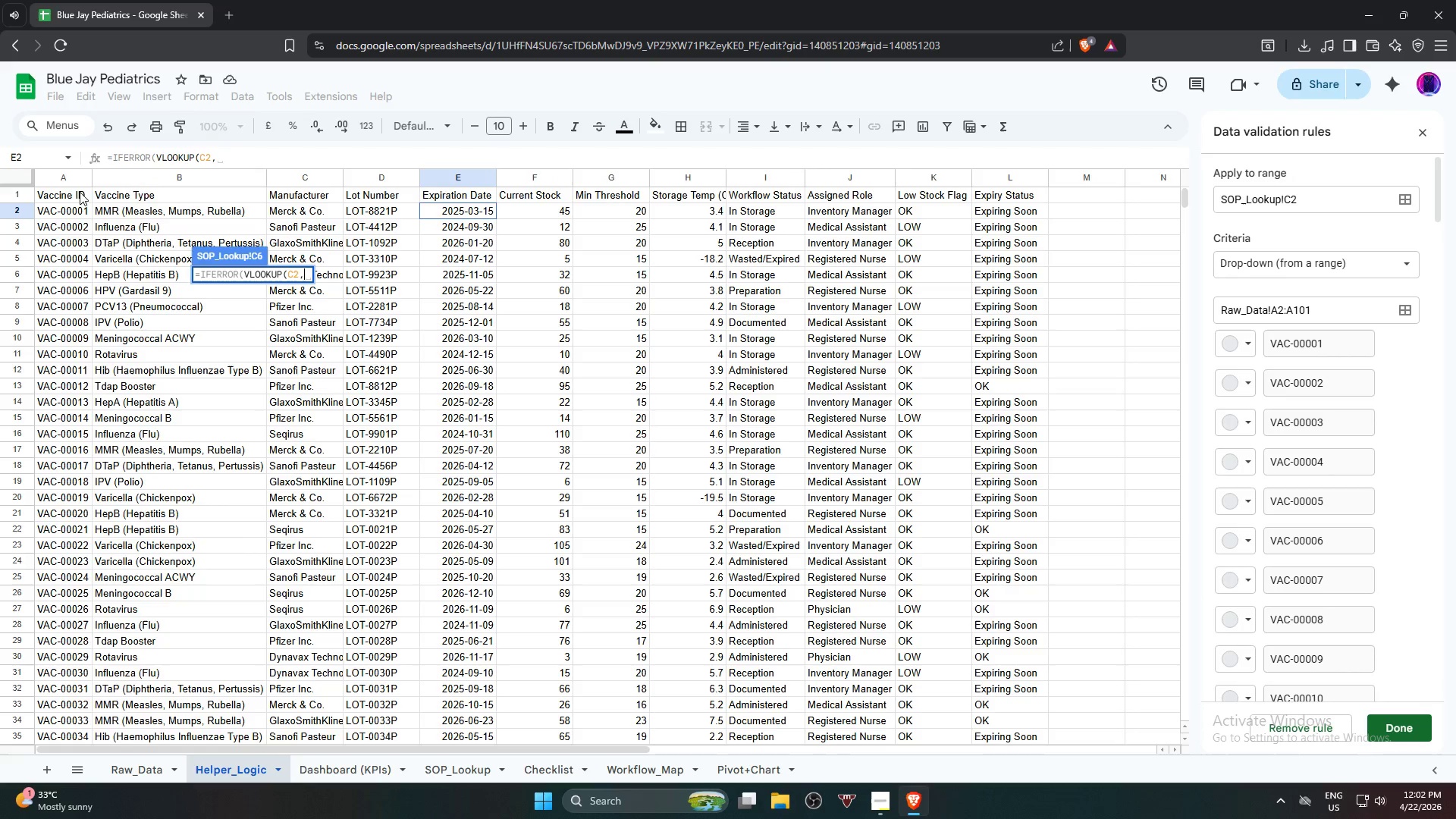 
left_click([61, 174])
 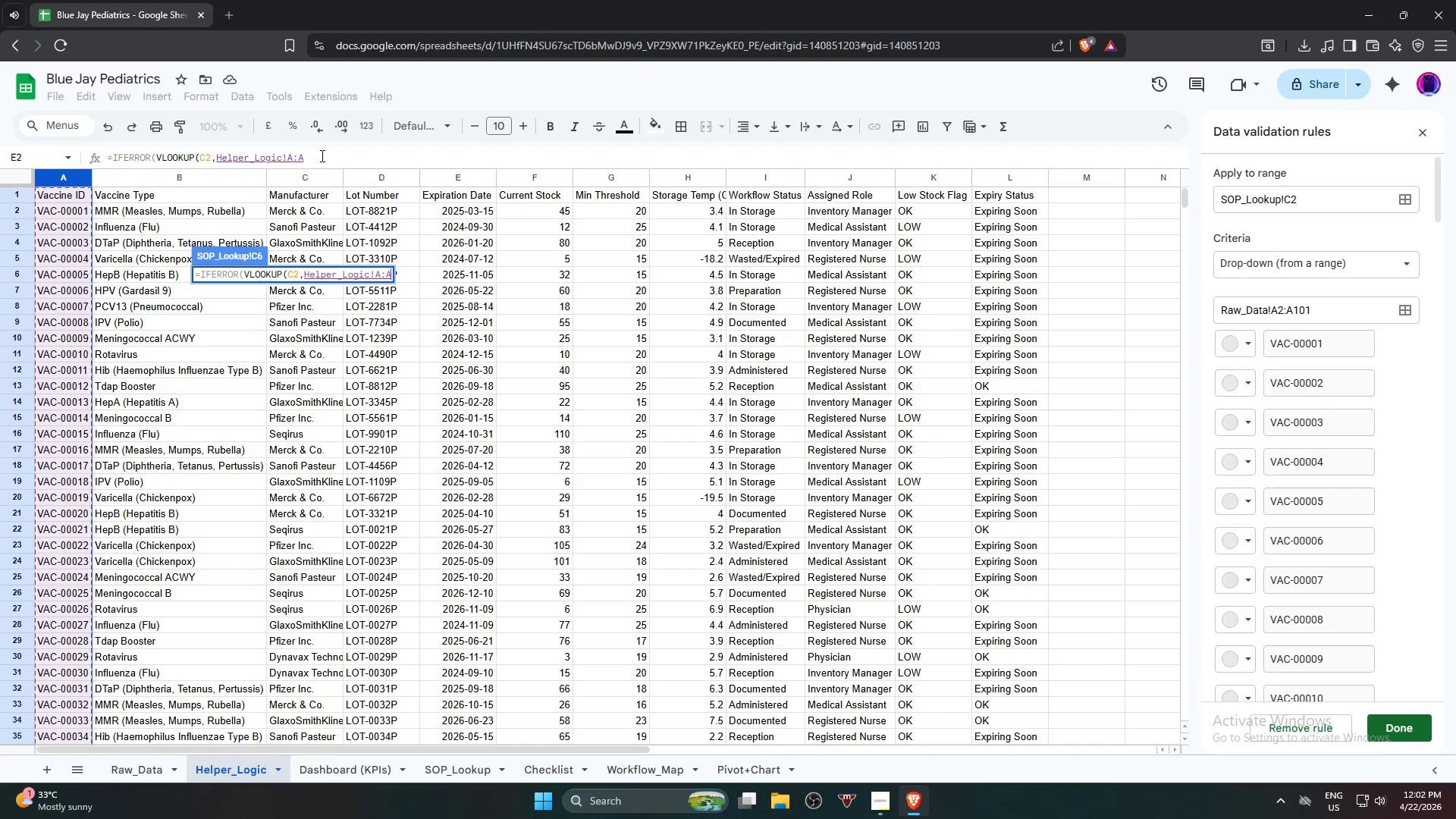 
left_click([321, 155])
 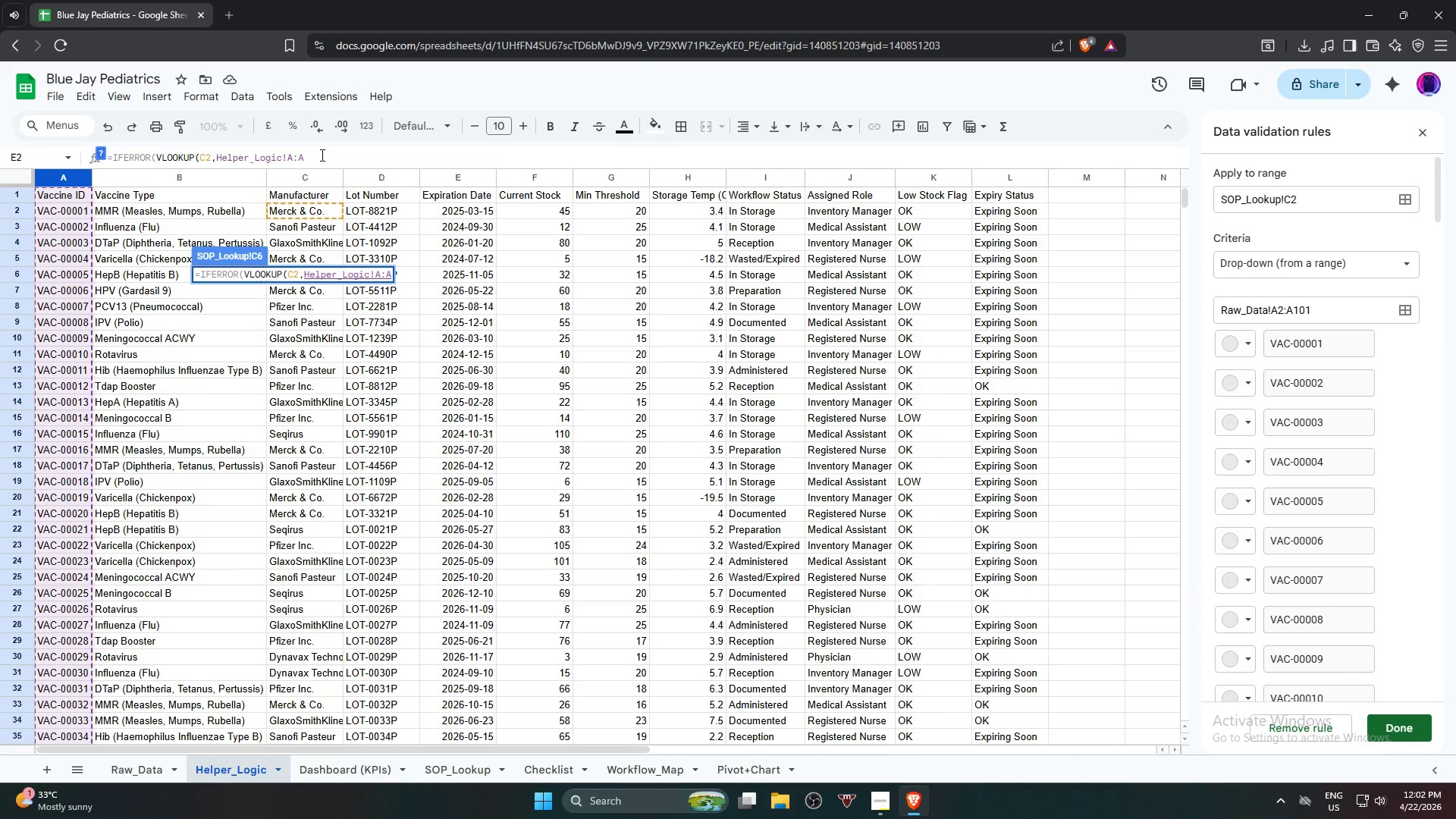 
key(Backspace)
 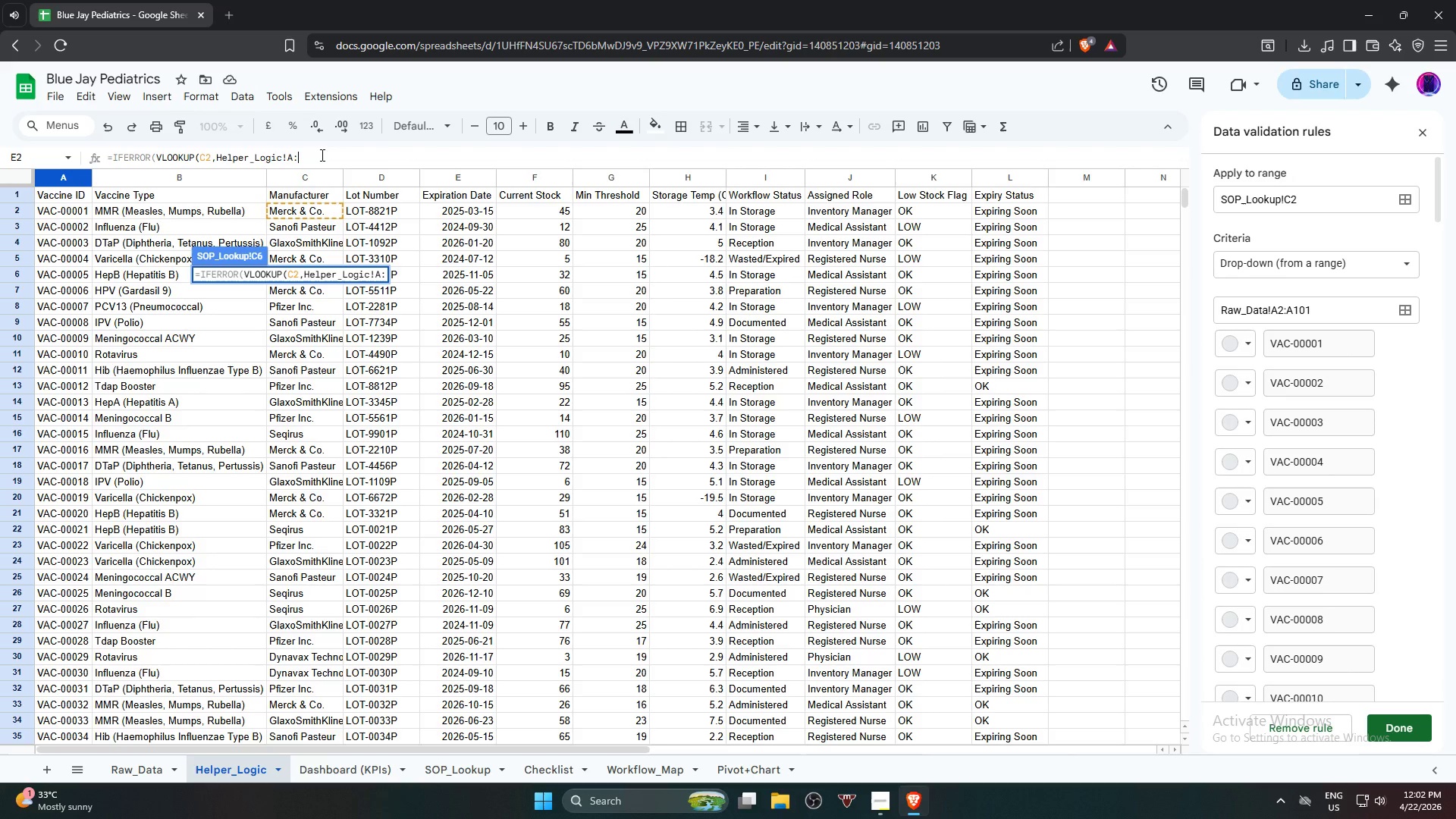 
key(Shift+ShiftRight)
 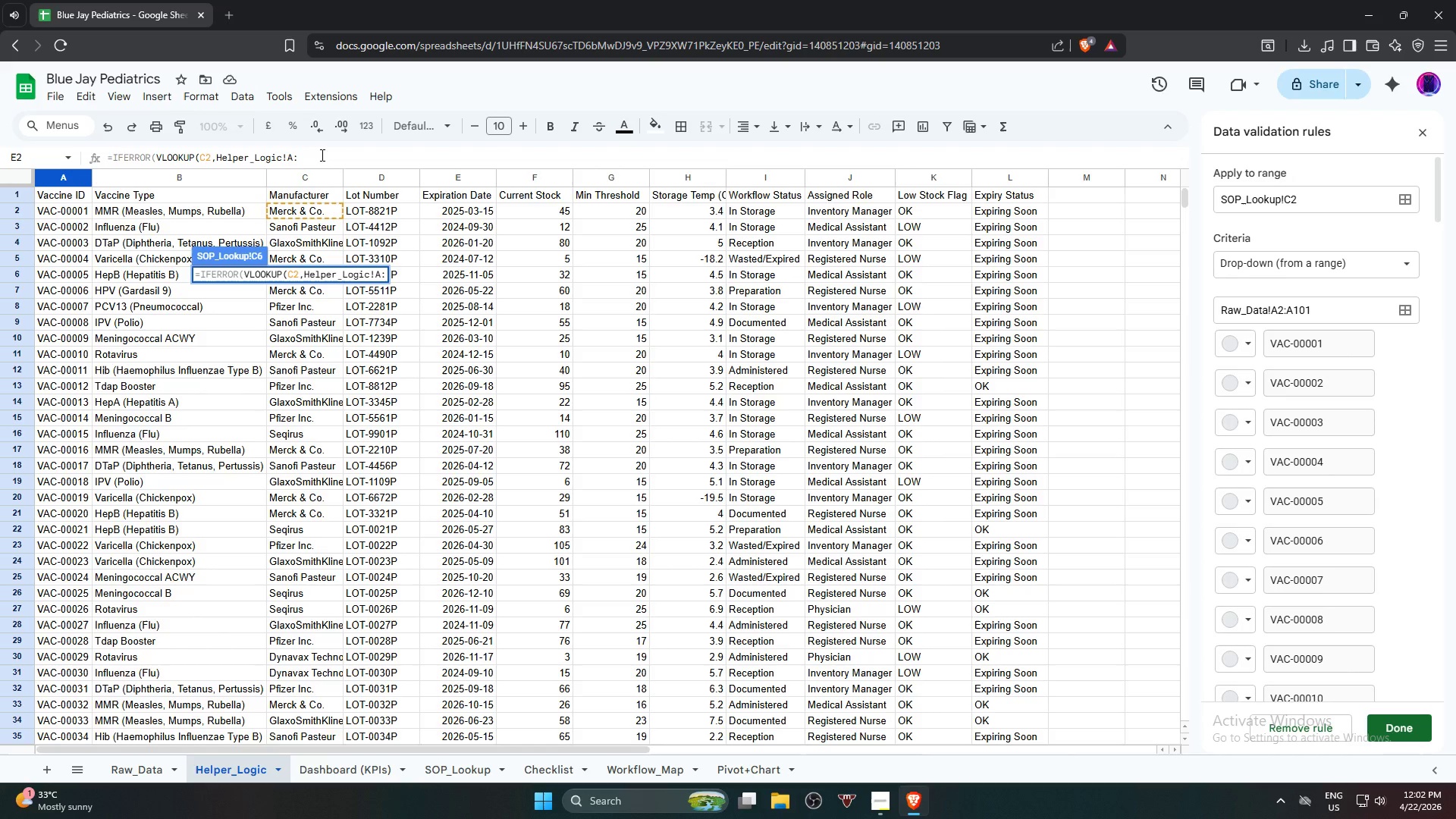 
key(Shift+L)
 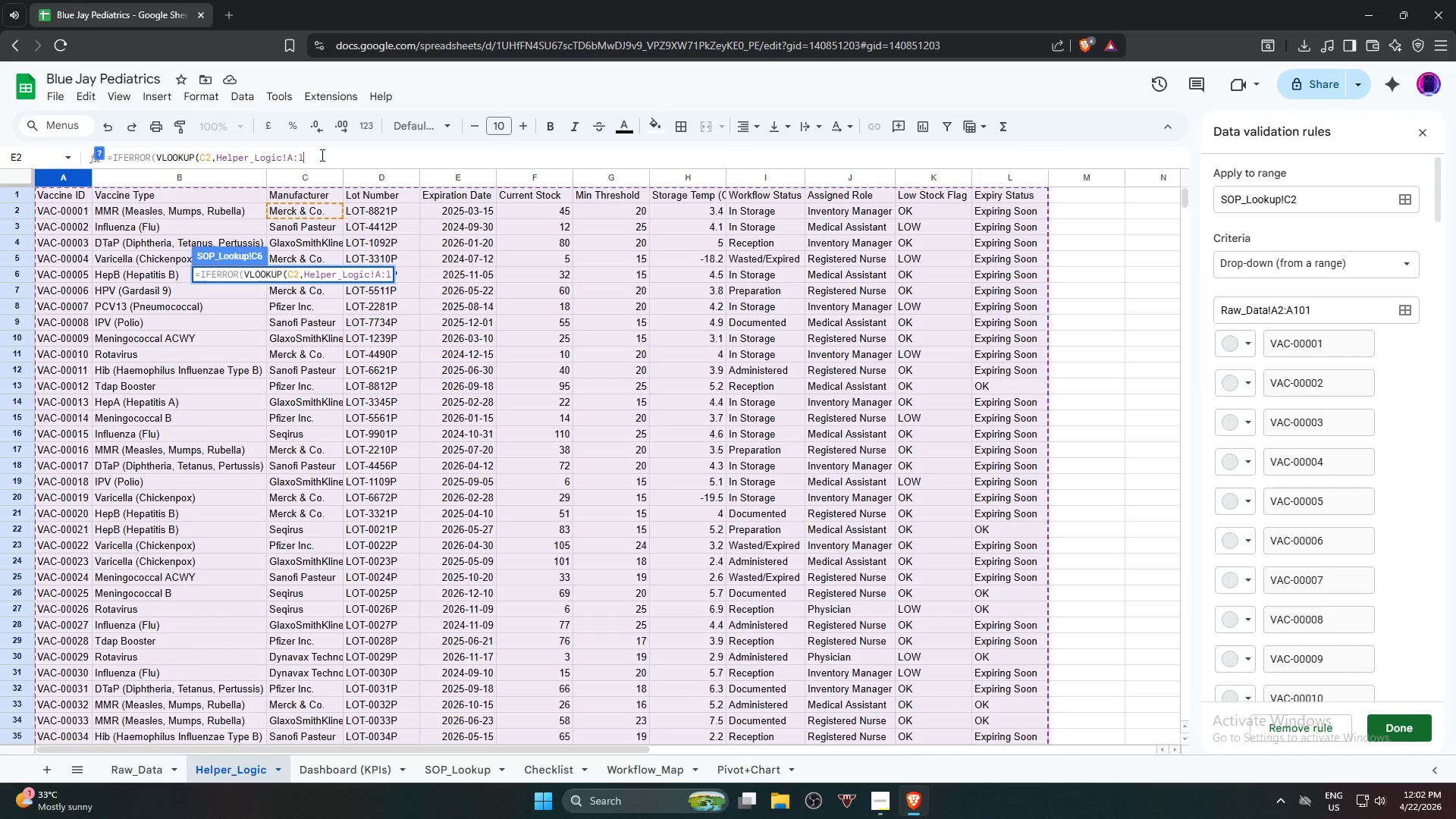 
key(Backspace)
 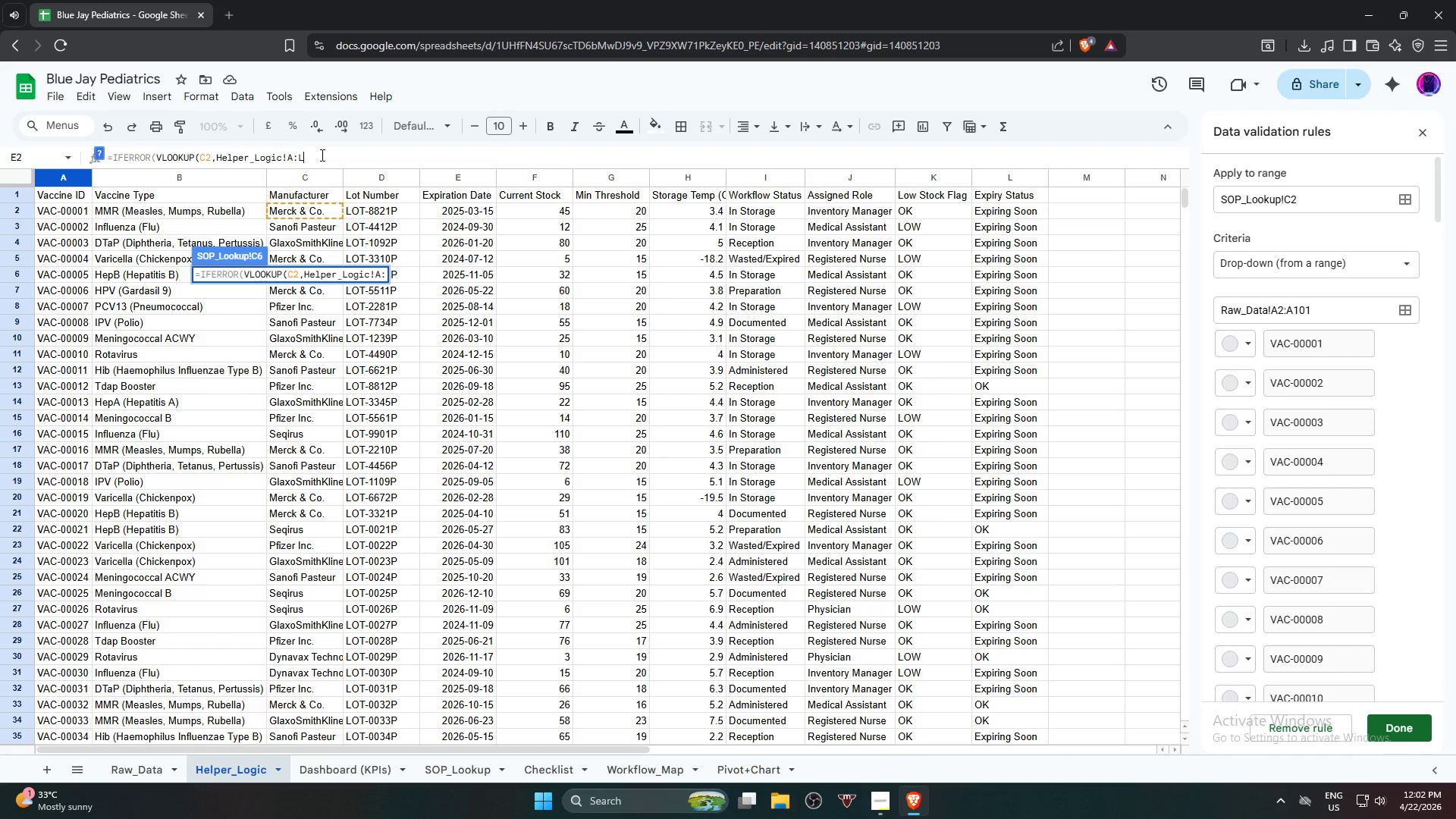 
key(L)
 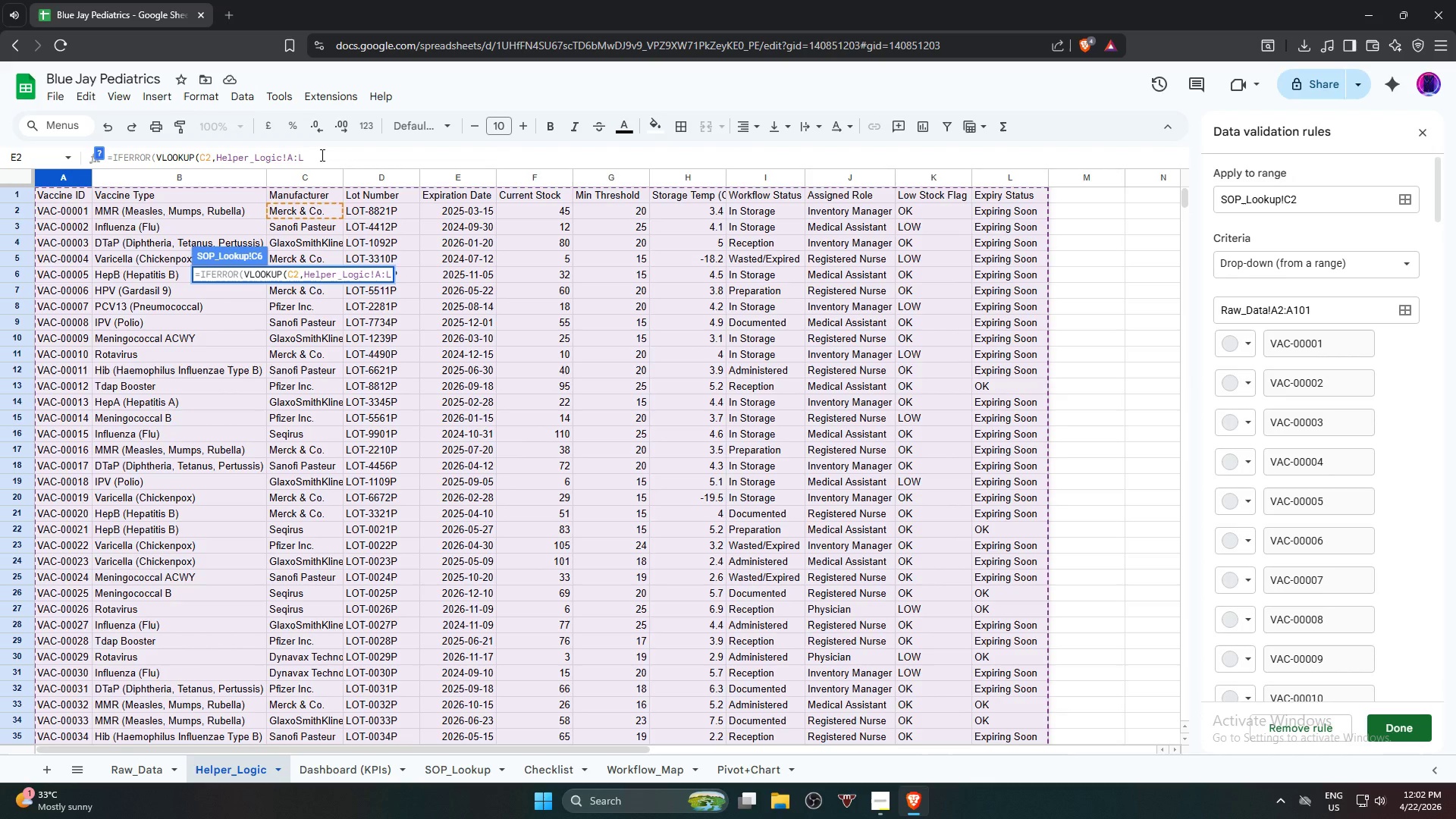 
type(,6,FA)
 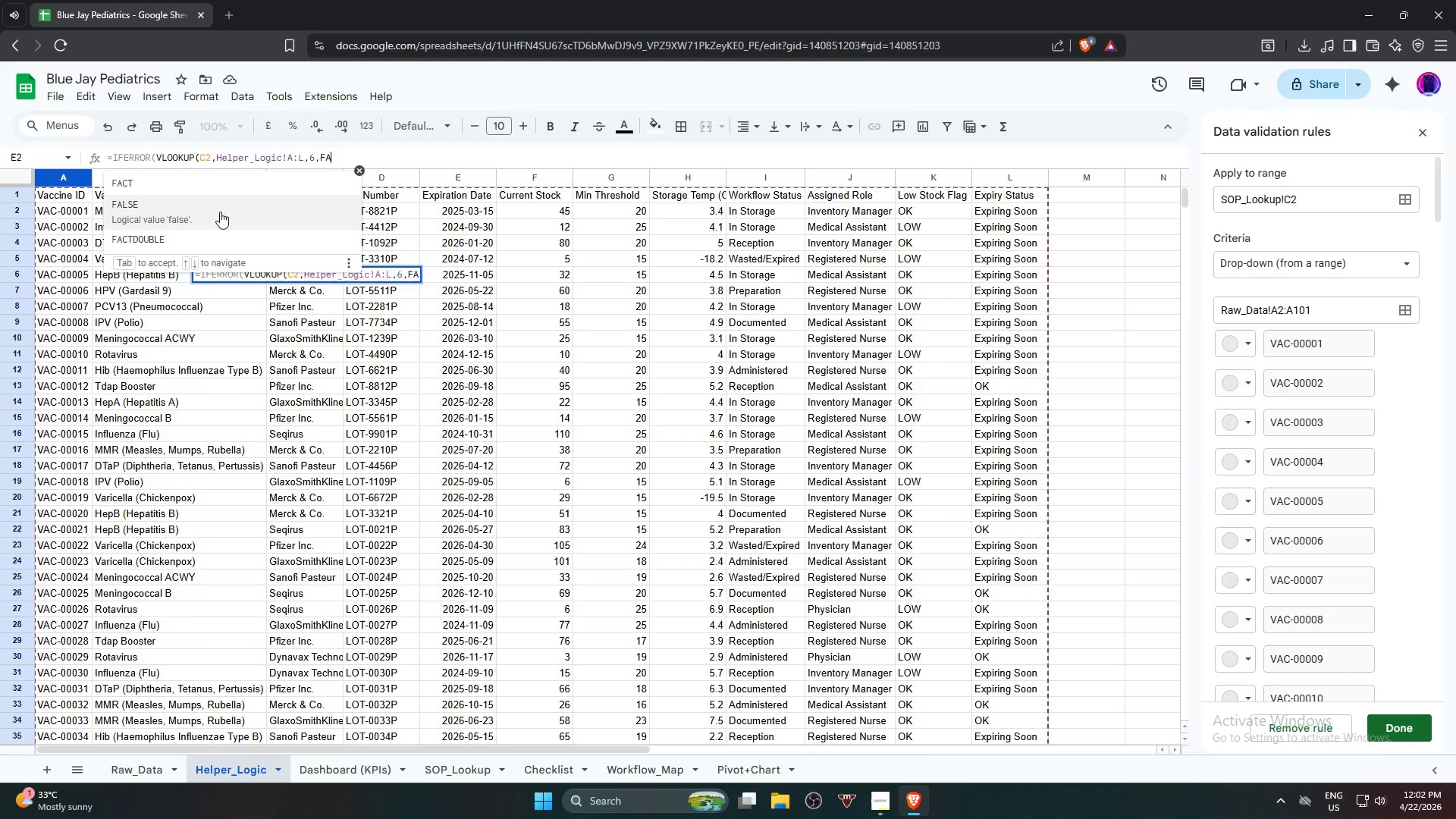 
left_click([218, 213])
 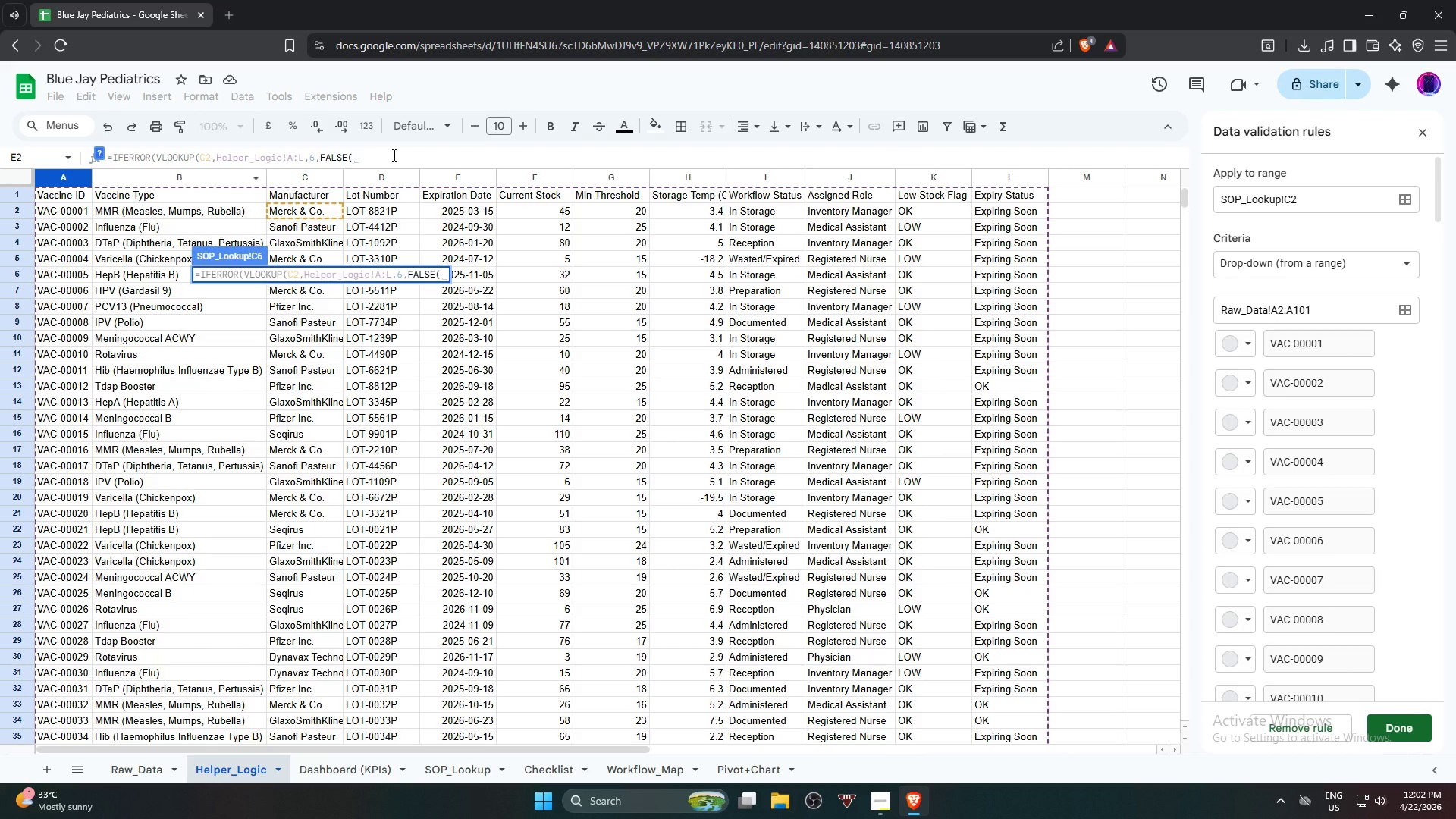 
key(Backspace)
 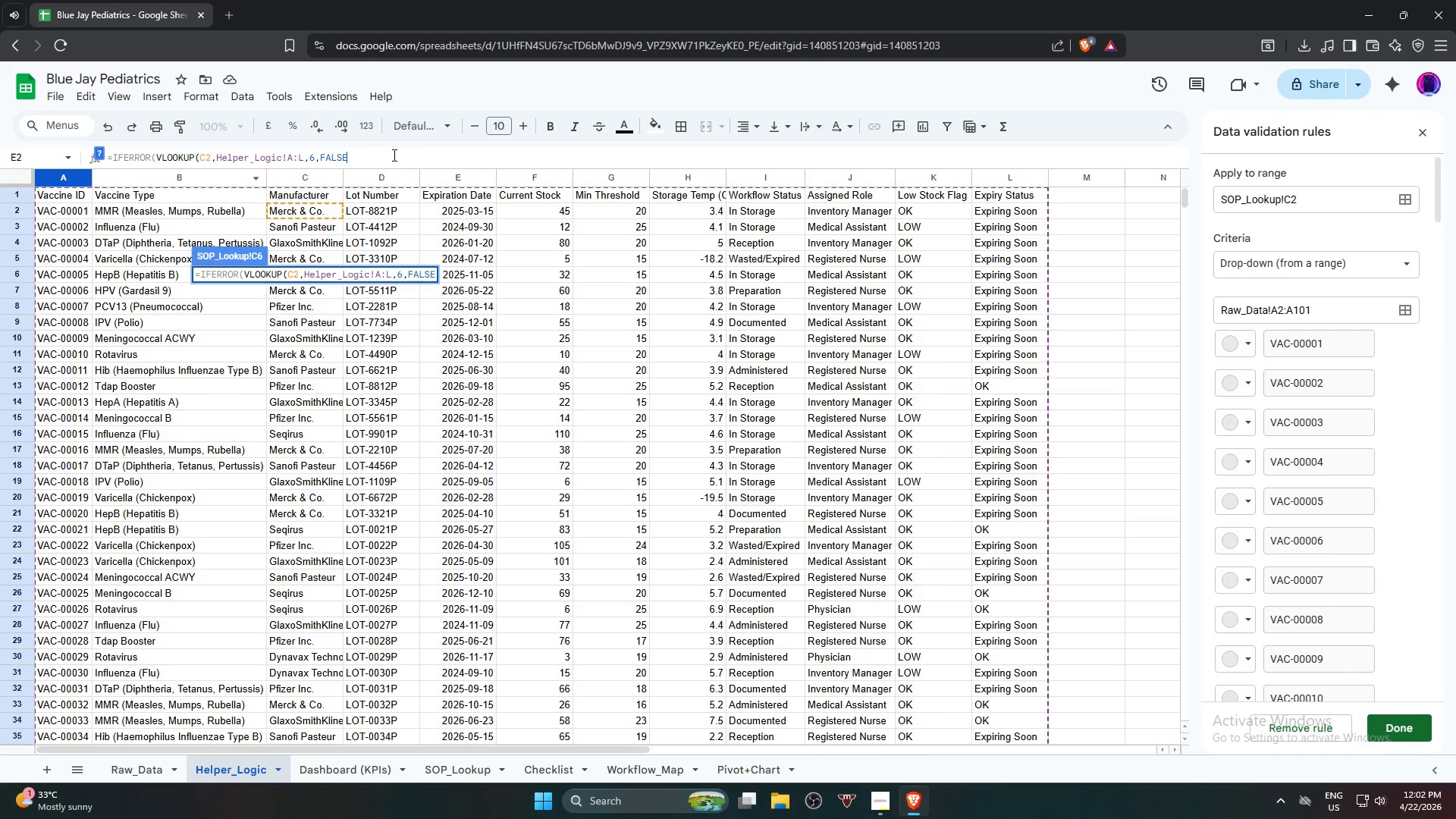 
key(Shift+0)
 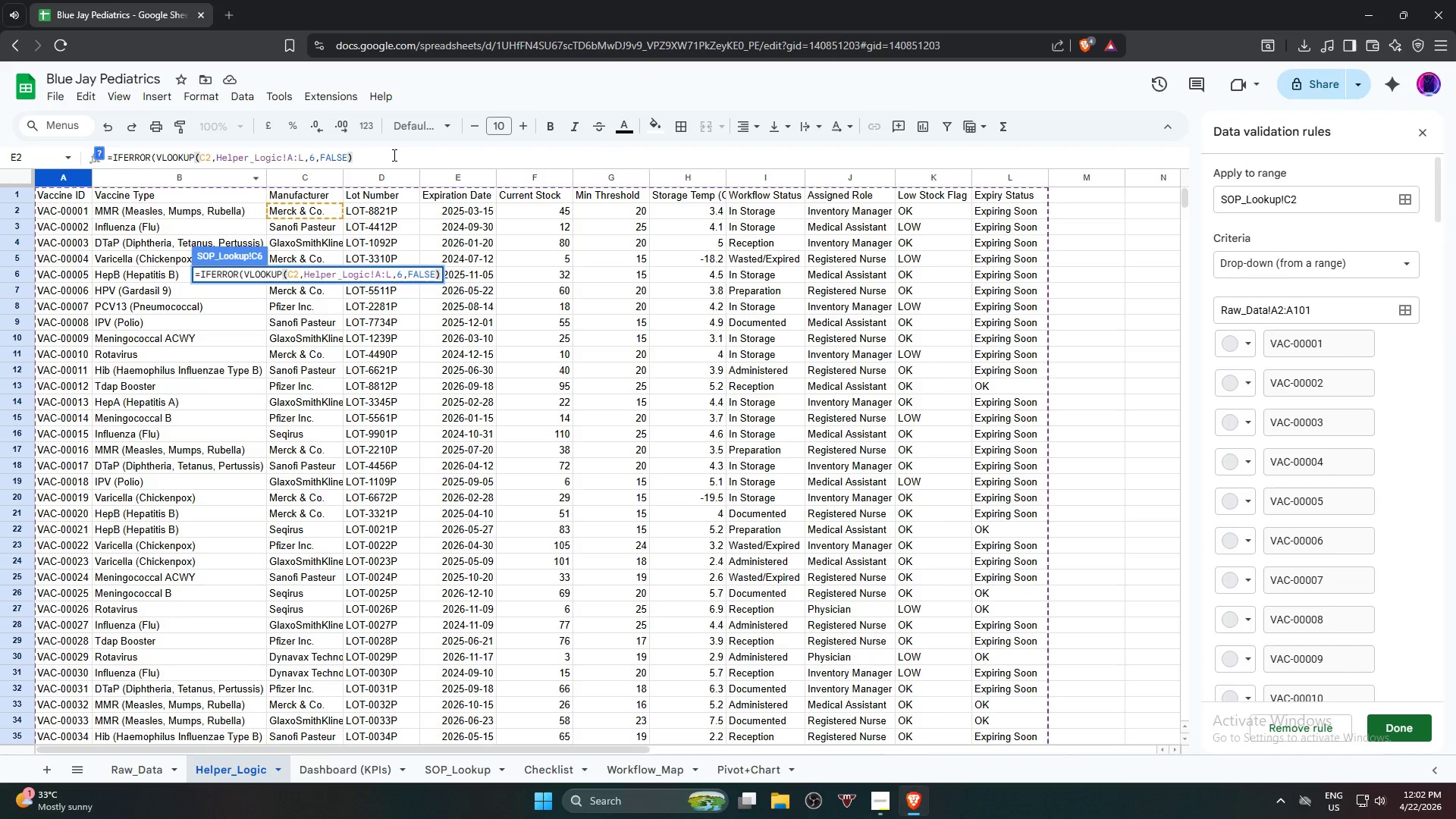 
key(Comma)
 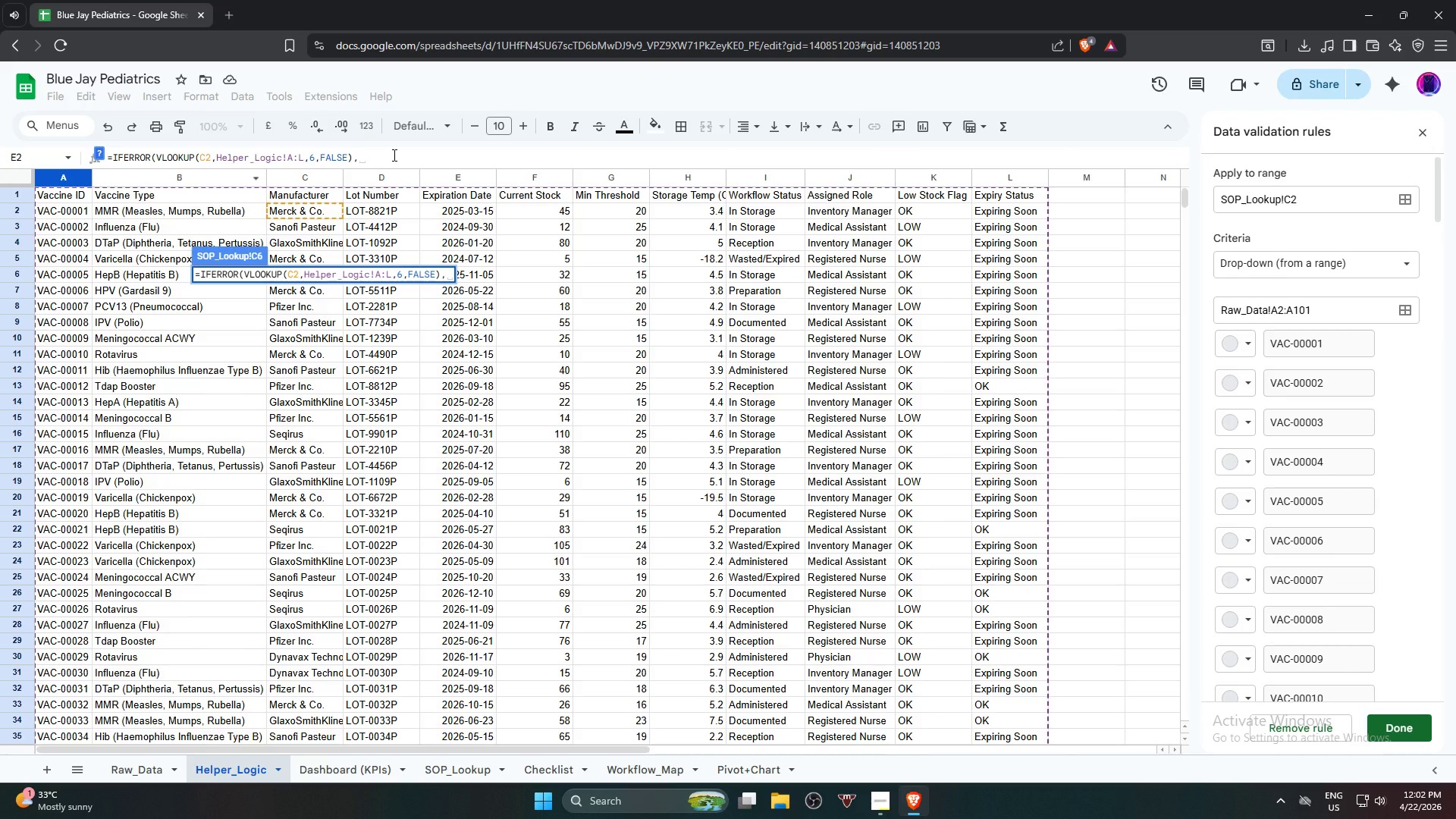 
key(Shift+Quote)
 